 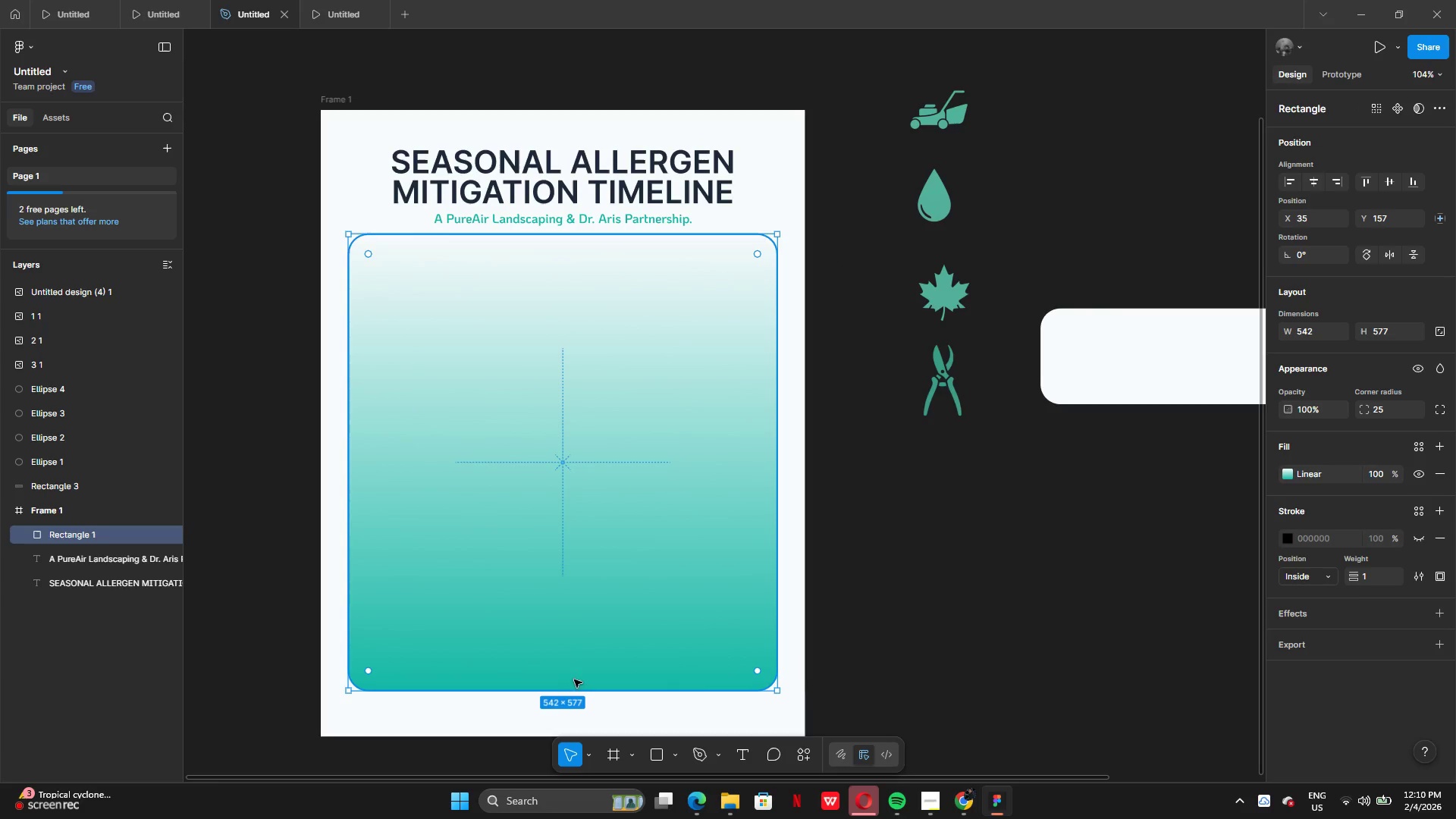 
left_click_drag(start_coordinate=[566, 690], to_coordinate=[570, 698])
 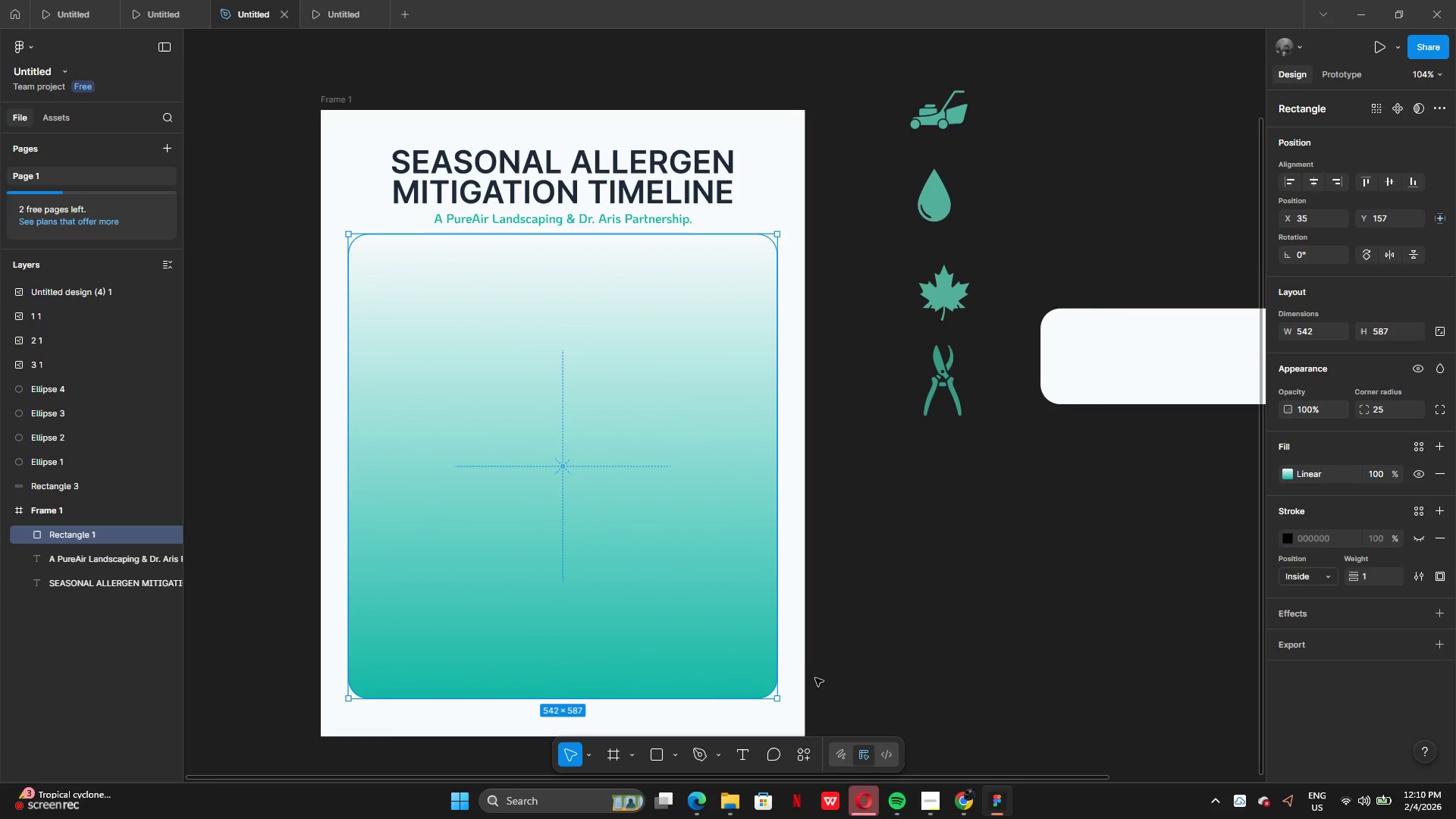 
left_click([836, 677])
 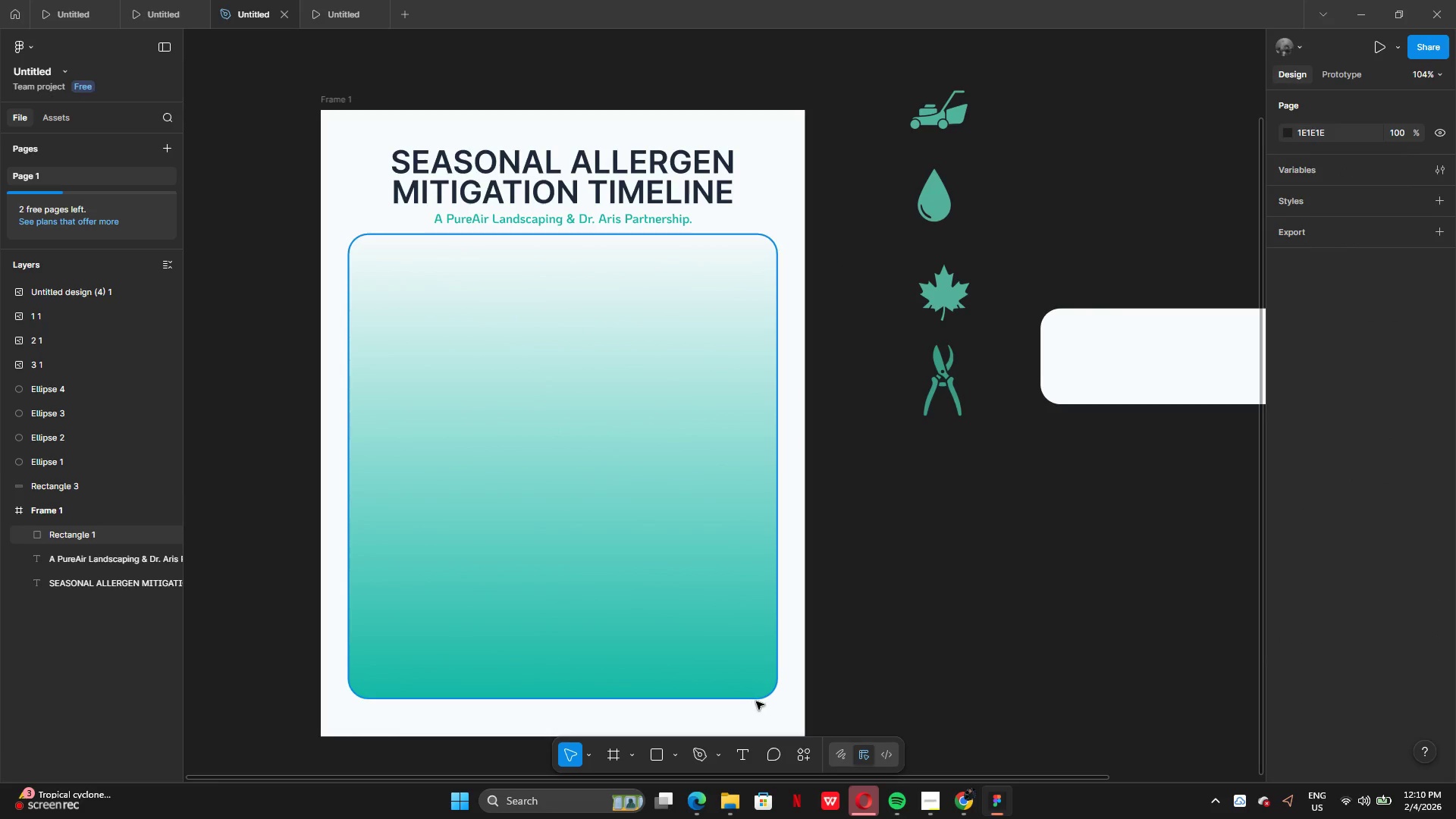 
left_click([912, 682])
 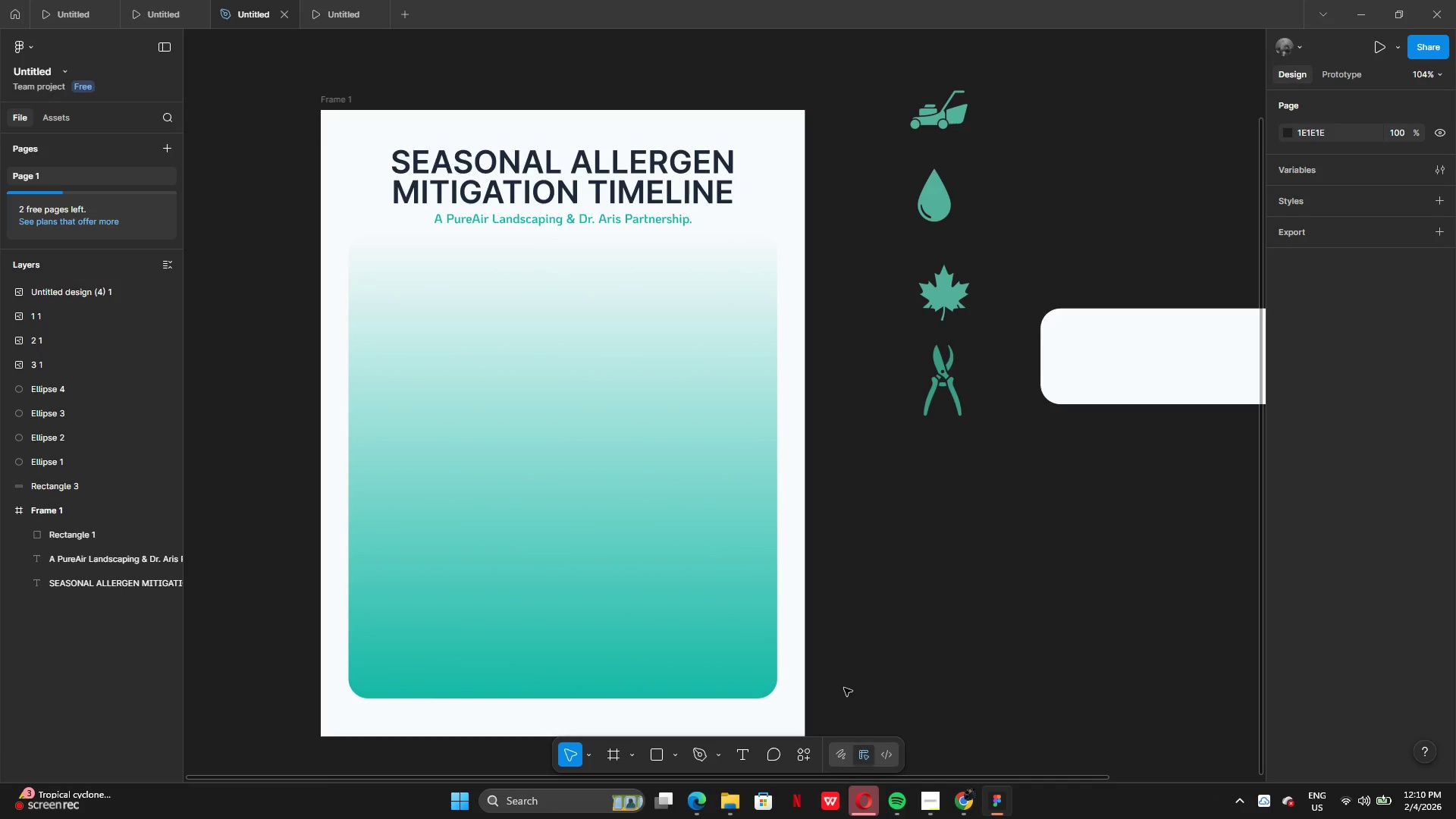 
wait(14.61)
 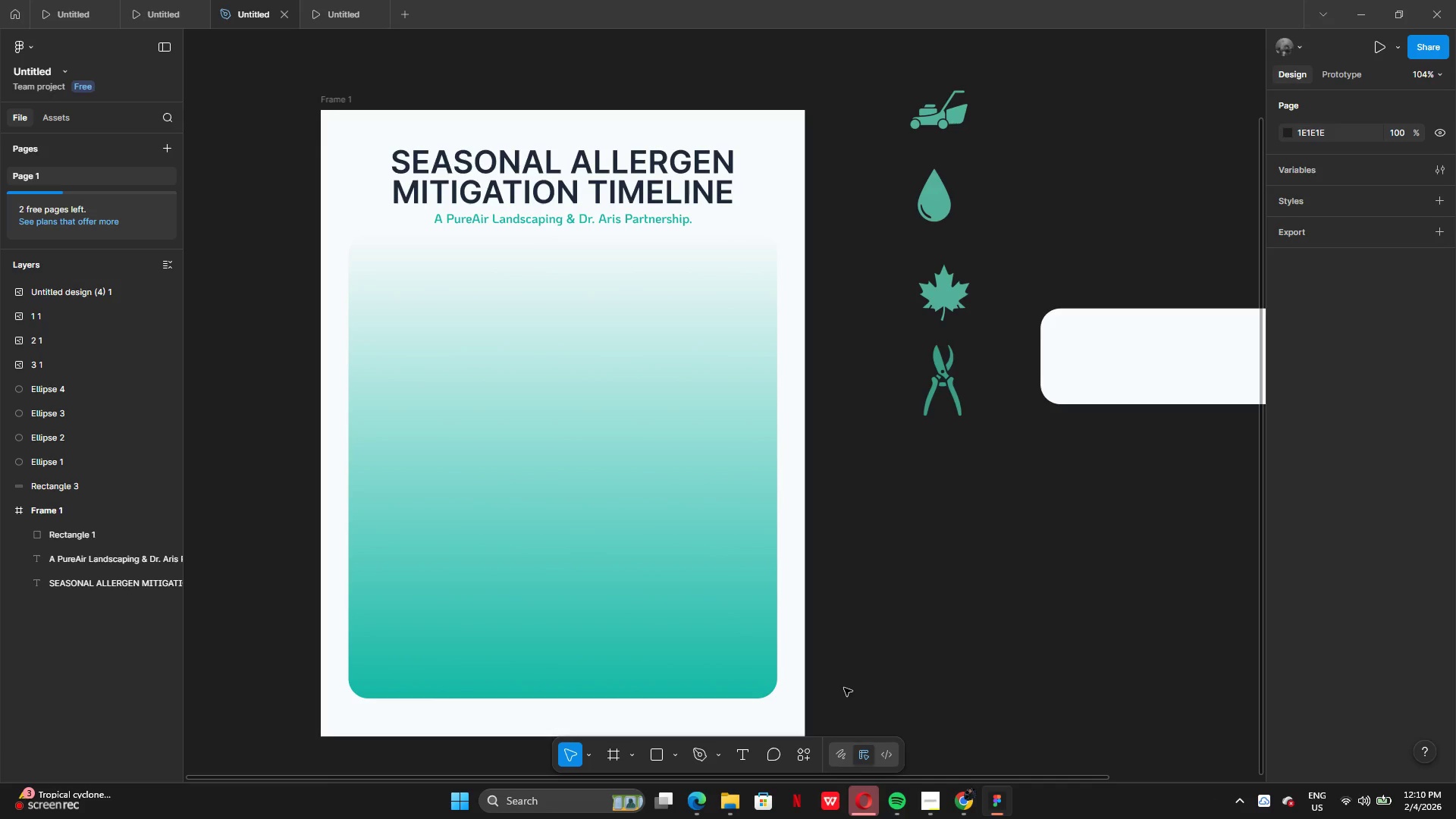 
left_click_drag(start_coordinate=[895, 355], to_coordinate=[895, 364])
 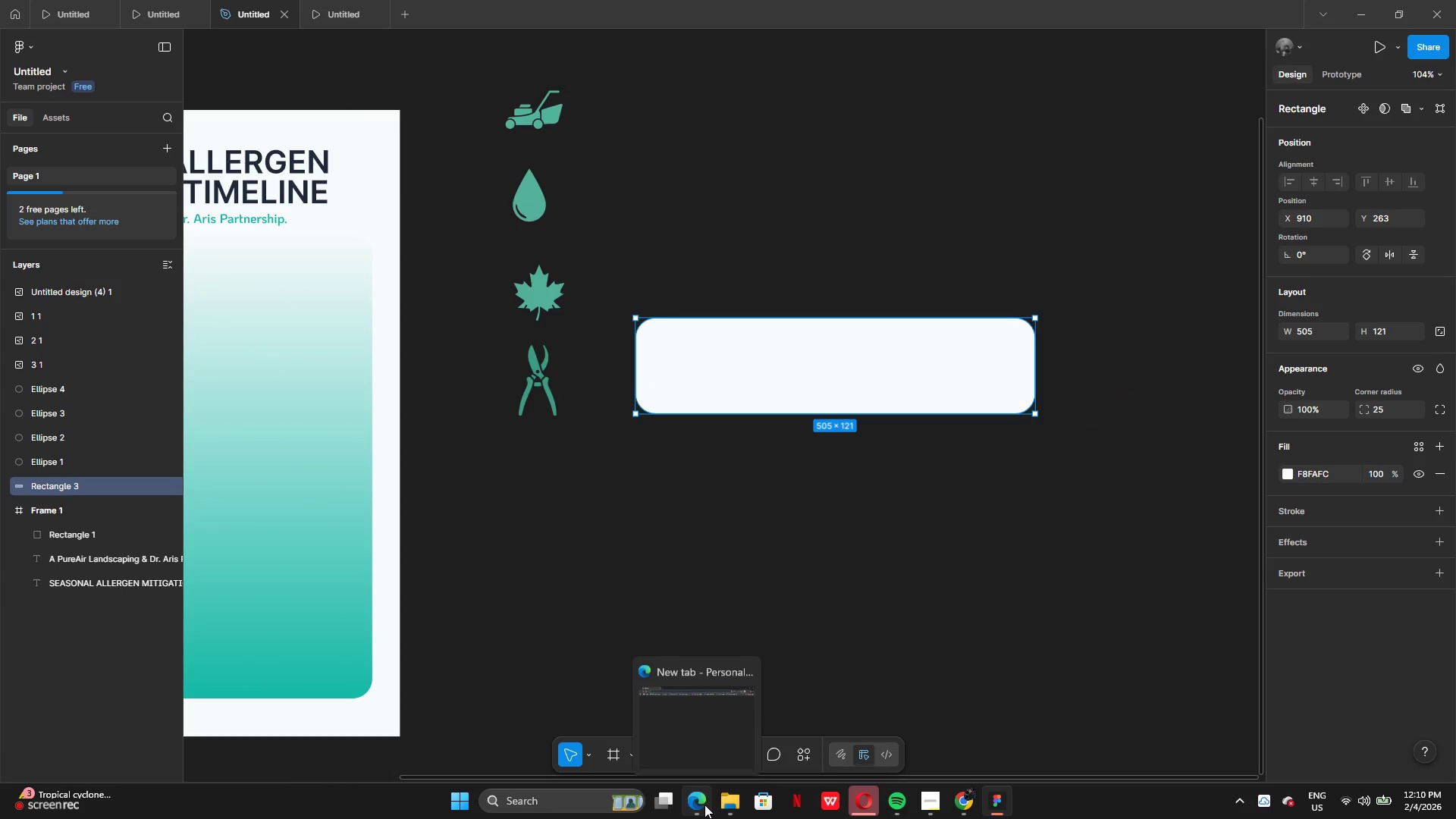 
wait(12.28)
 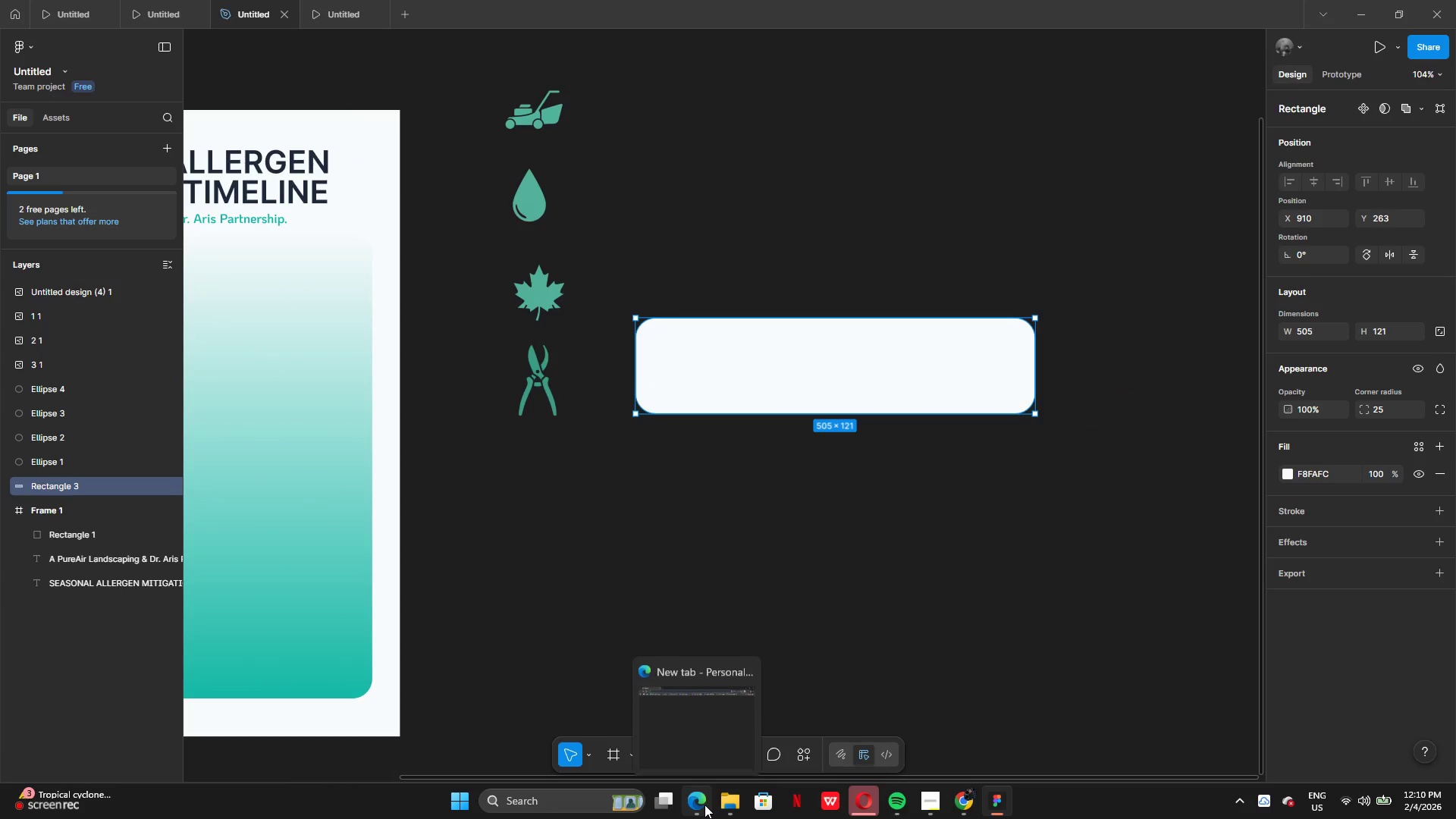 
left_click([692, 800])
 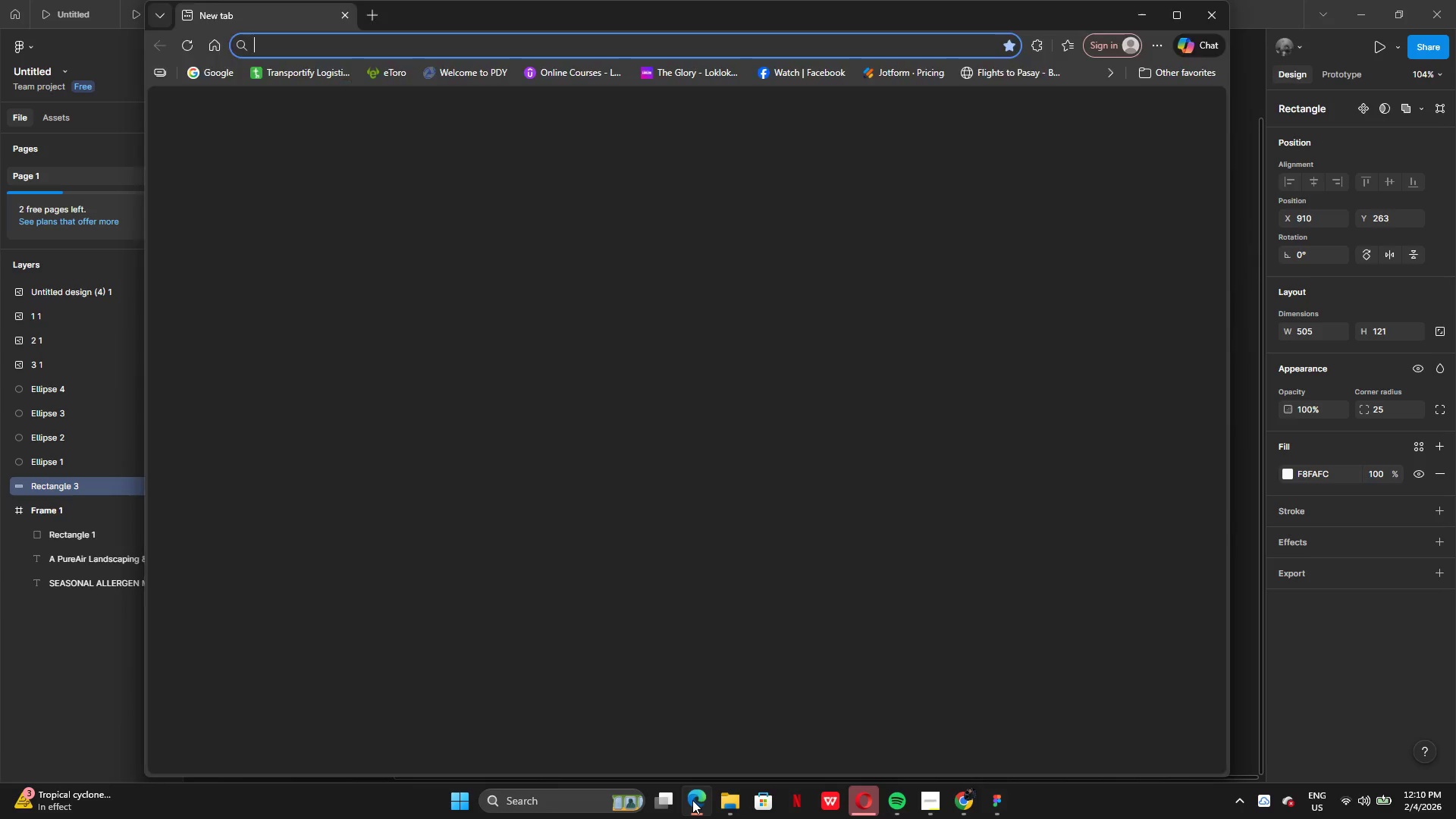 
left_click([692, 800])
 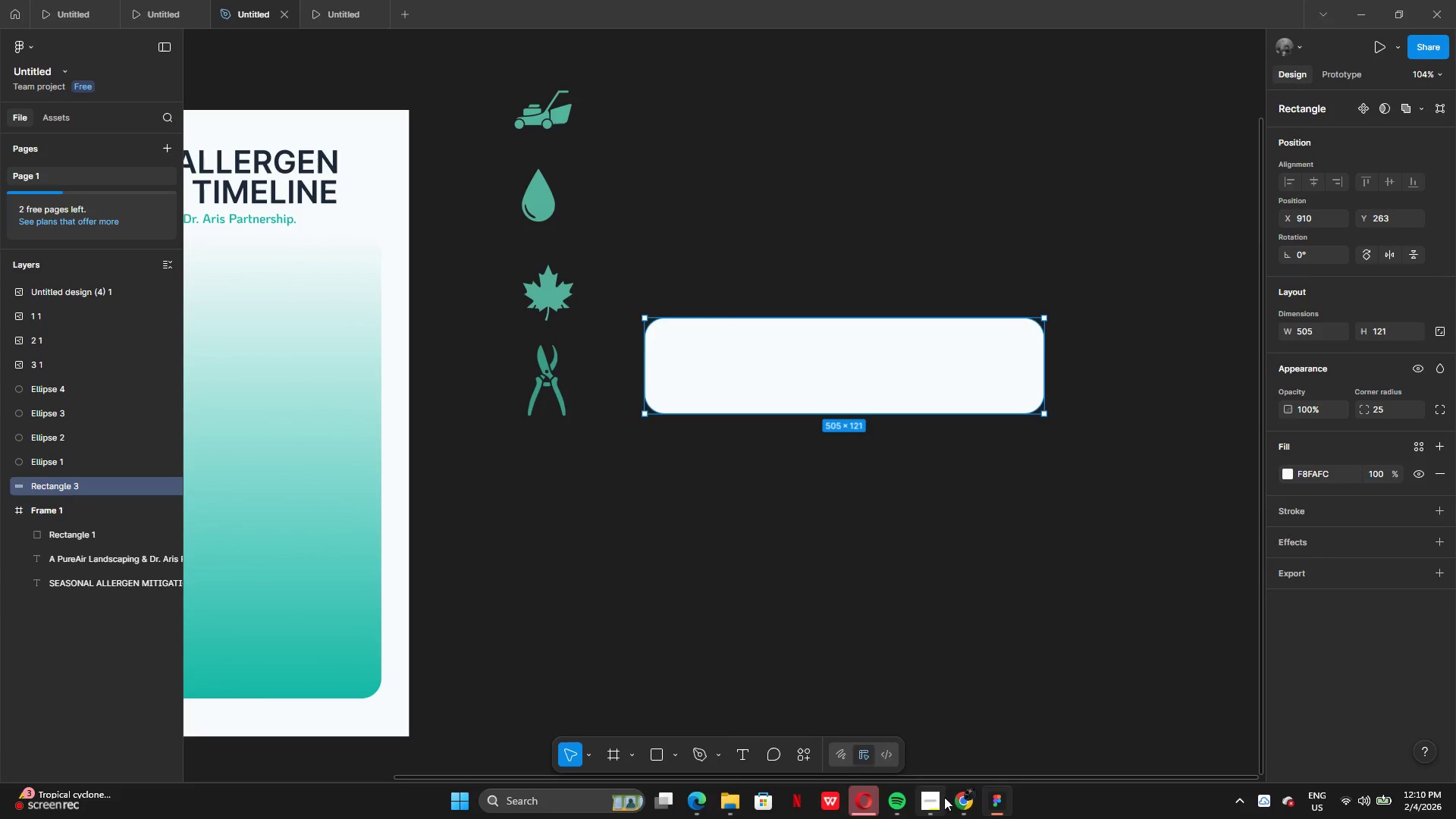 
left_click([958, 799])
 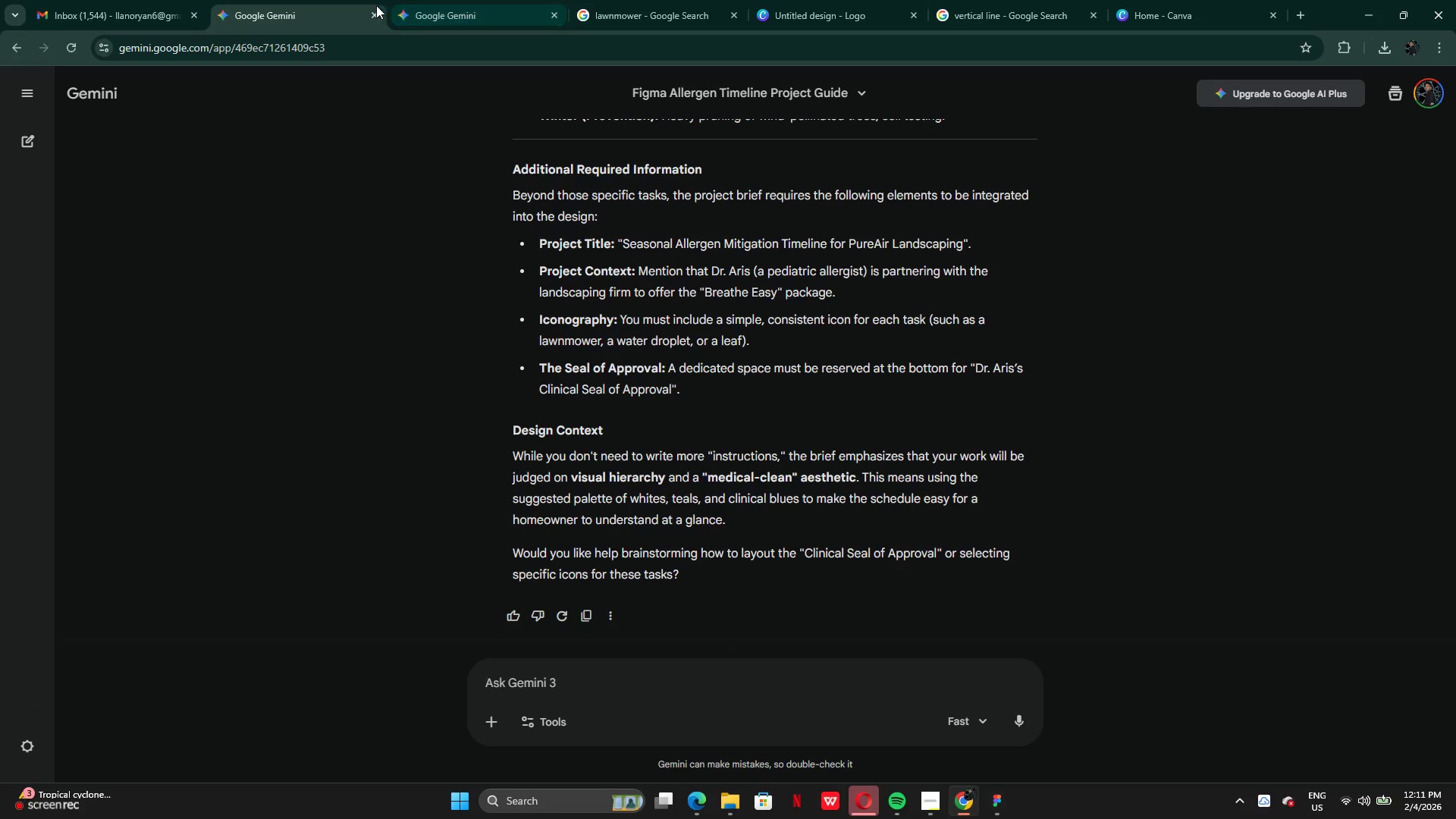 
left_click([444, 19])
 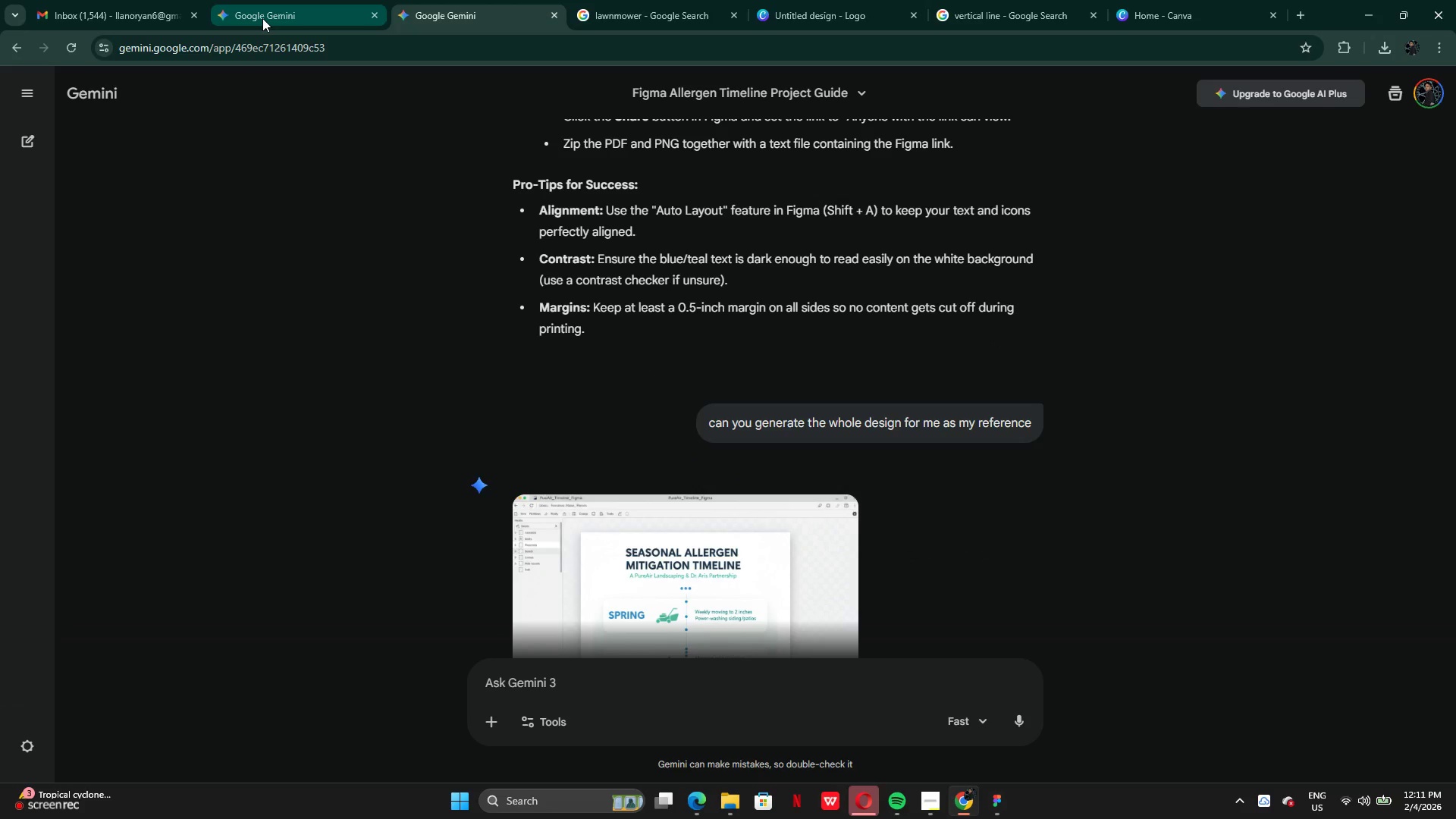 
left_click([262, 18])
 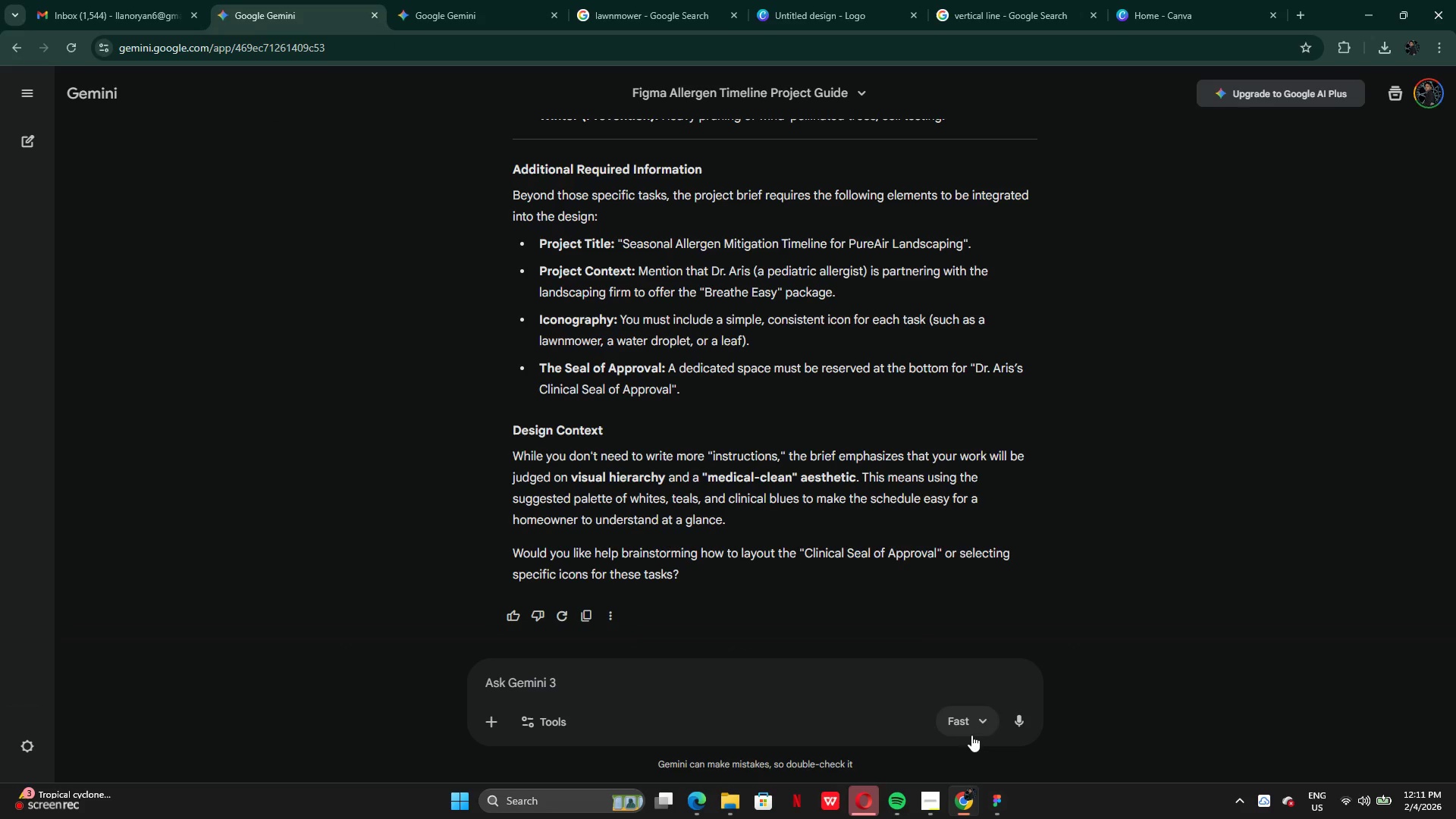 
left_click([993, 799])
 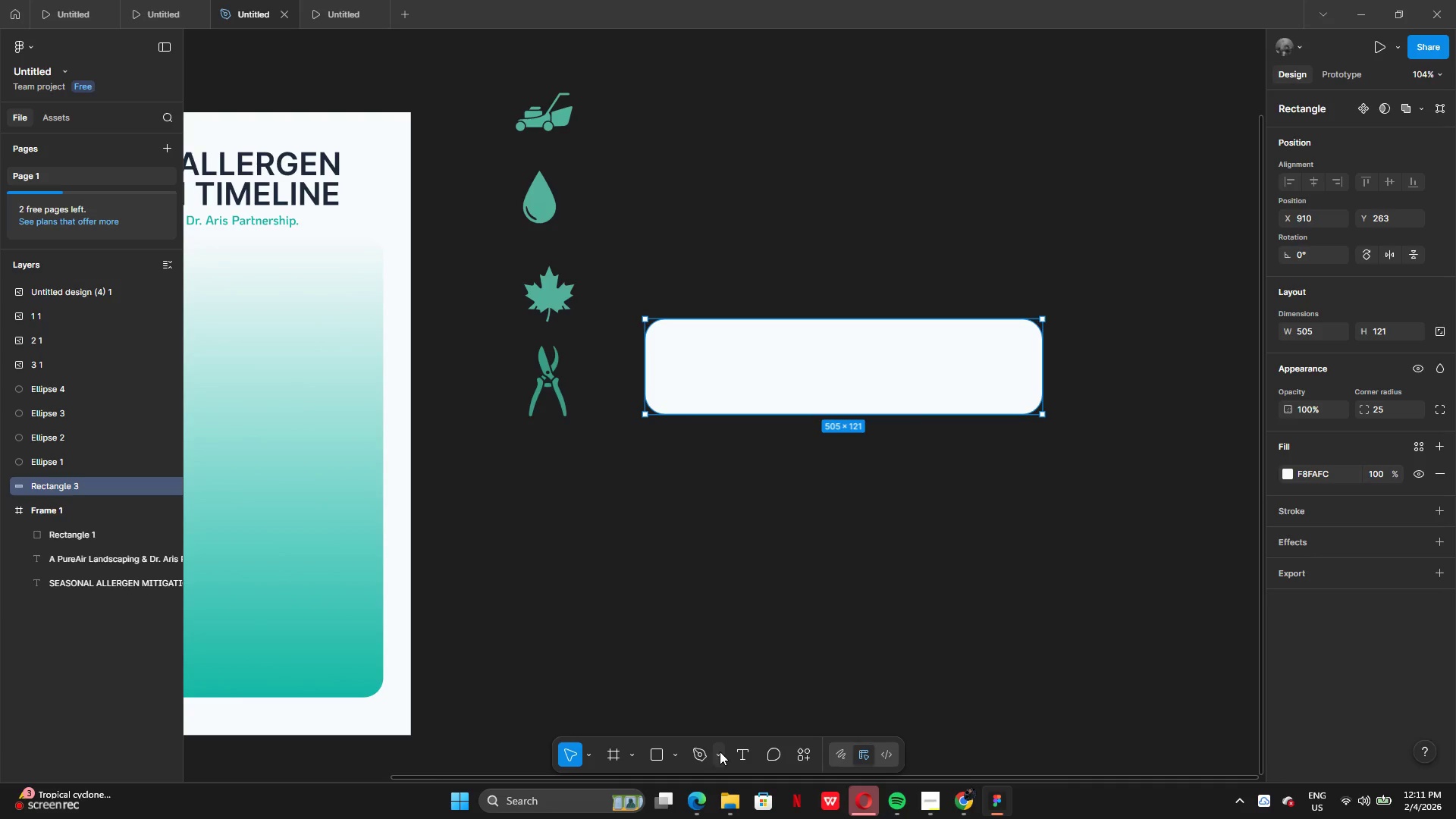 
left_click([748, 757])
 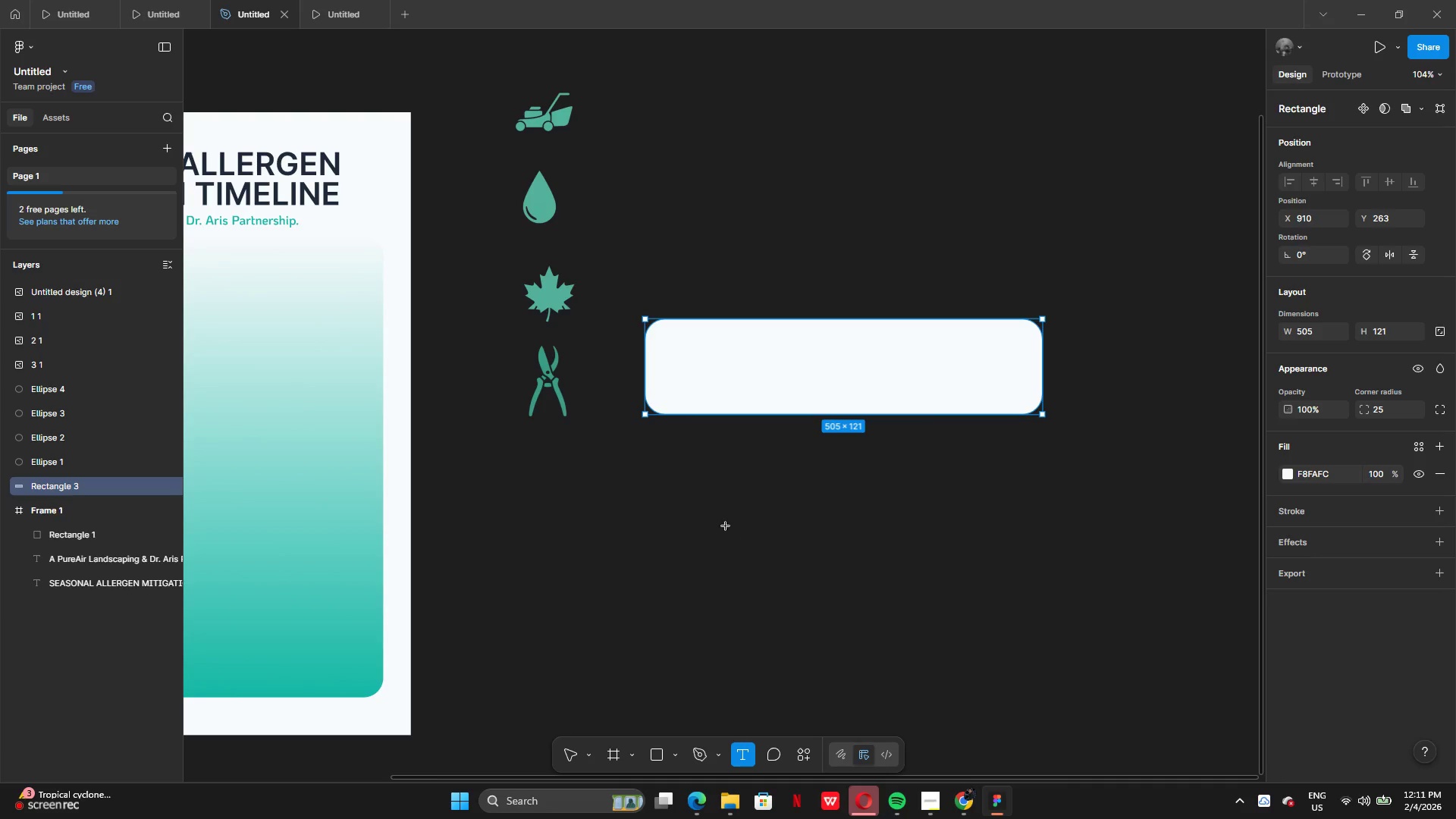 
left_click([723, 523])
 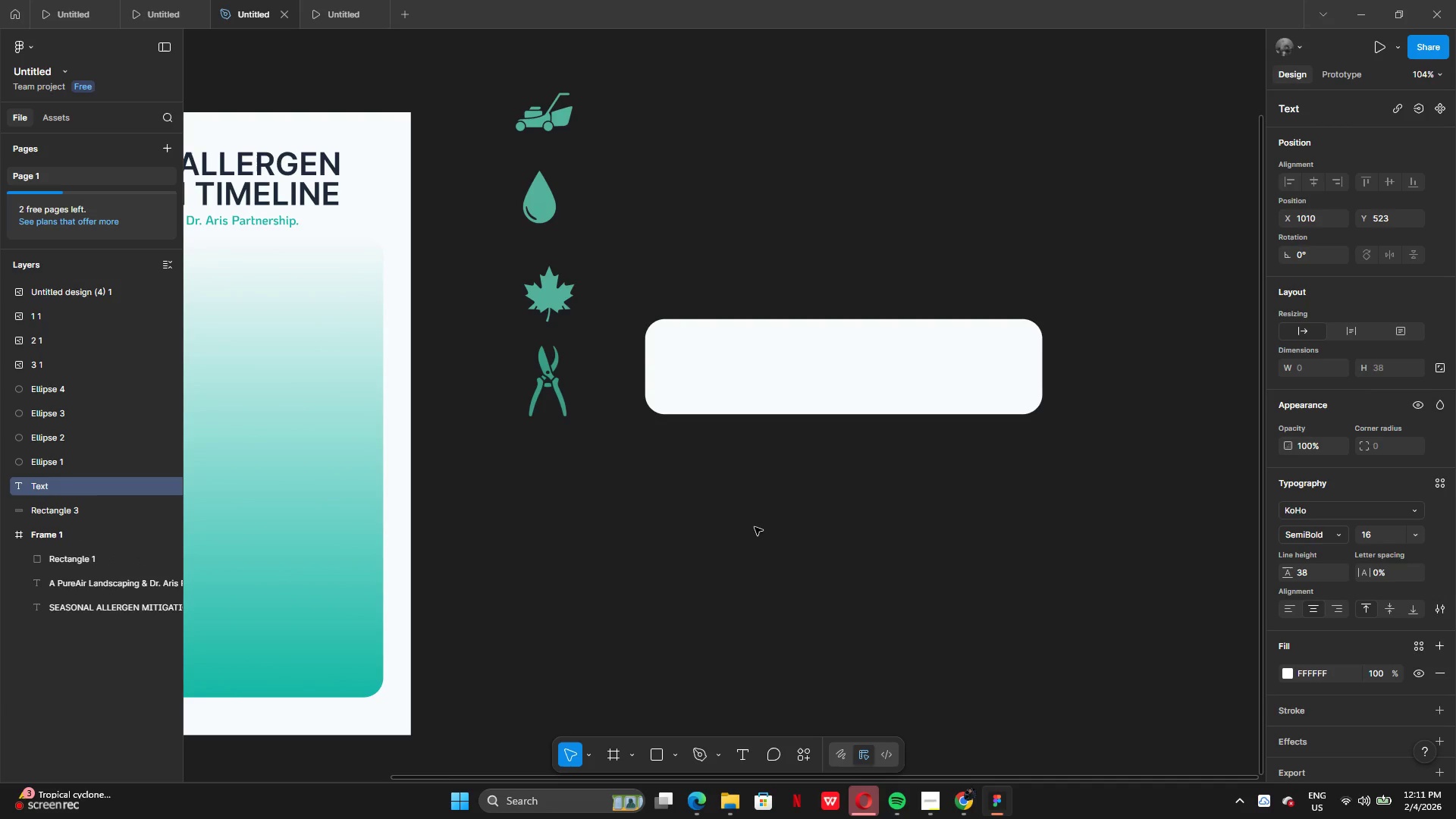 
type(SPRING)
 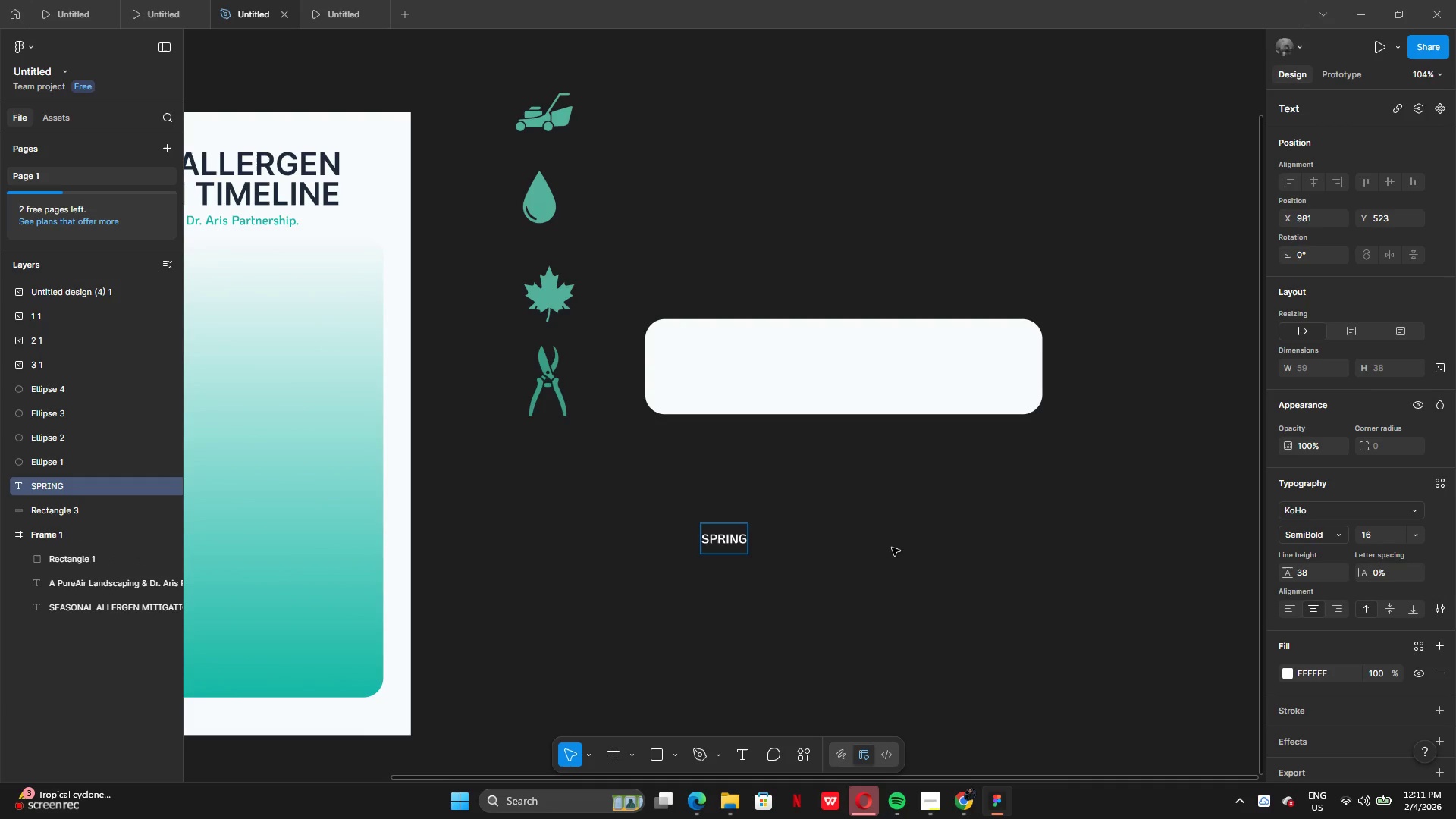 
left_click([902, 547])
 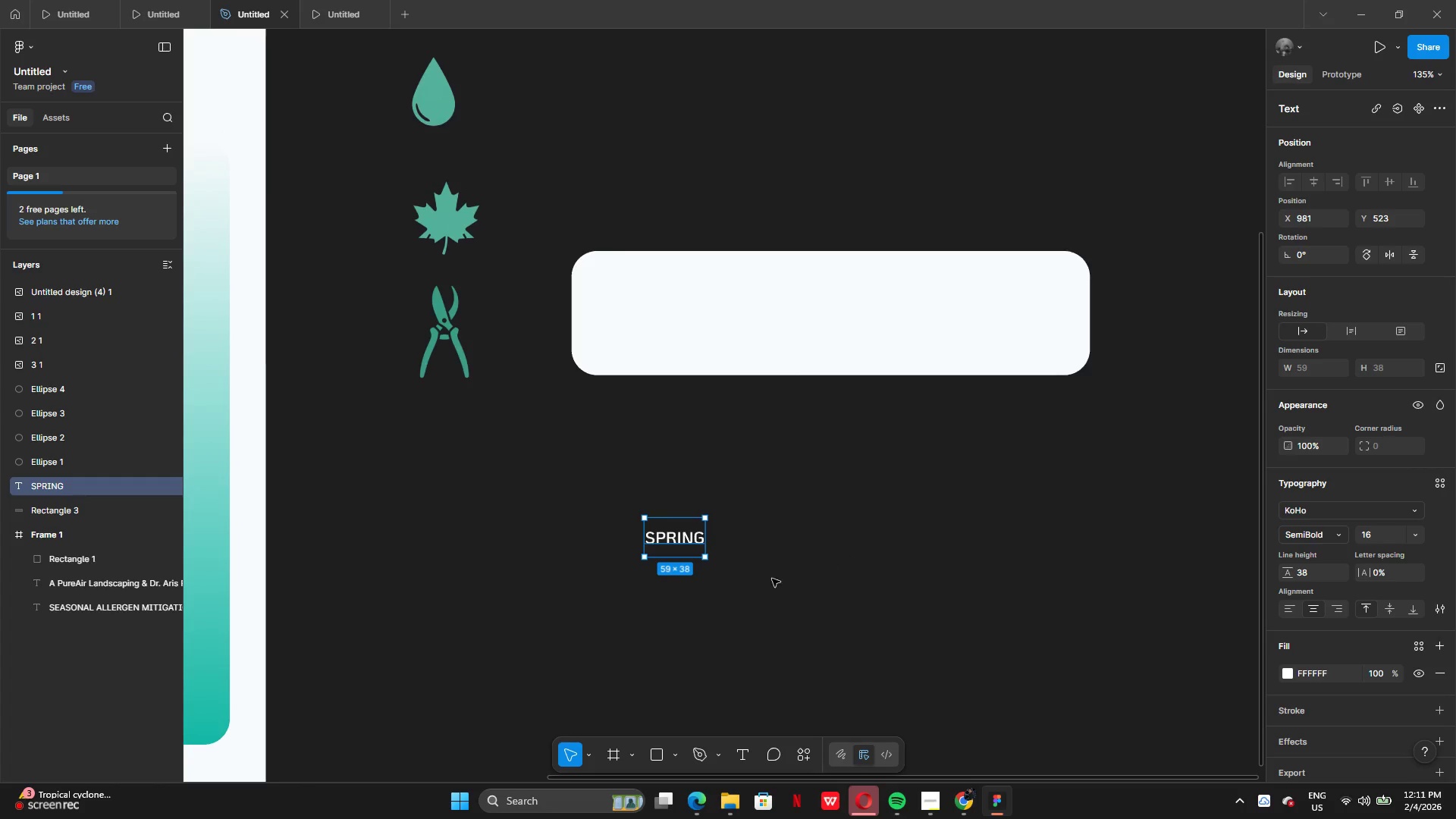 
left_click([766, 580])
 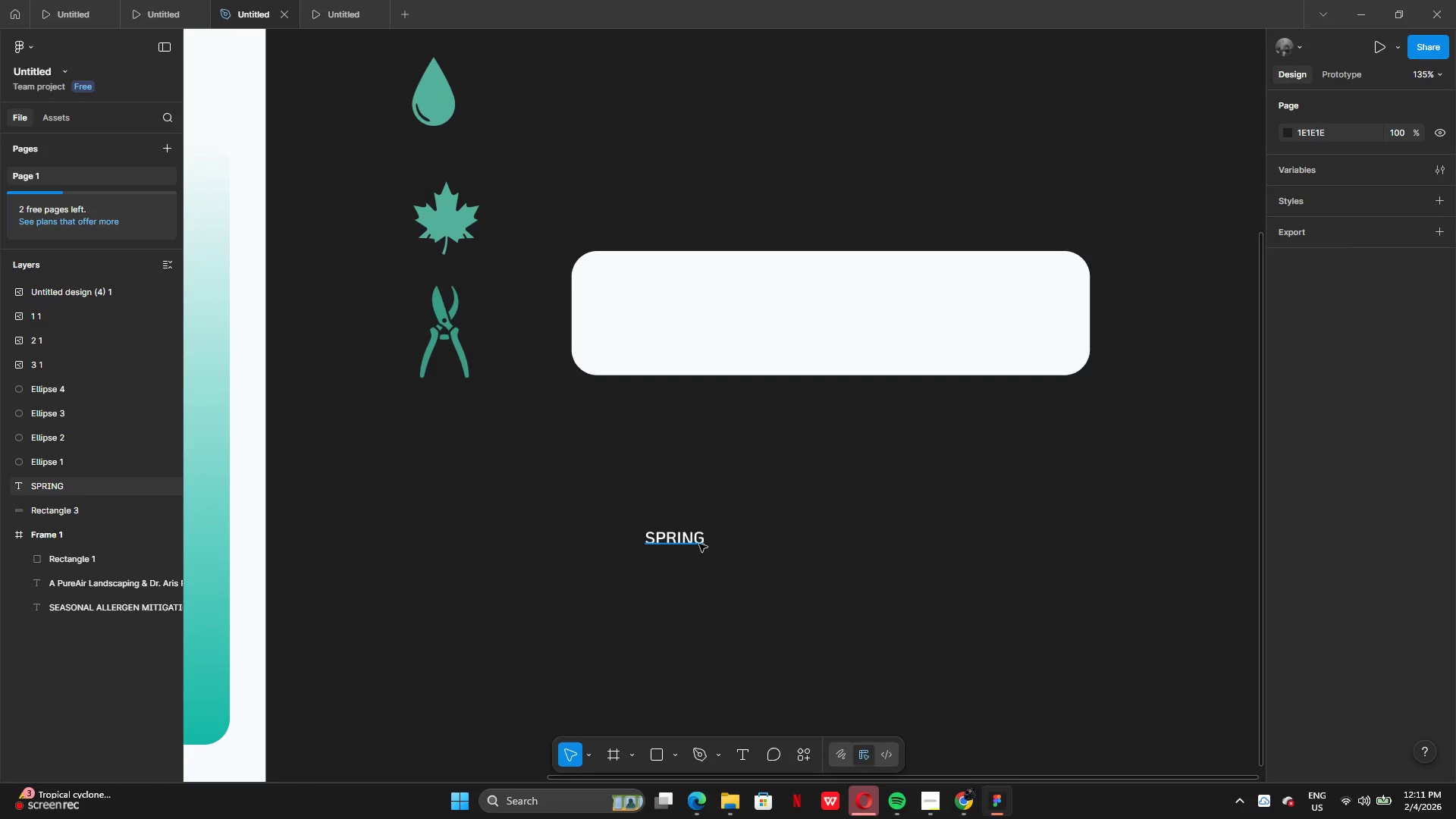 
left_click_drag(start_coordinate=[694, 542], to_coordinate=[687, 484])
 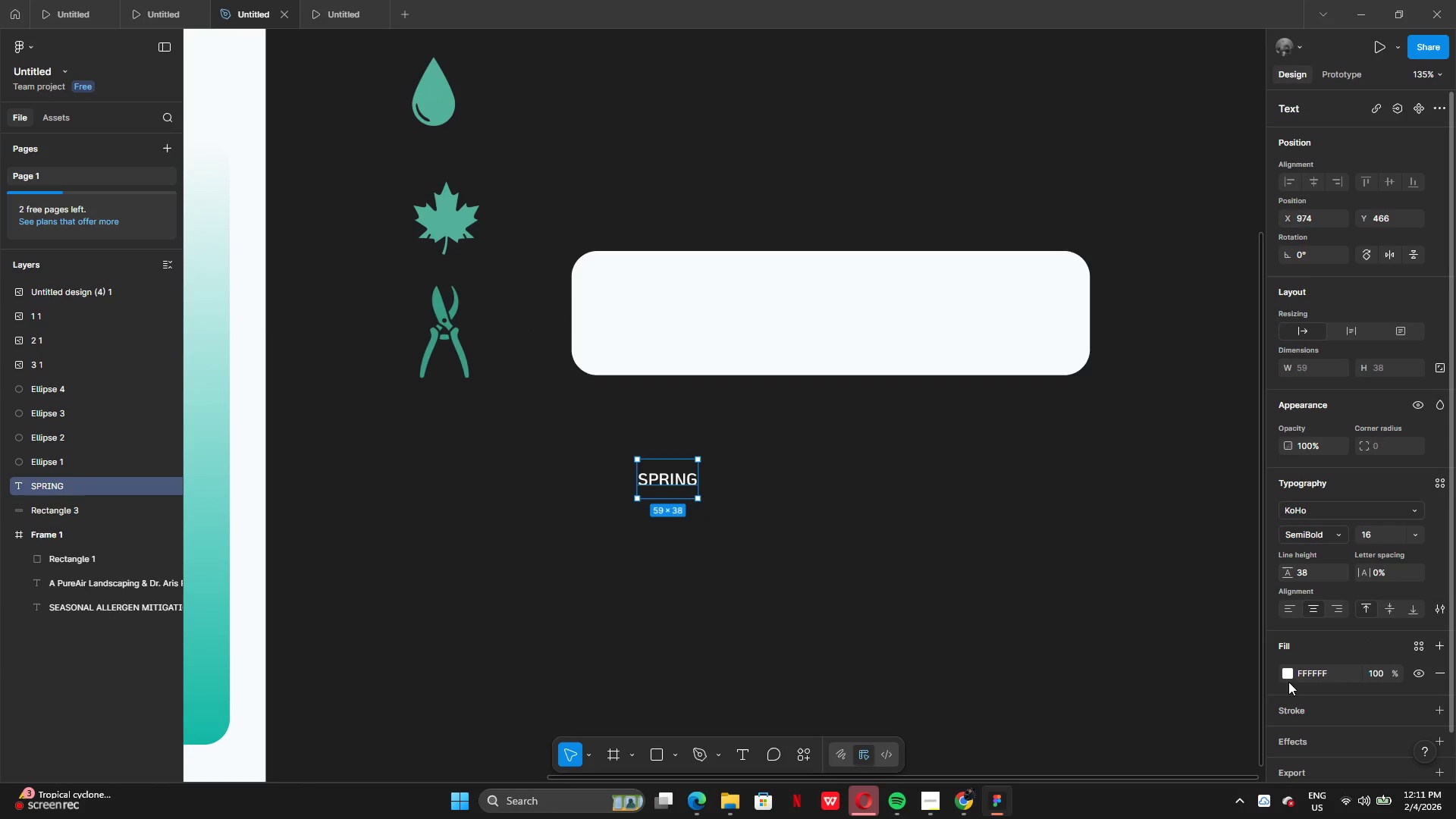 
left_click([1288, 671])
 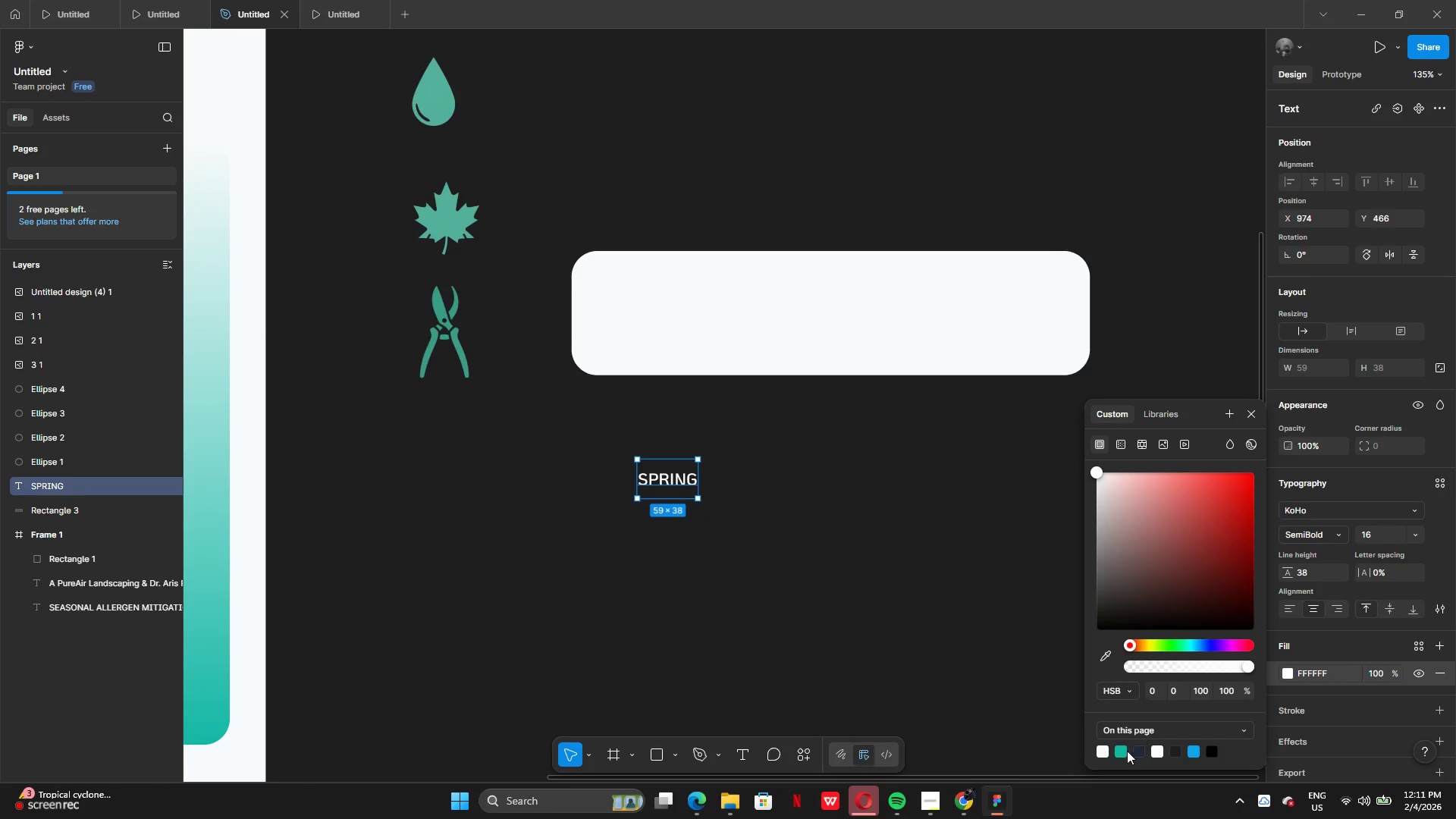 
left_click([1119, 752])
 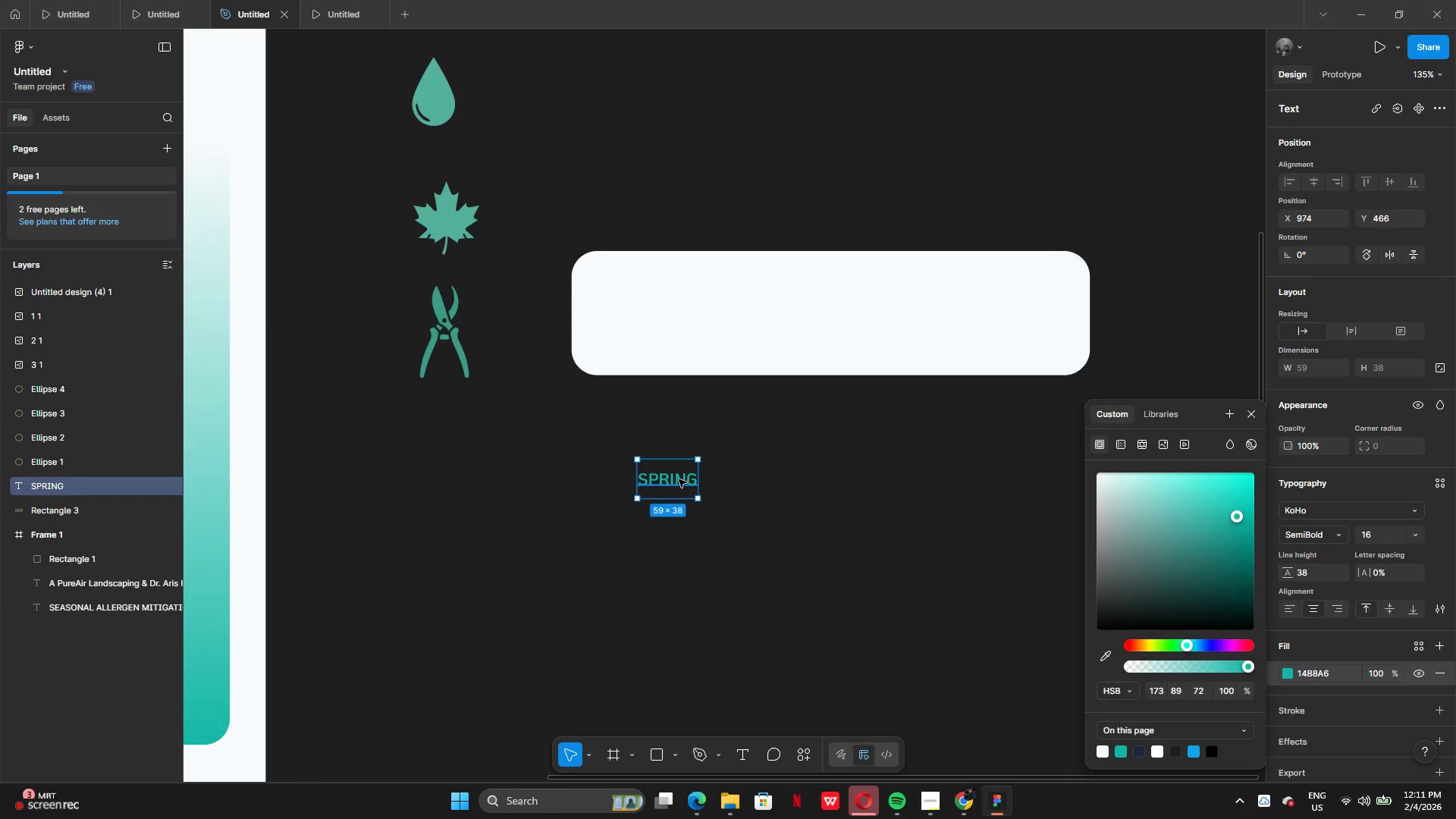 
left_click_drag(start_coordinate=[676, 480], to_coordinate=[655, 315])
 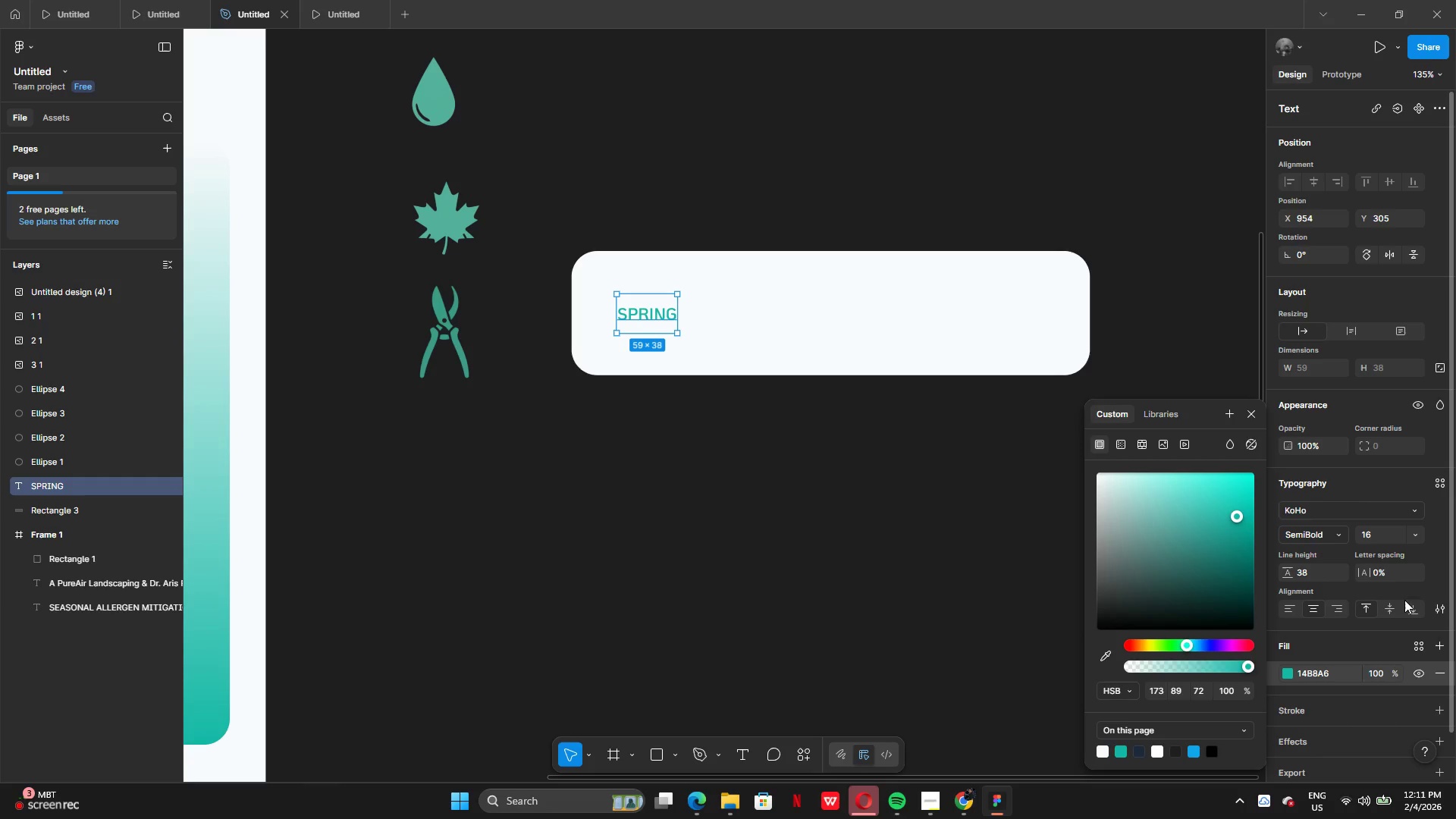 
left_click([1413, 532])
 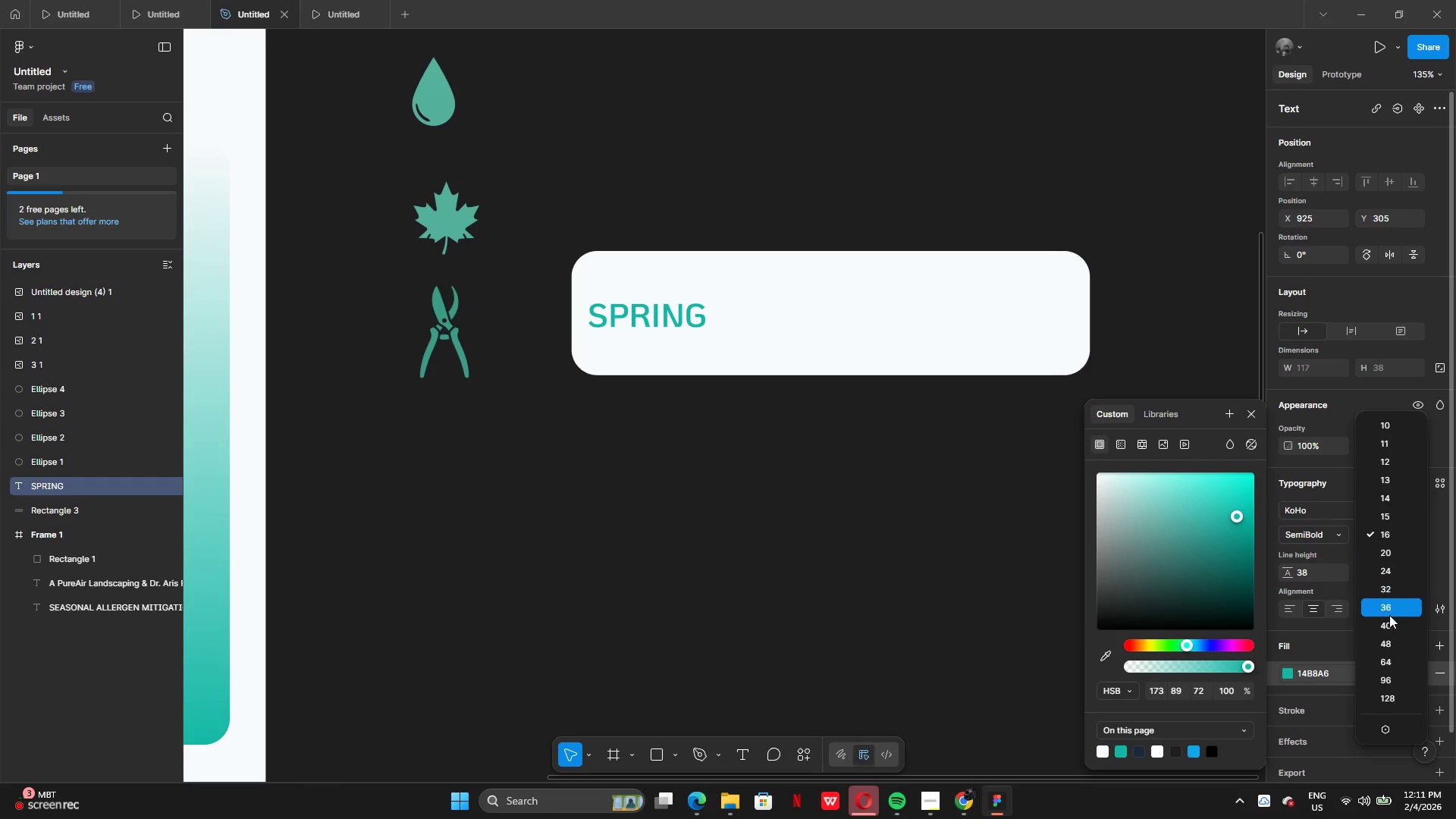 
left_click([1392, 633])
 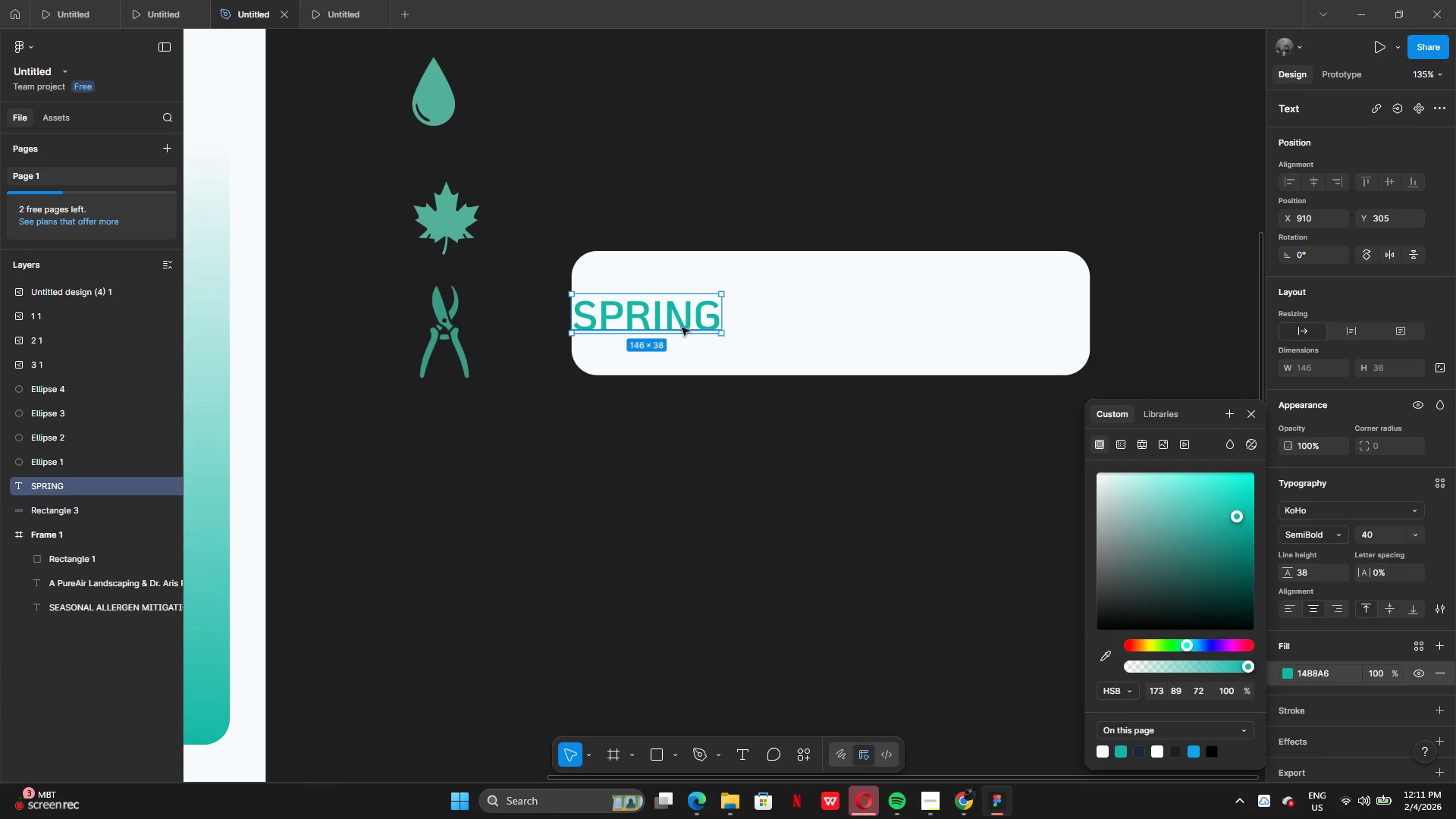 
left_click_drag(start_coordinate=[676, 315], to_coordinate=[697, 314])
 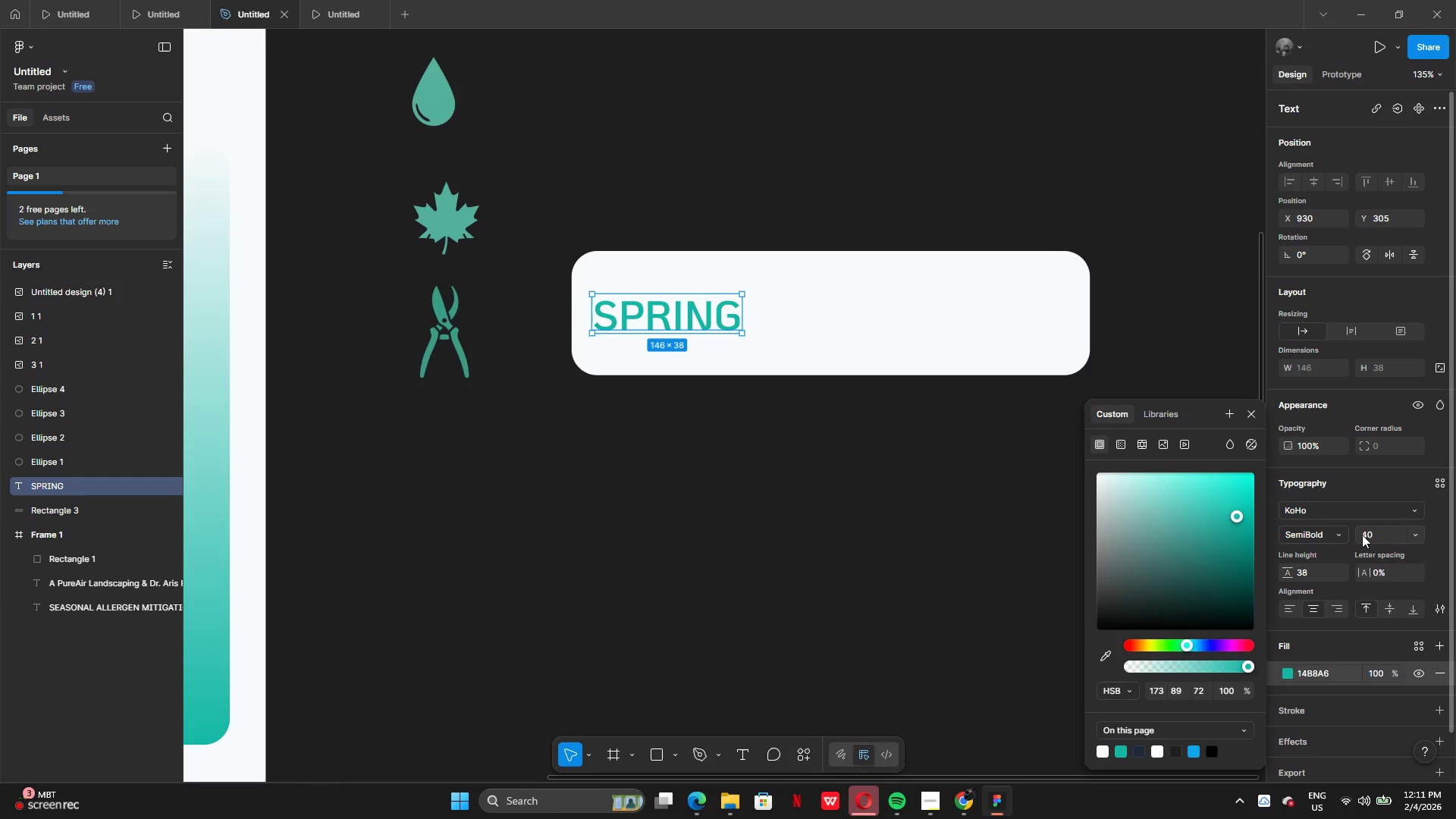 
left_click([1314, 512])
 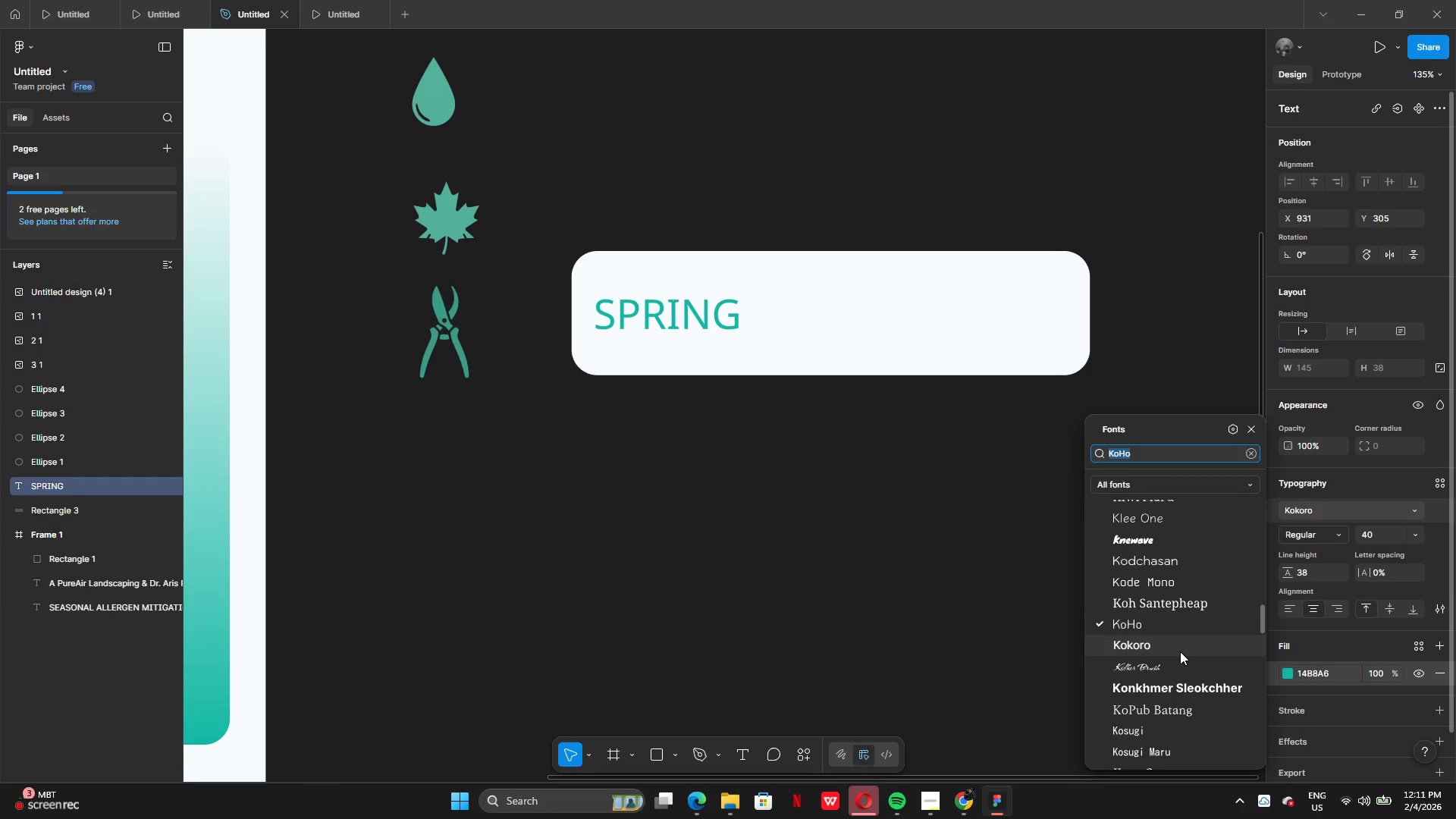 
wait(6.26)
 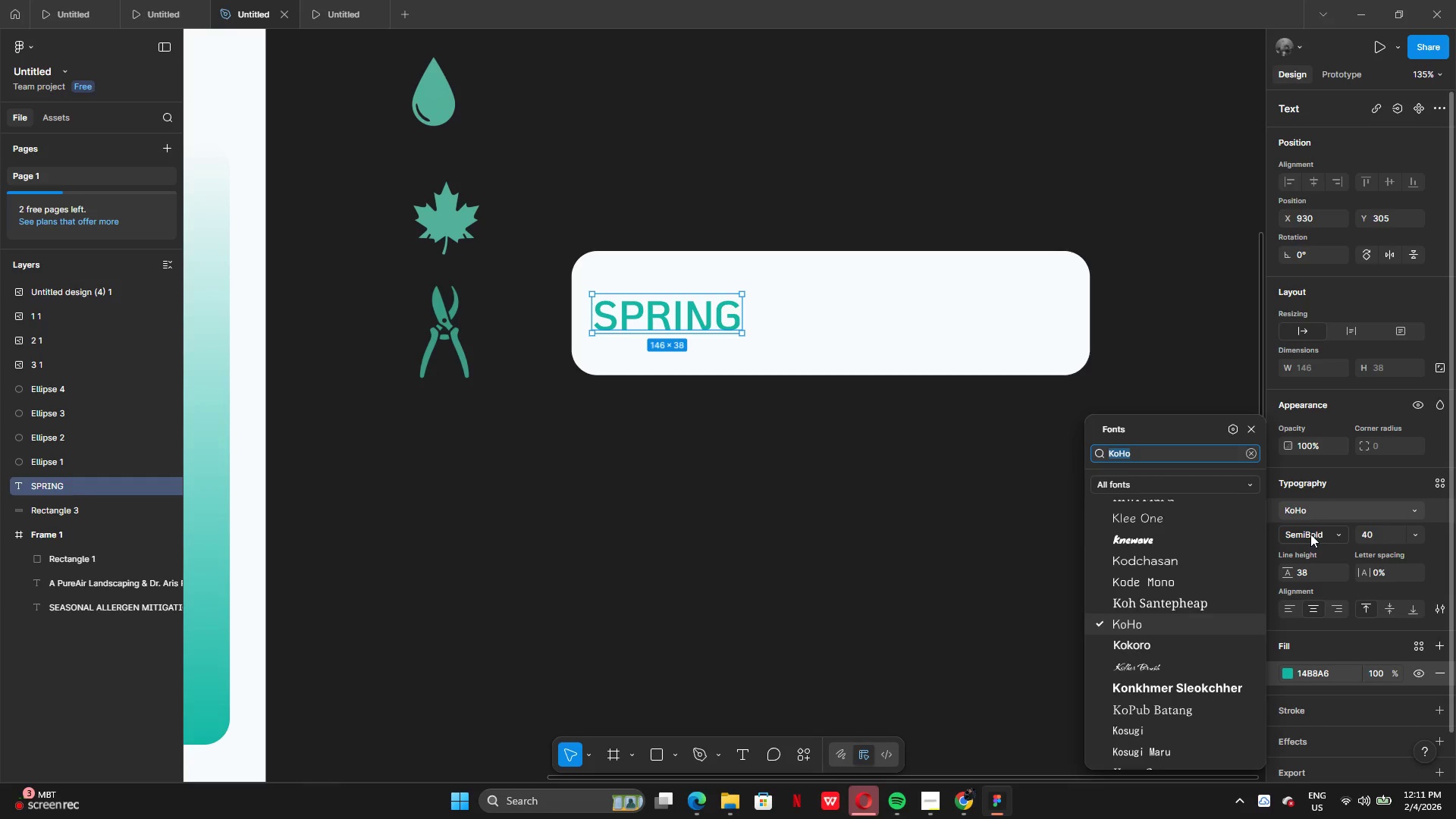 
scroll: coordinate [1180, 651], scroll_direction: down, amount: 4.0
 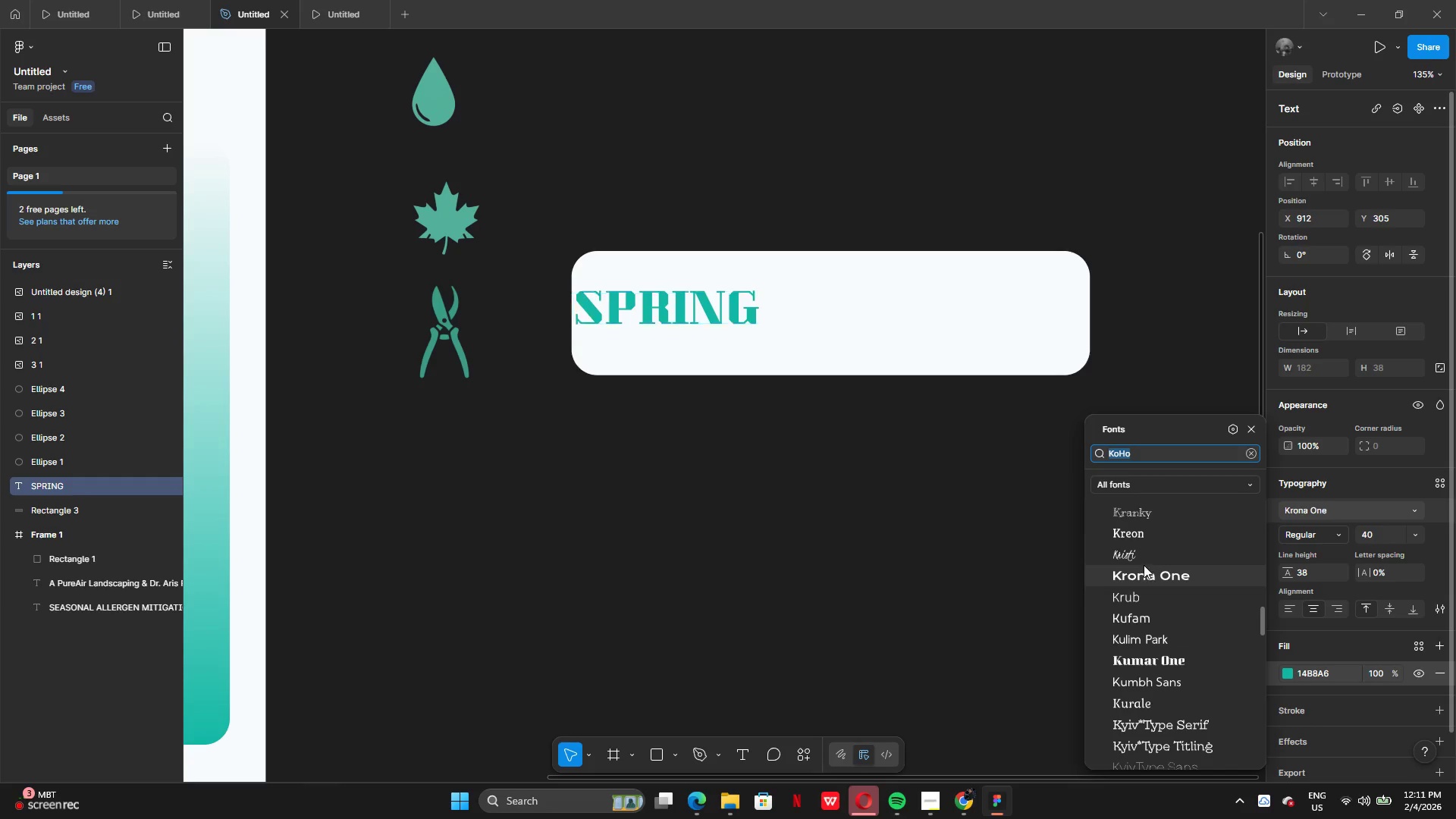 
scroll: coordinate [1144, 563], scroll_direction: up, amount: 2.0
 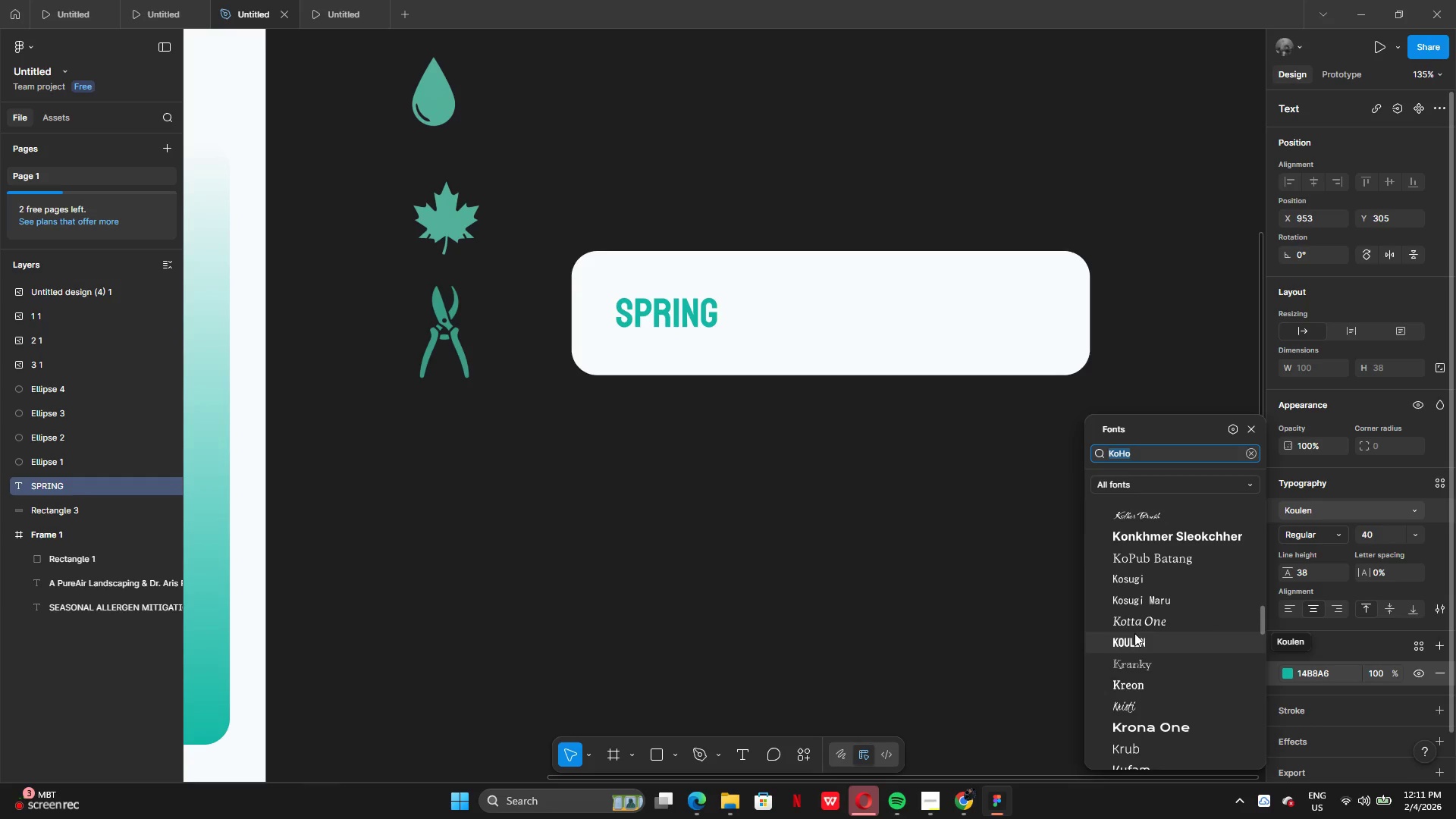 
left_click([1134, 640])
 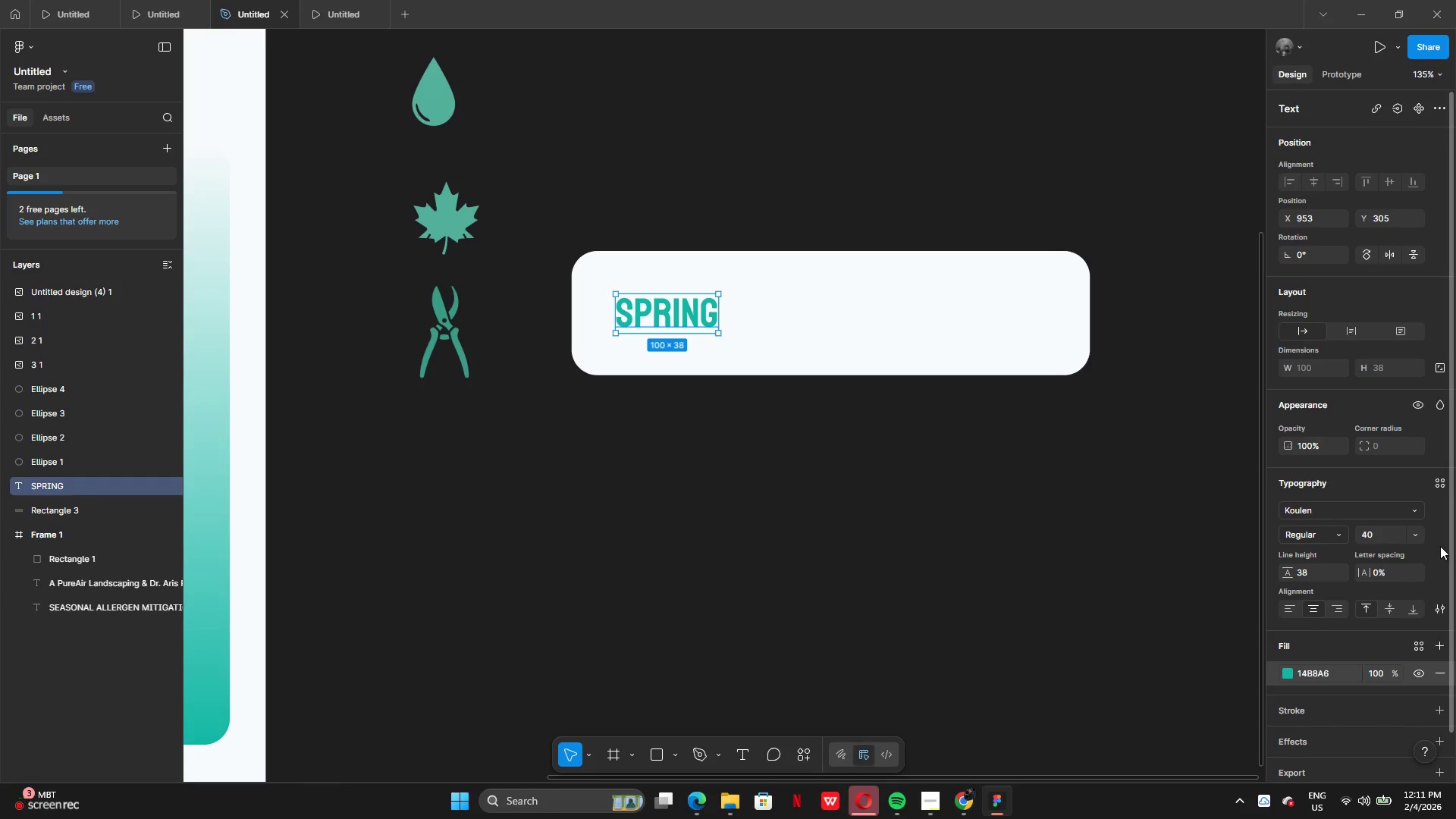 
left_click([1416, 536])
 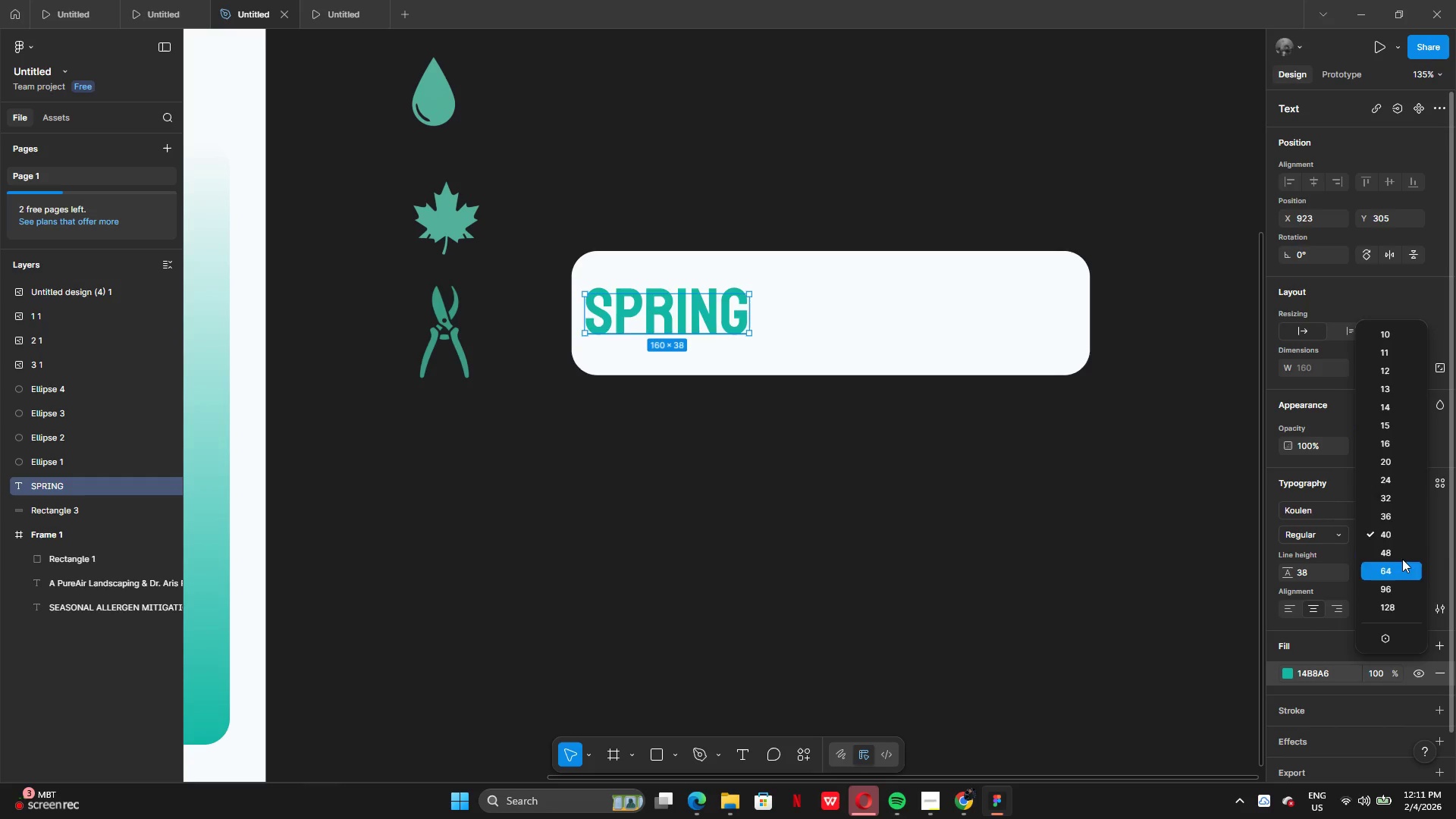 
wait(5.69)
 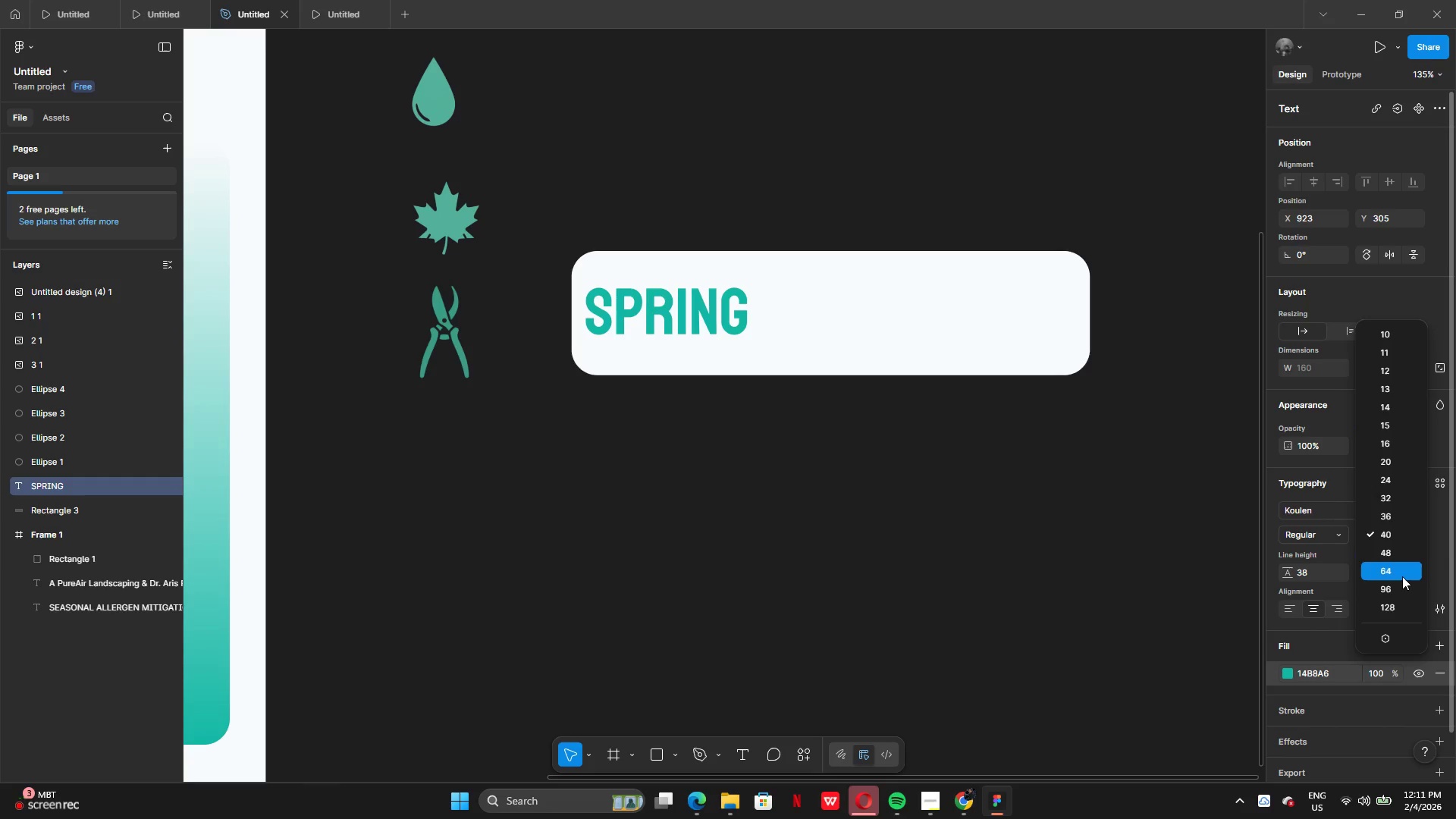 
left_click([1402, 557])
 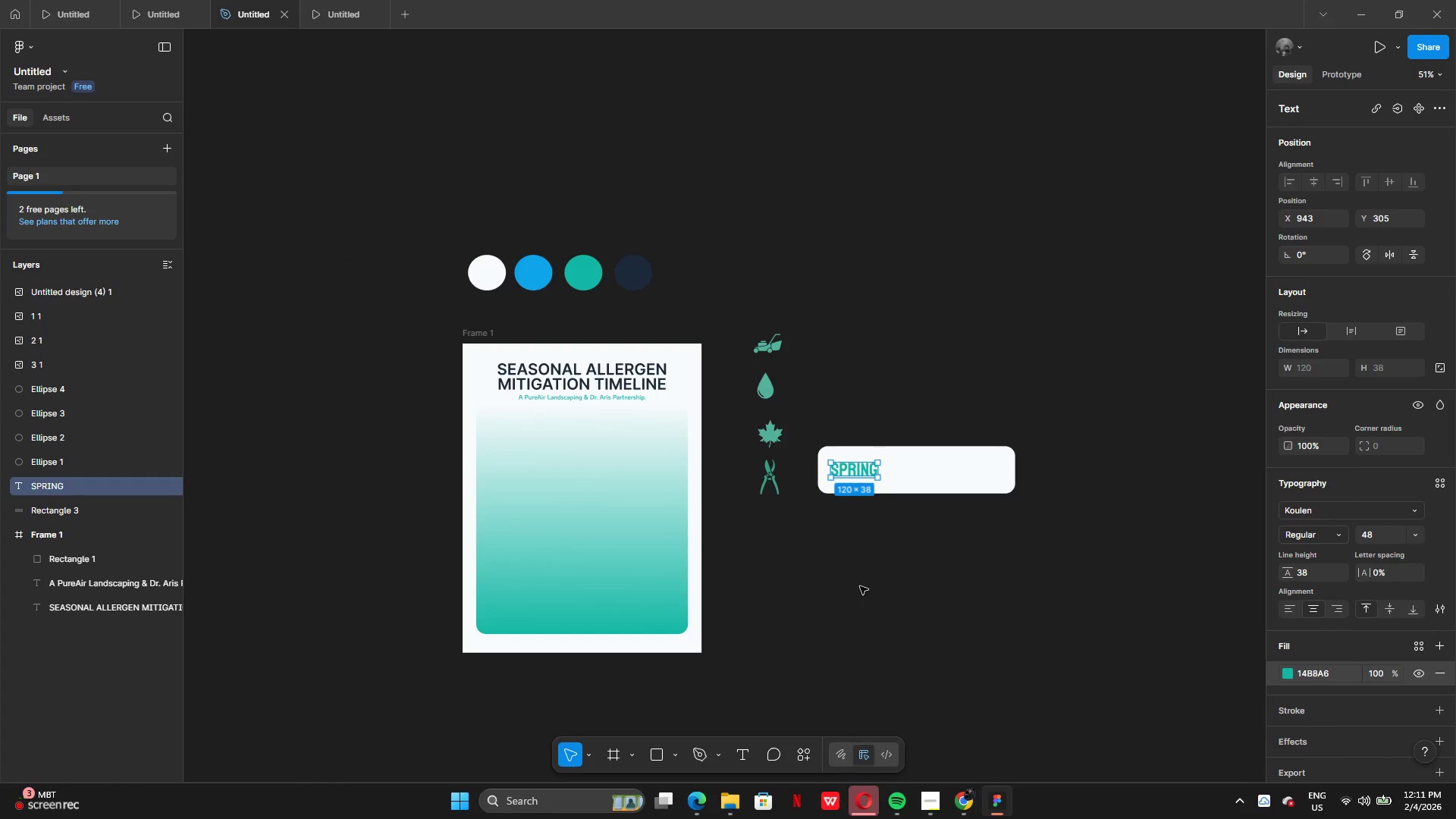 
left_click([868, 562])
 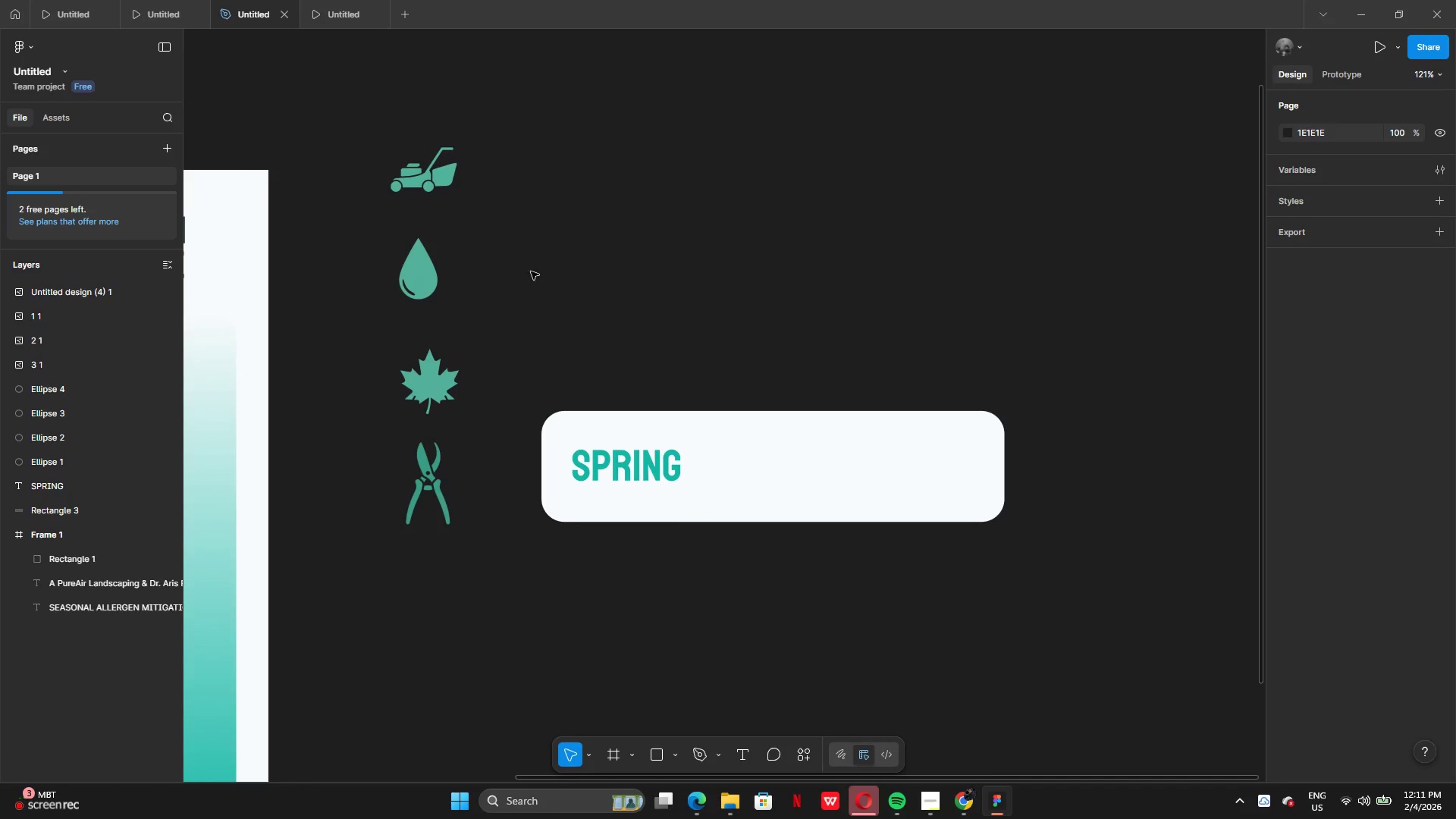 
left_click([432, 185])
 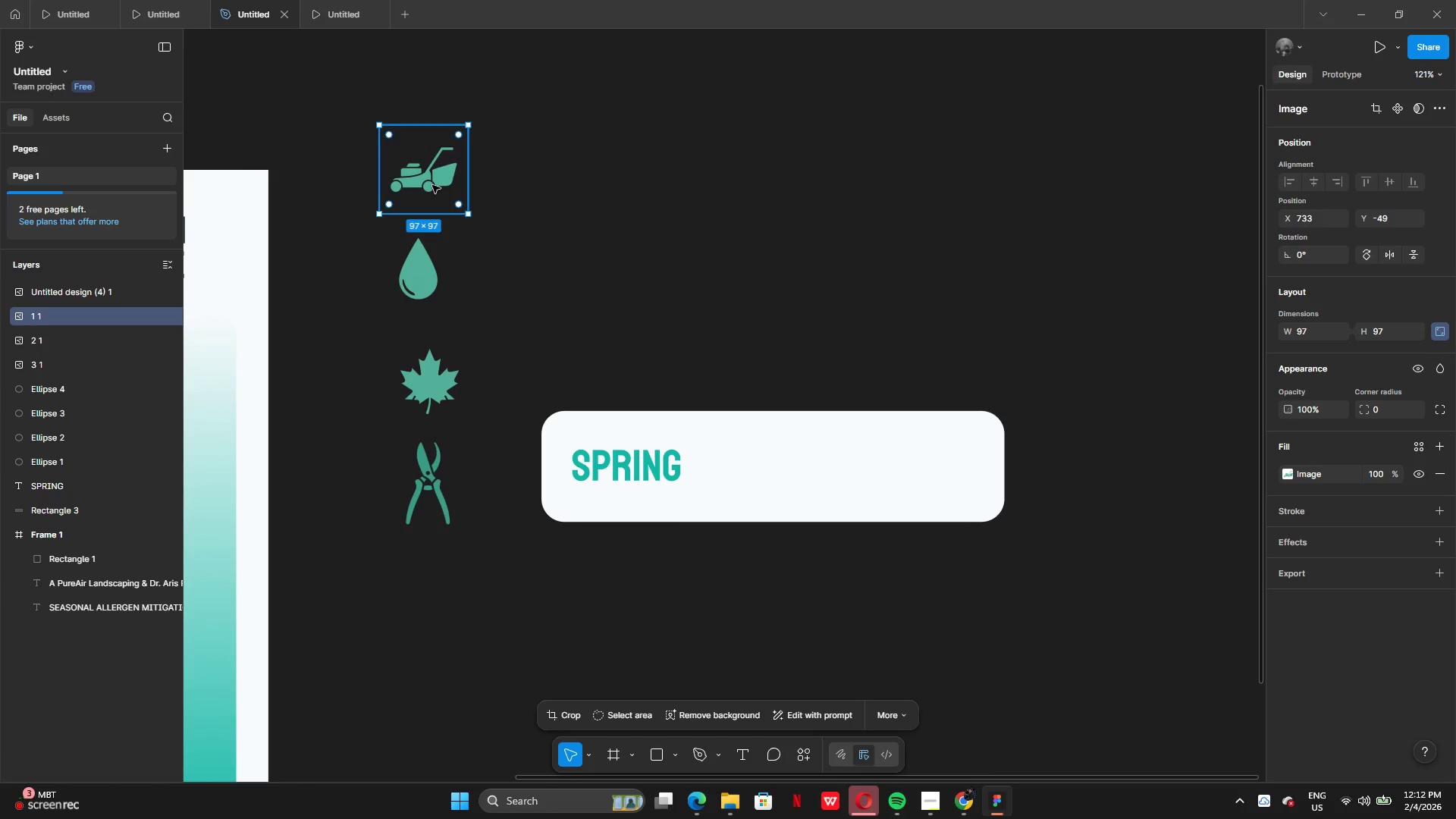 
left_click_drag(start_coordinate=[431, 184], to_coordinate=[755, 457])
 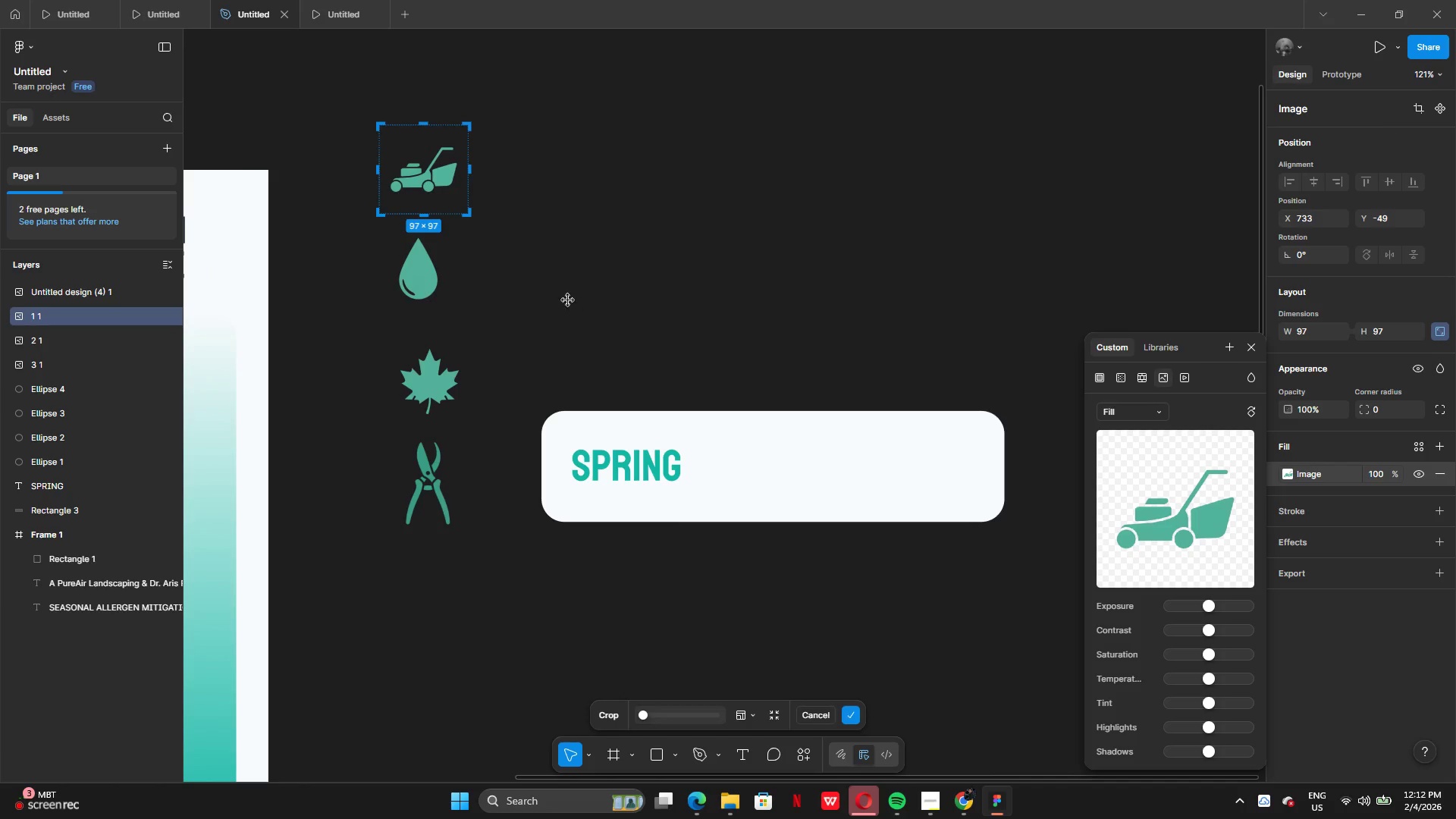 
double_click([568, 300])
 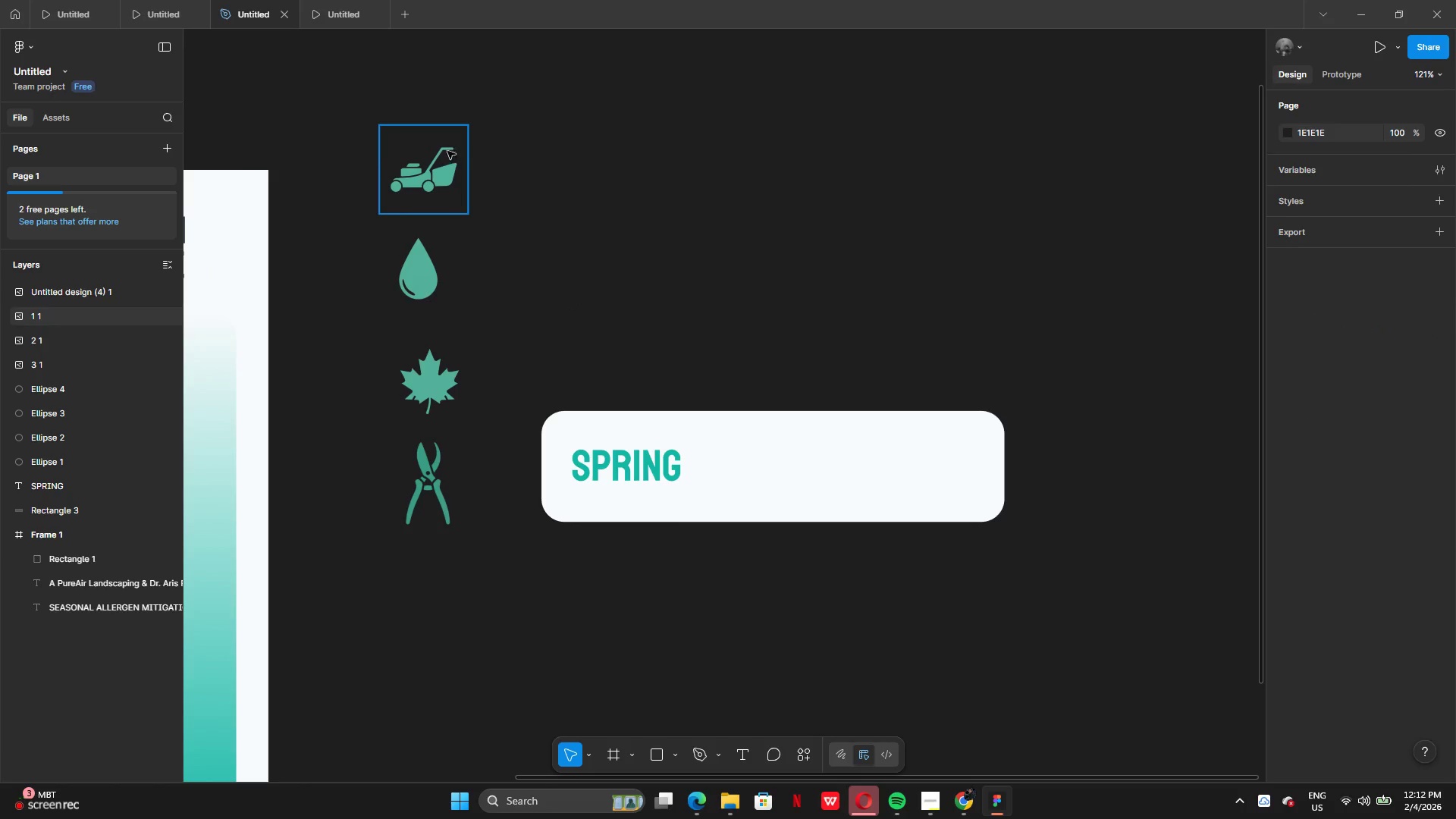 
left_click([440, 160])
 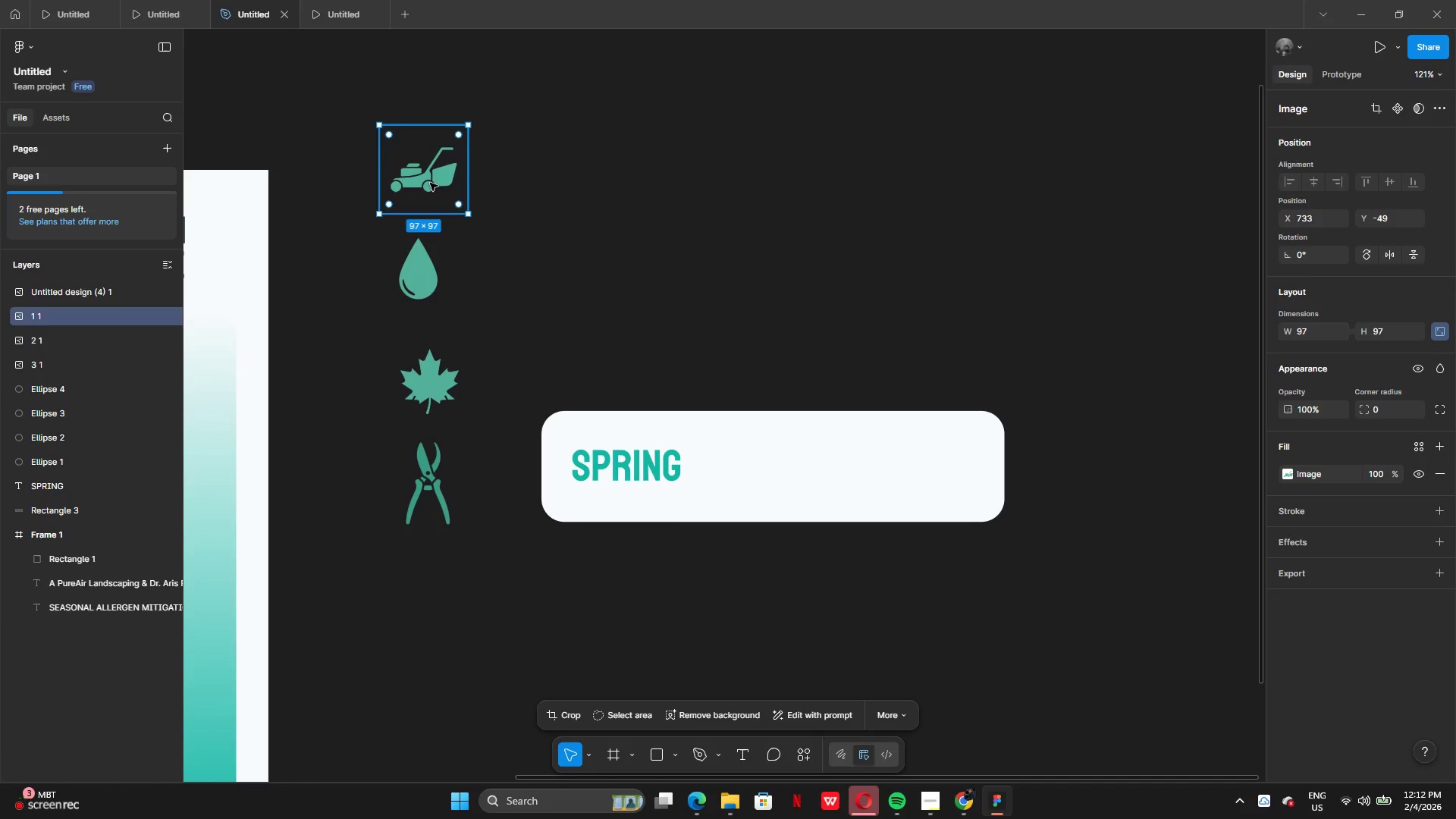 
left_click_drag(start_coordinate=[430, 184], to_coordinate=[746, 476])
 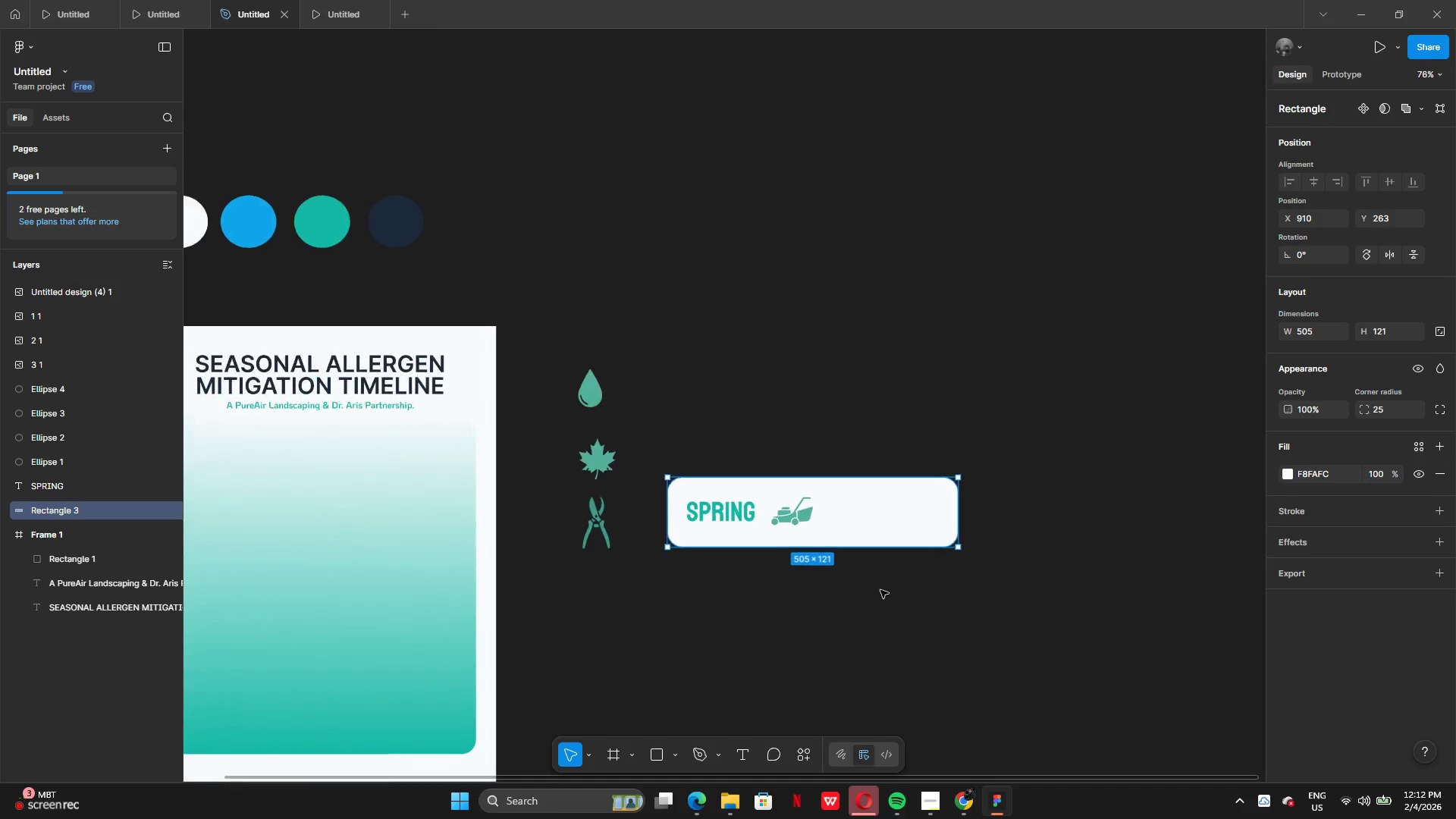 
scroll: coordinate [880, 590], scroll_direction: none, amount: 0.0
 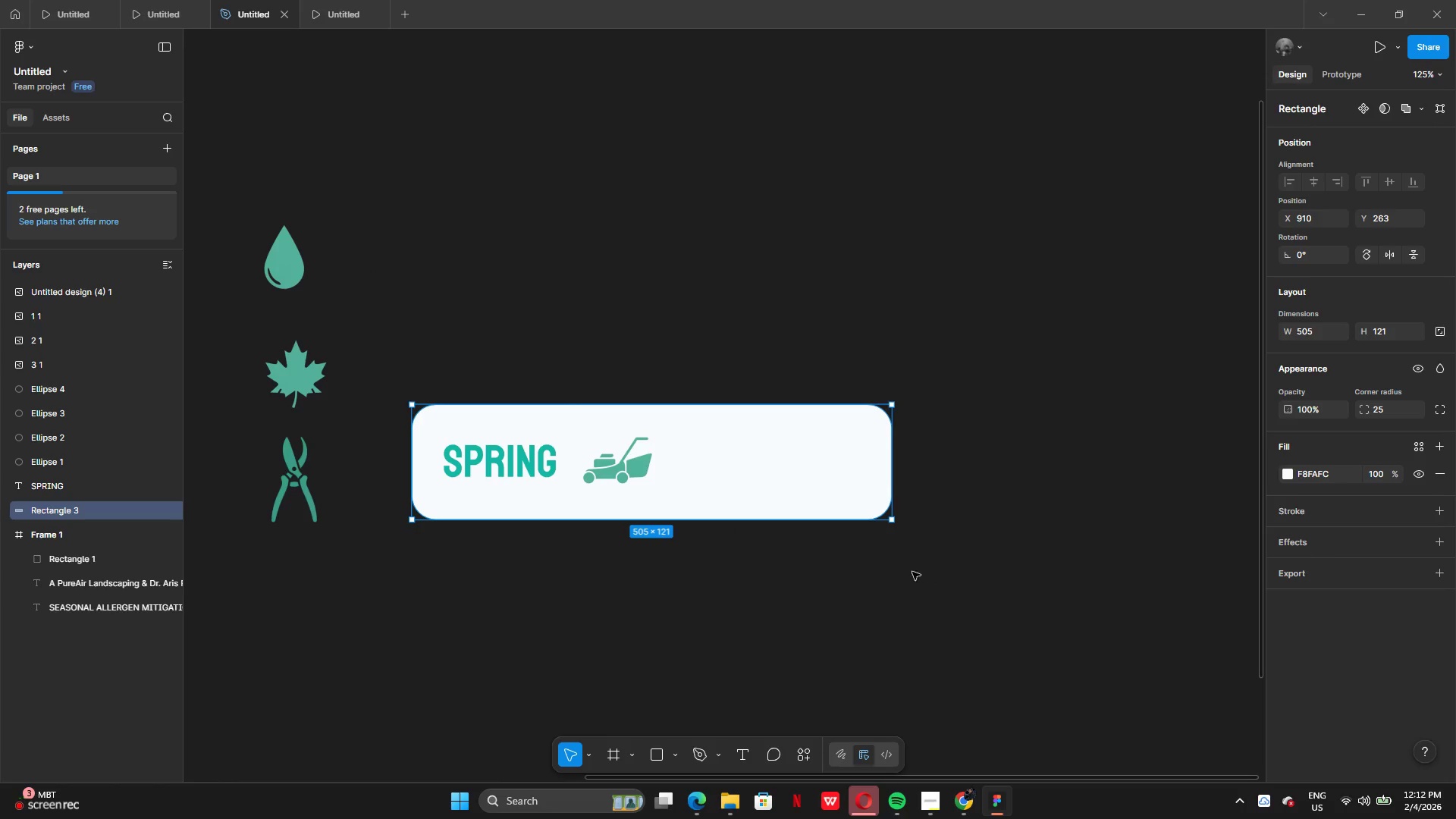 
left_click([745, 465])
 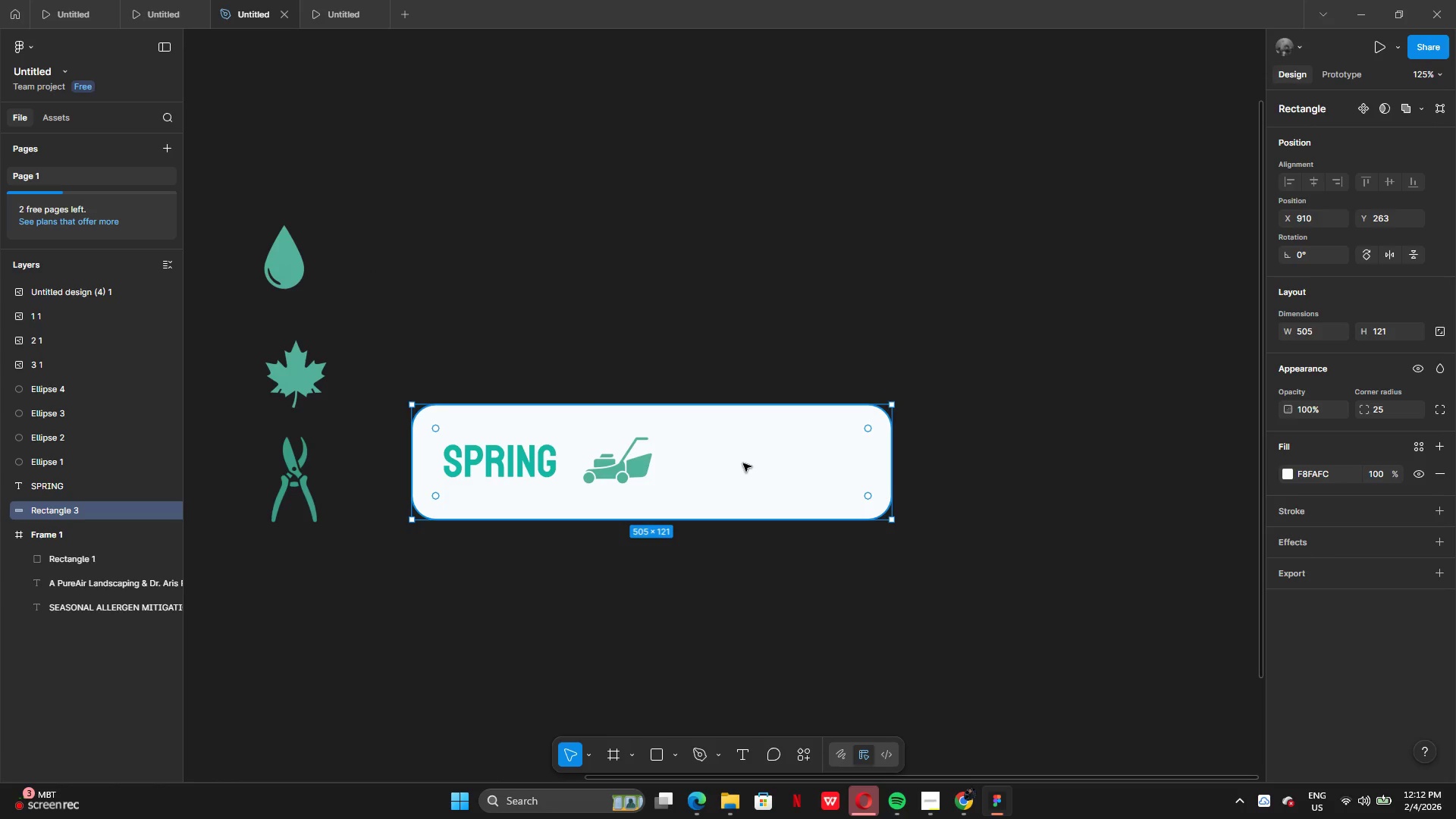 
hold_key(key=AltLeft, duration=0.45)
left_click_drag(start_coordinate=[748, 462], to_coordinate=[749, 511])
 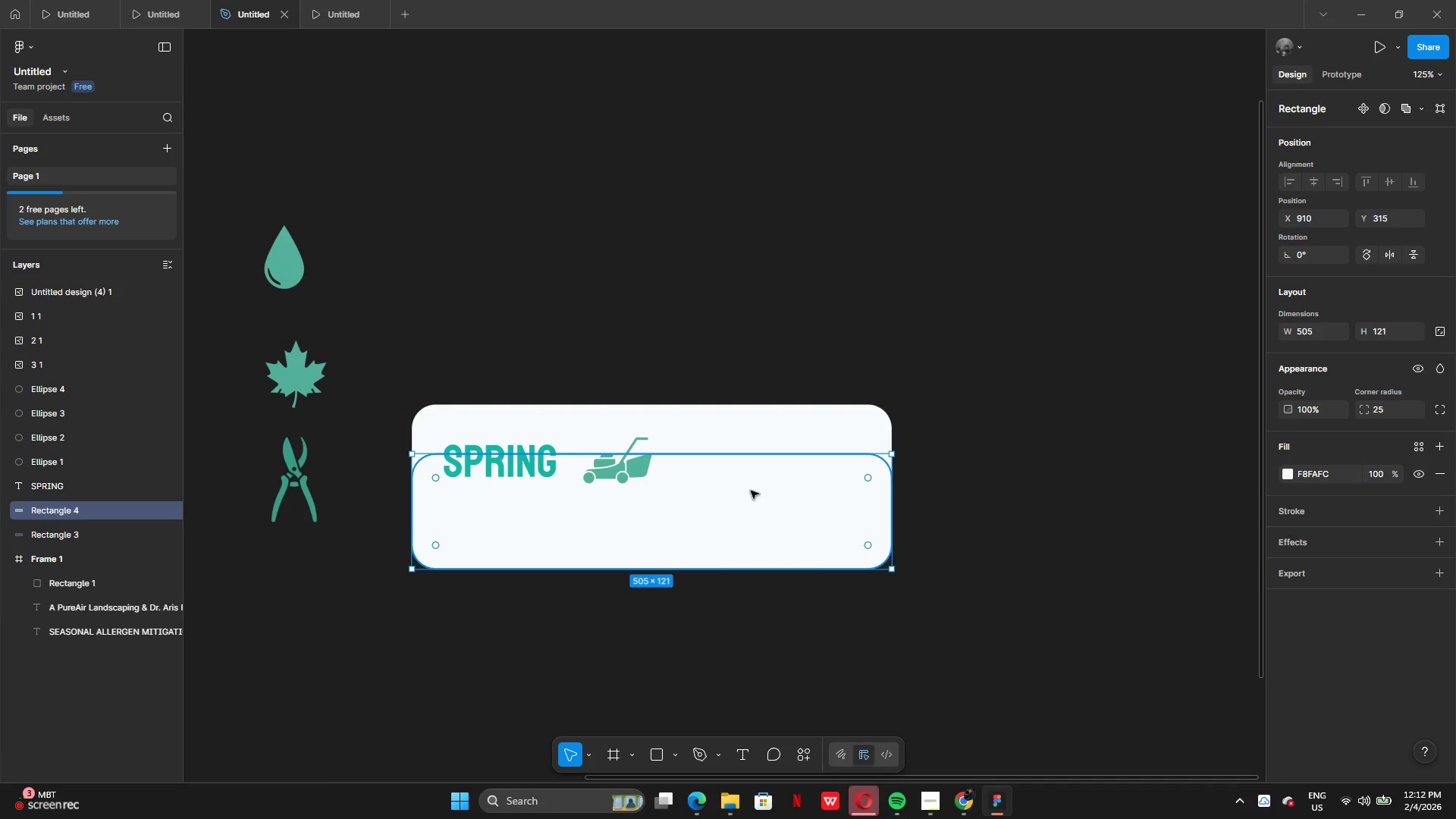 
left_click_drag(start_coordinate=[751, 491], to_coordinate=[752, 569])
 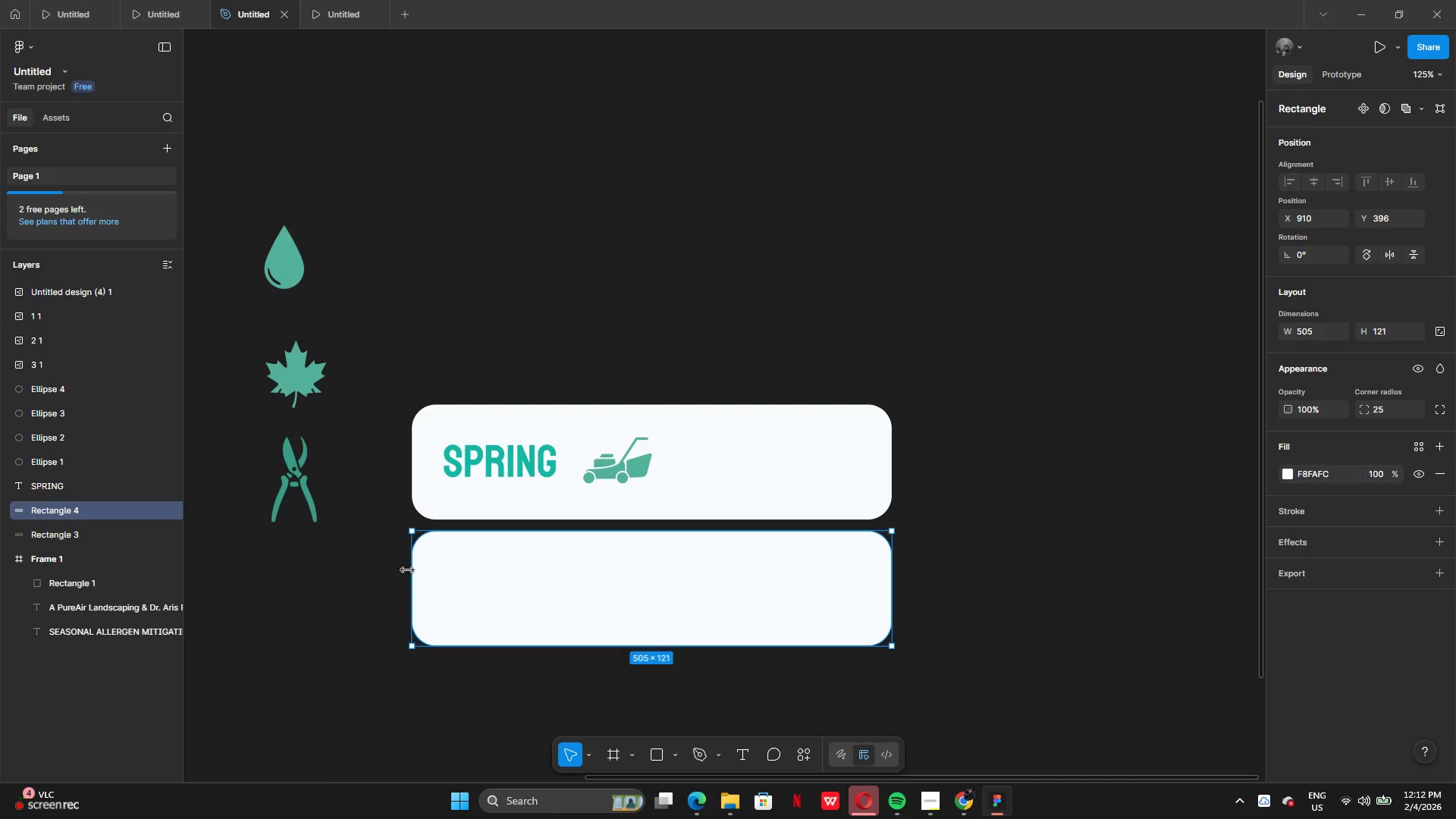 
left_click_drag(start_coordinate=[407, 570], to_coordinate=[657, 595])
 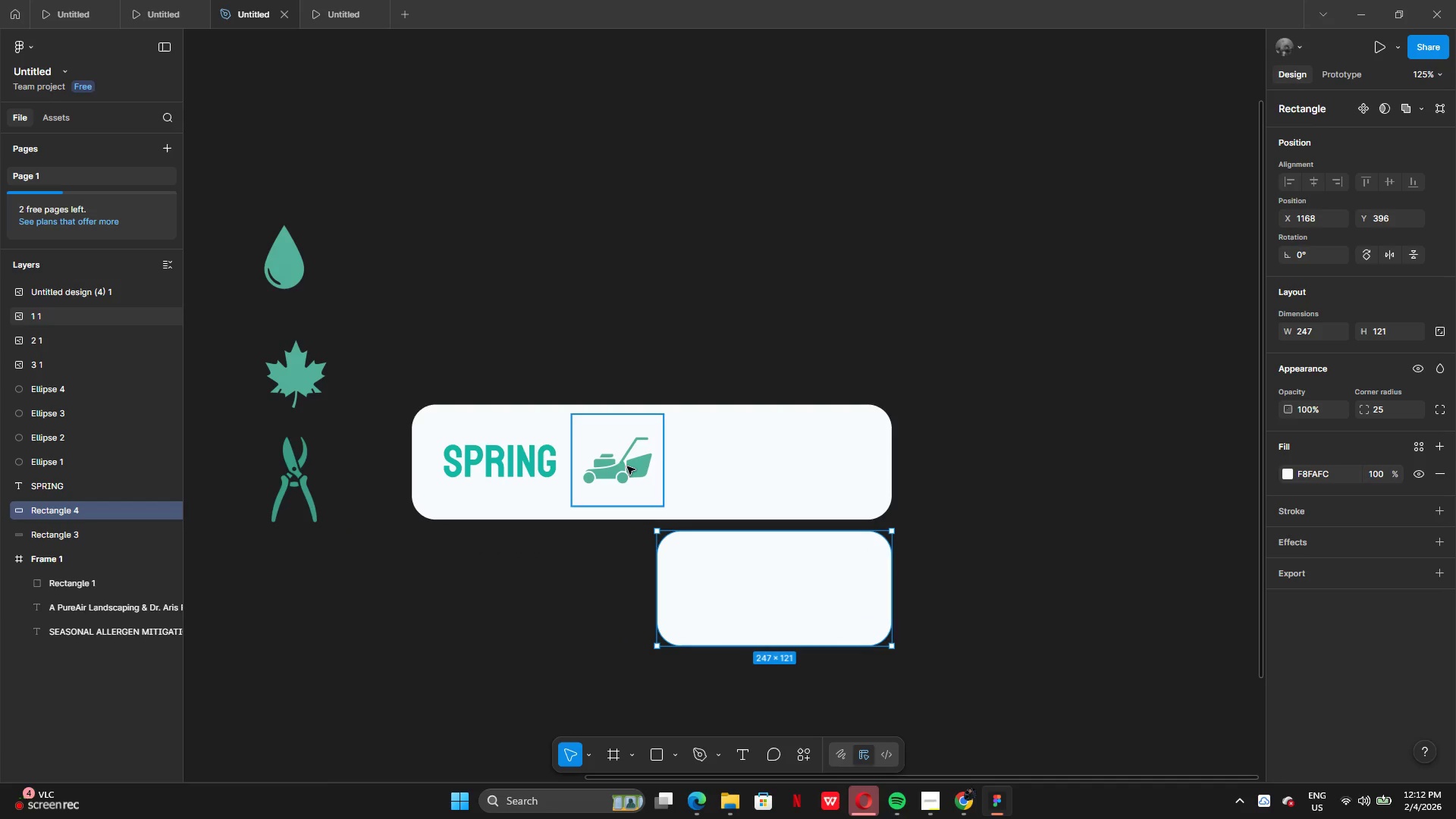 
left_click_drag(start_coordinate=[627, 466], to_coordinate=[622, 466])
 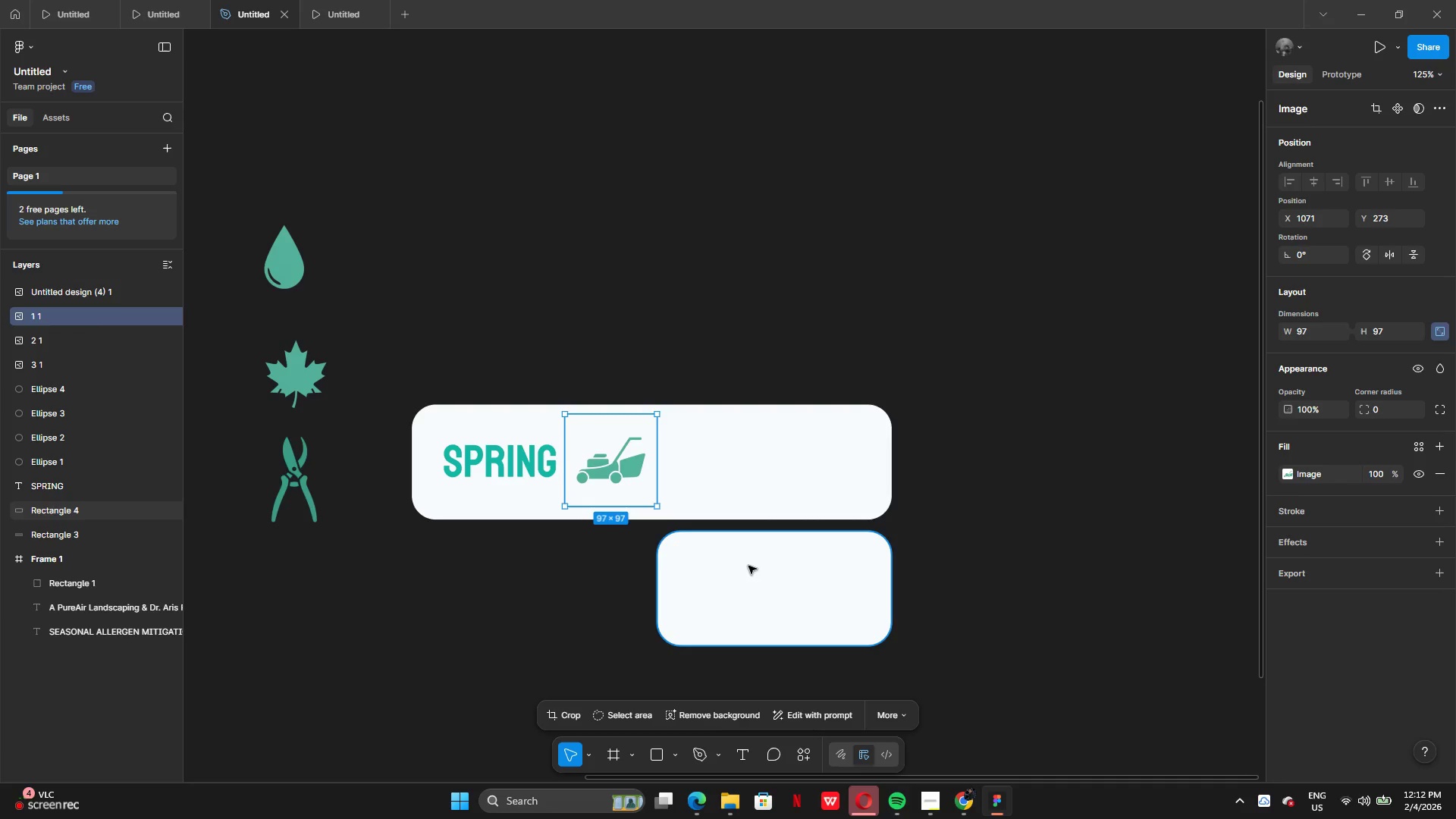 
left_click([749, 566])
 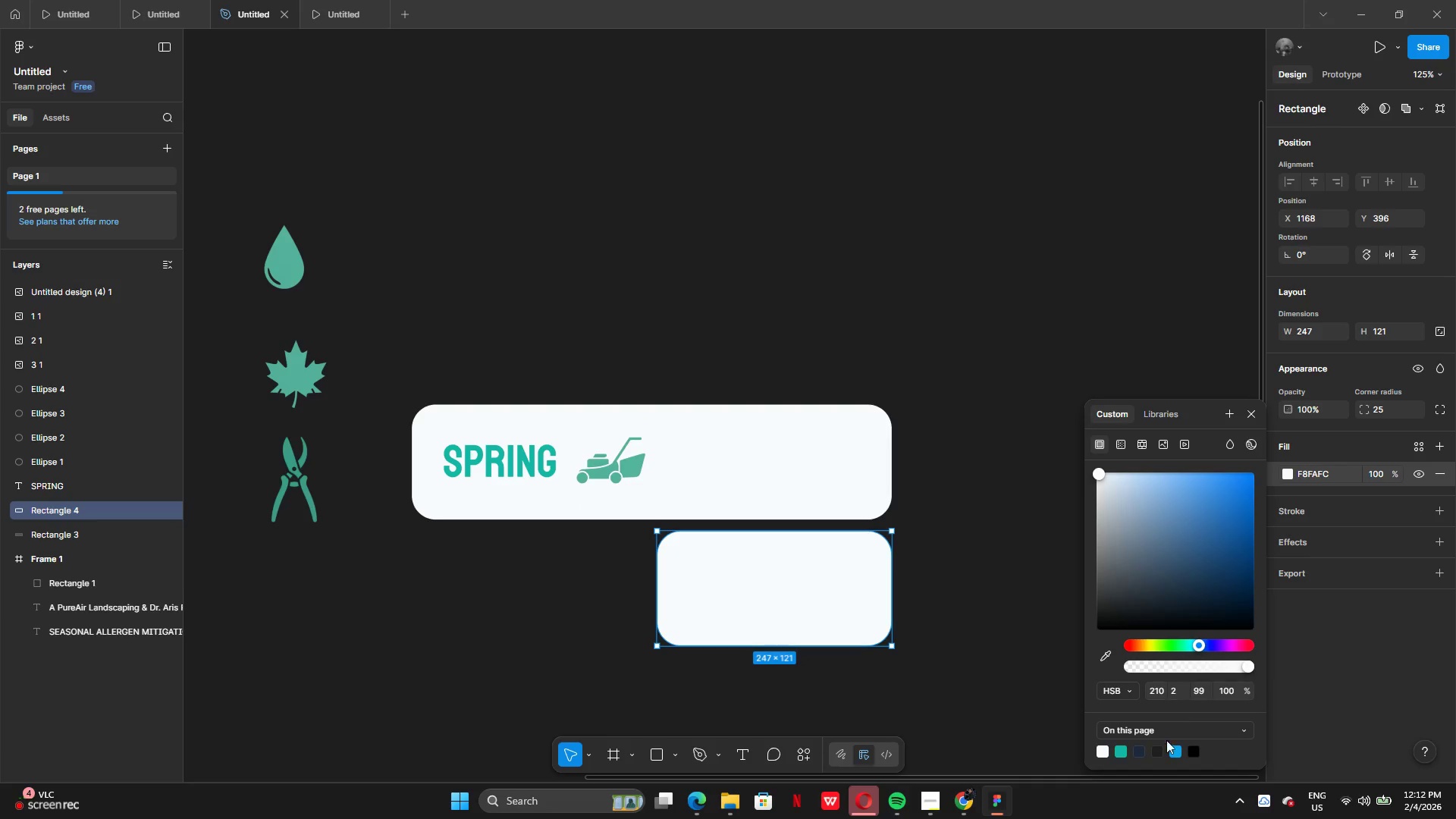 
left_click([1141, 751])
 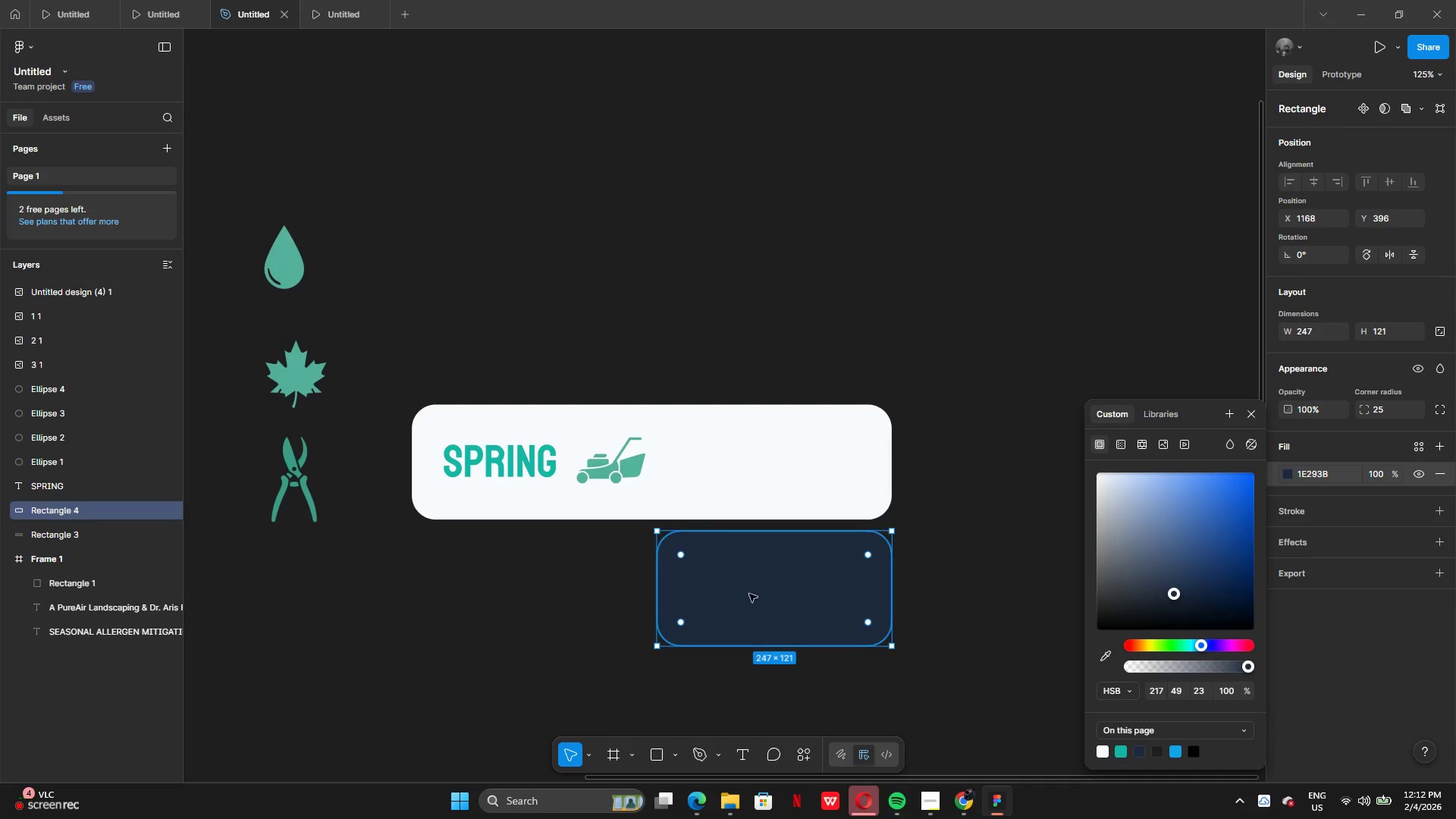 
left_click_drag(start_coordinate=[763, 598], to_coordinate=[761, 471])
 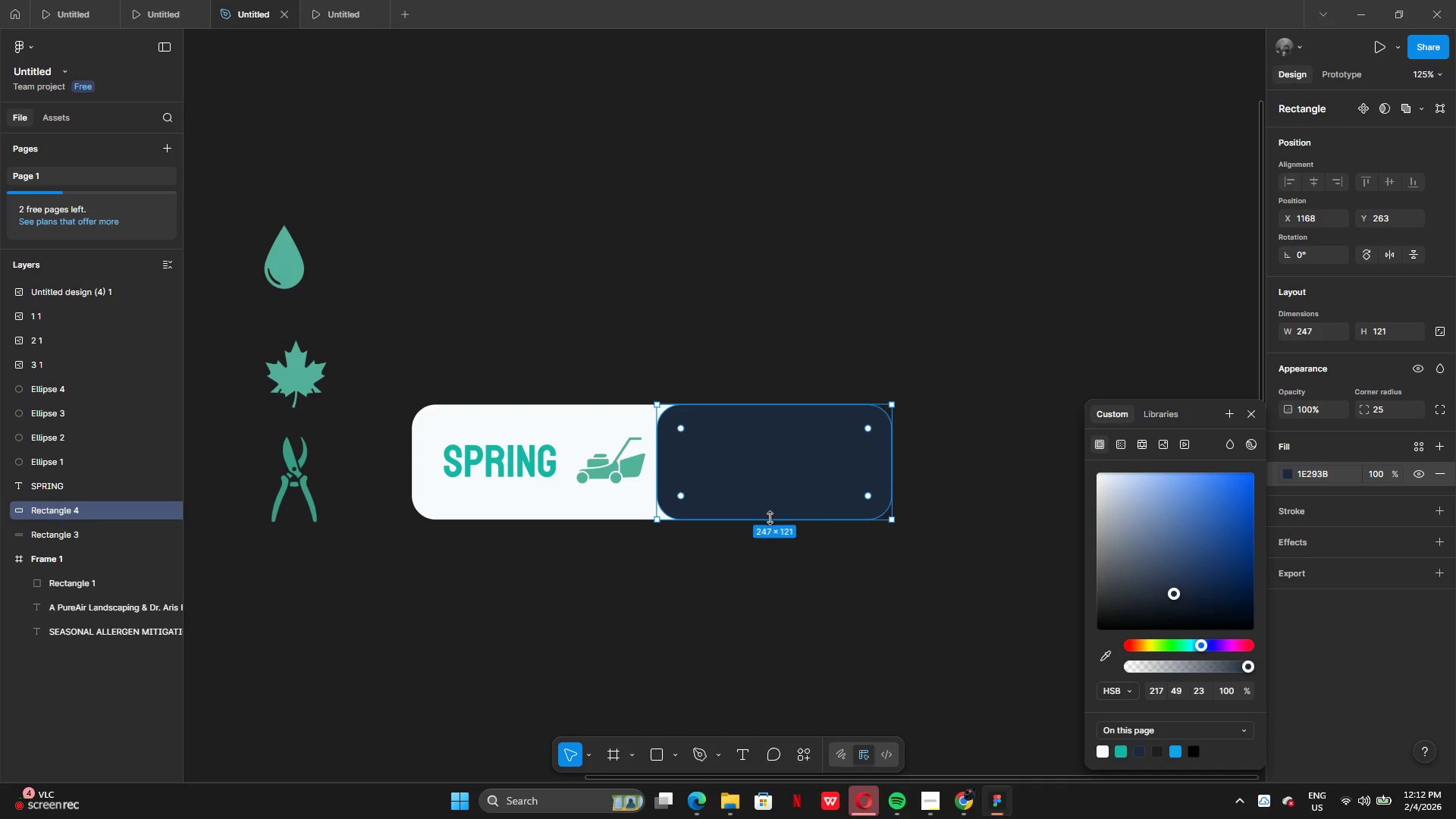 
left_click_drag(start_coordinate=[770, 519], to_coordinate=[773, 515])
 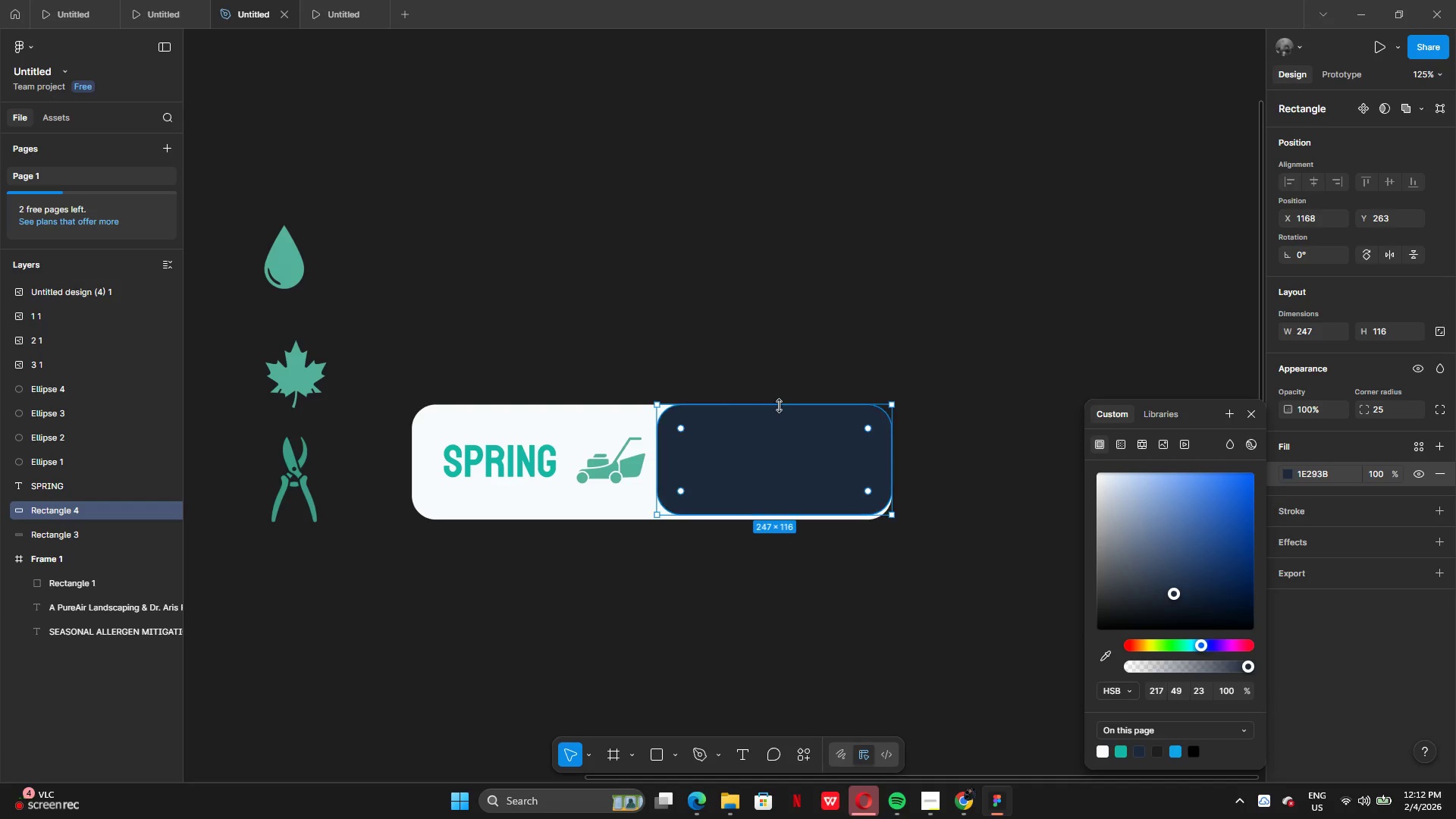 
left_click_drag(start_coordinate=[780, 405], to_coordinate=[783, 413])
 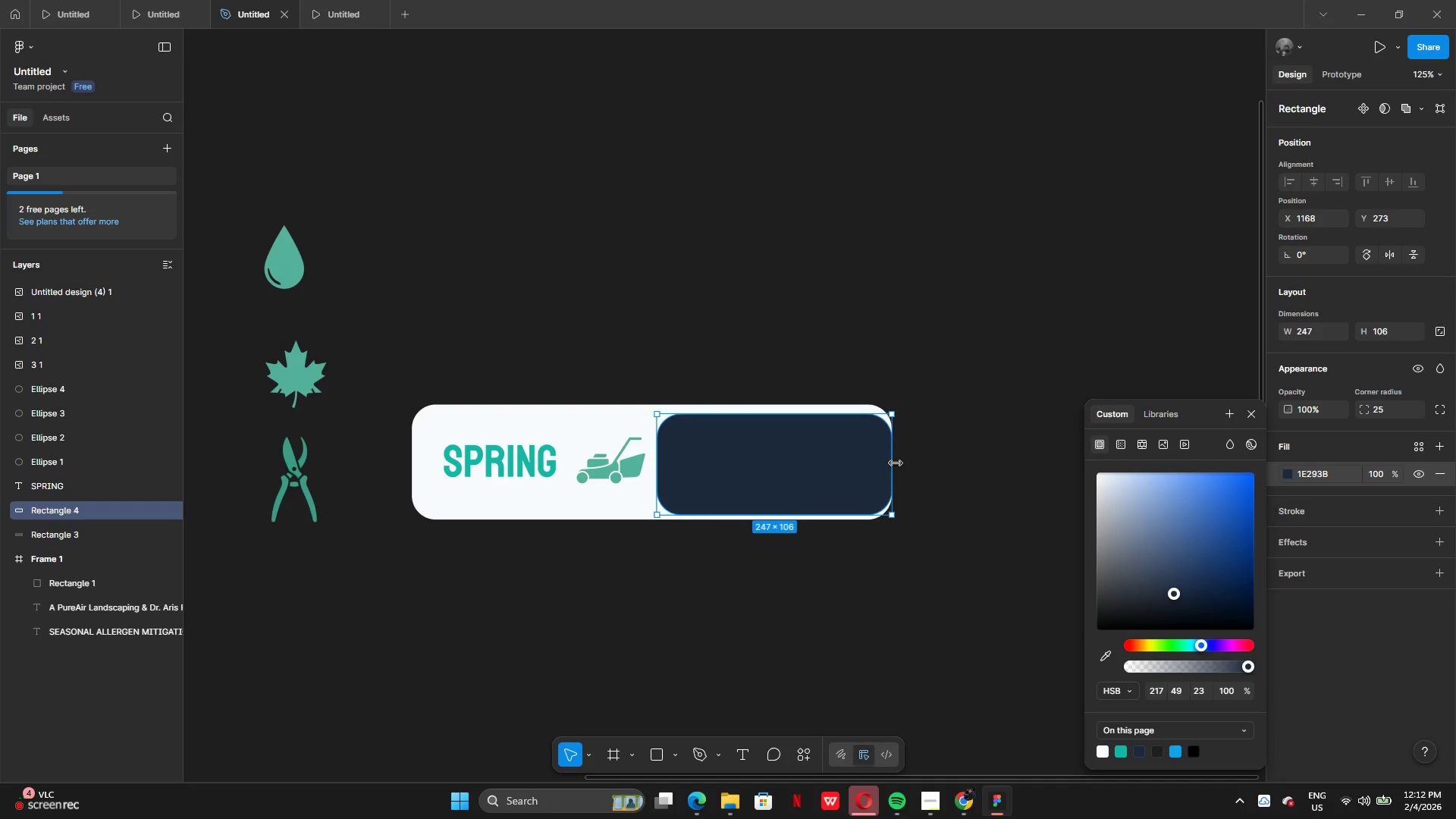 
left_click_drag(start_coordinate=[896, 463], to_coordinate=[884, 457])
 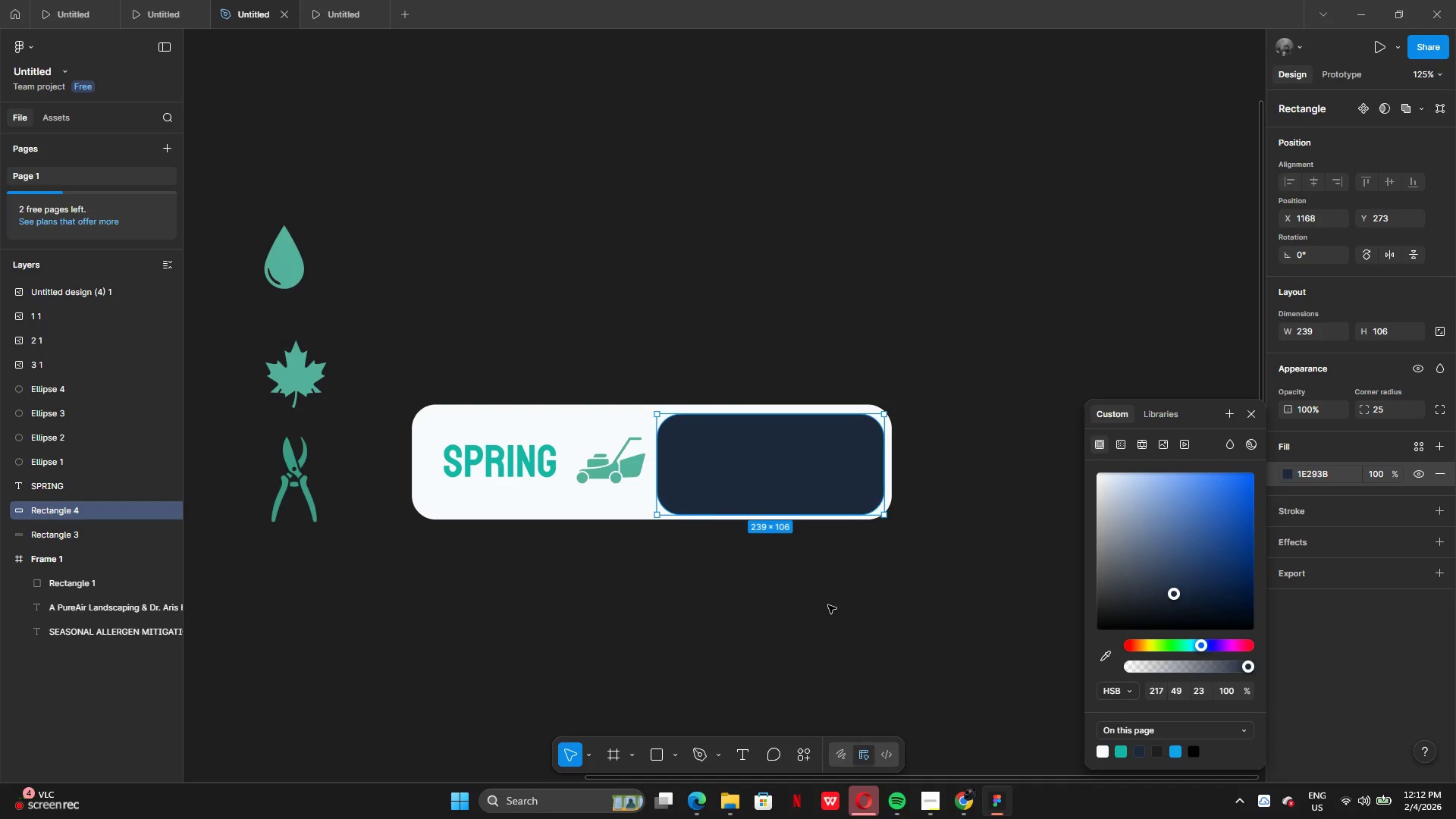 
left_click([828, 605])
 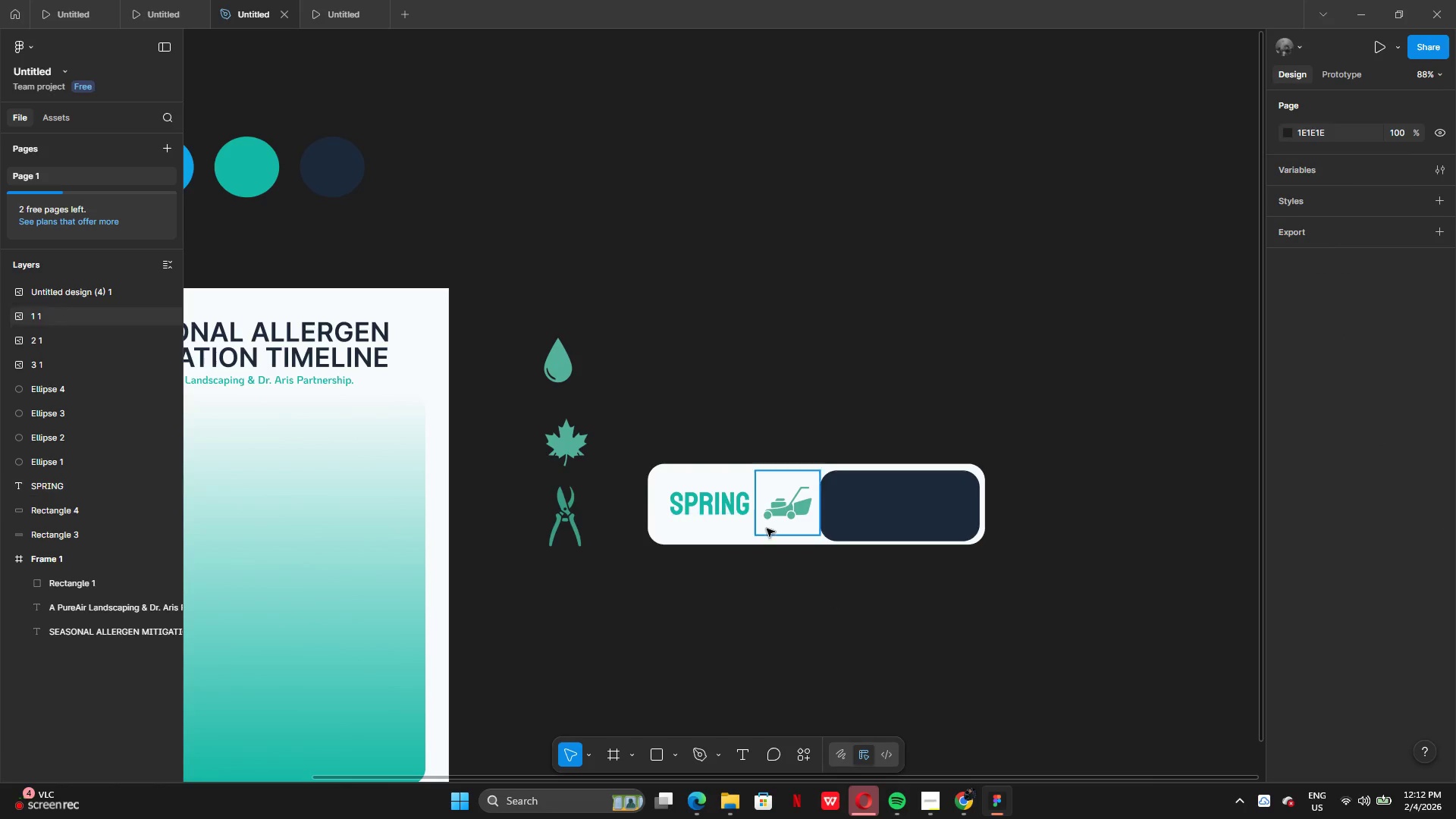 
left_click([868, 519])
 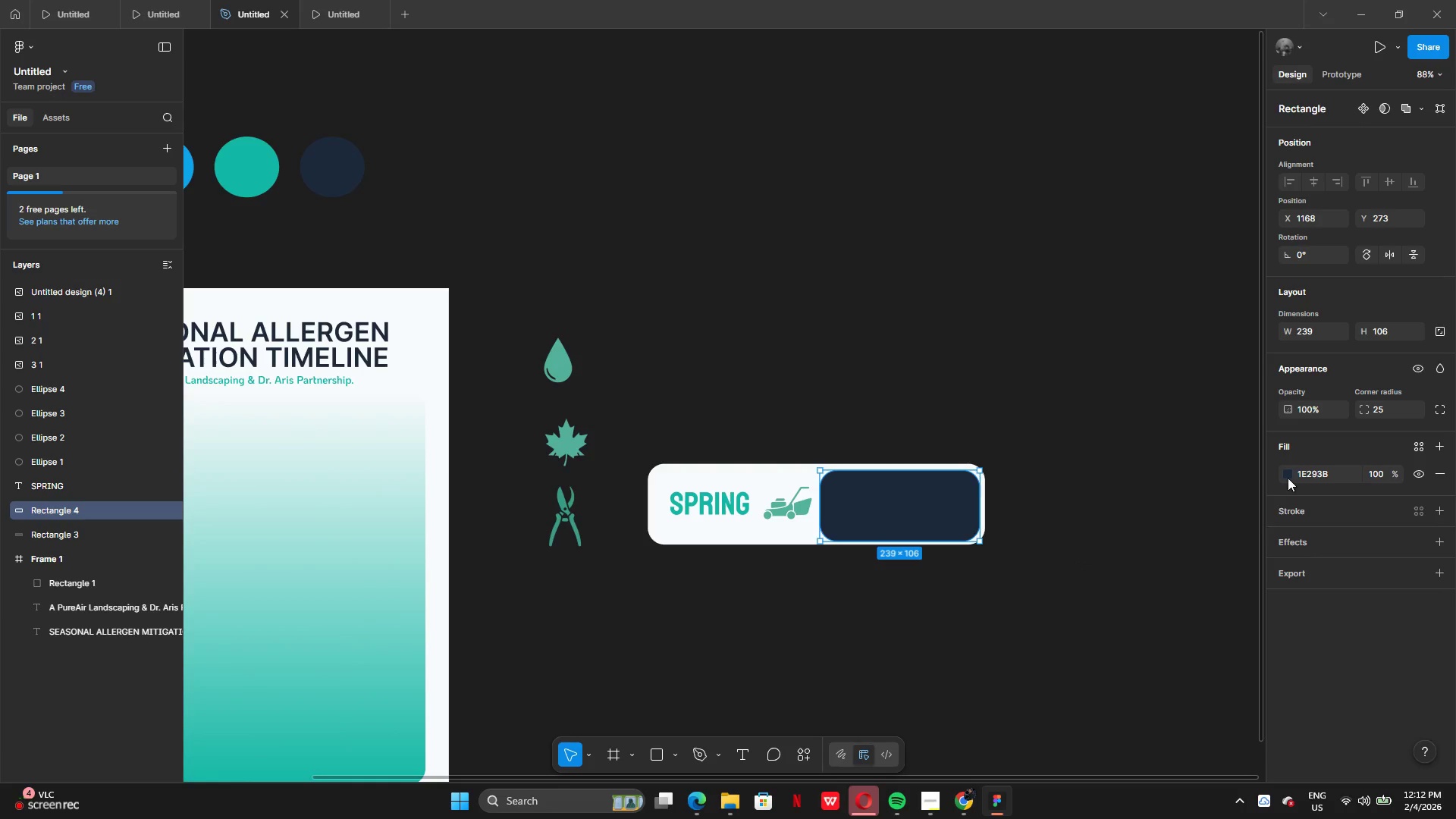 
left_click([1291, 476])
 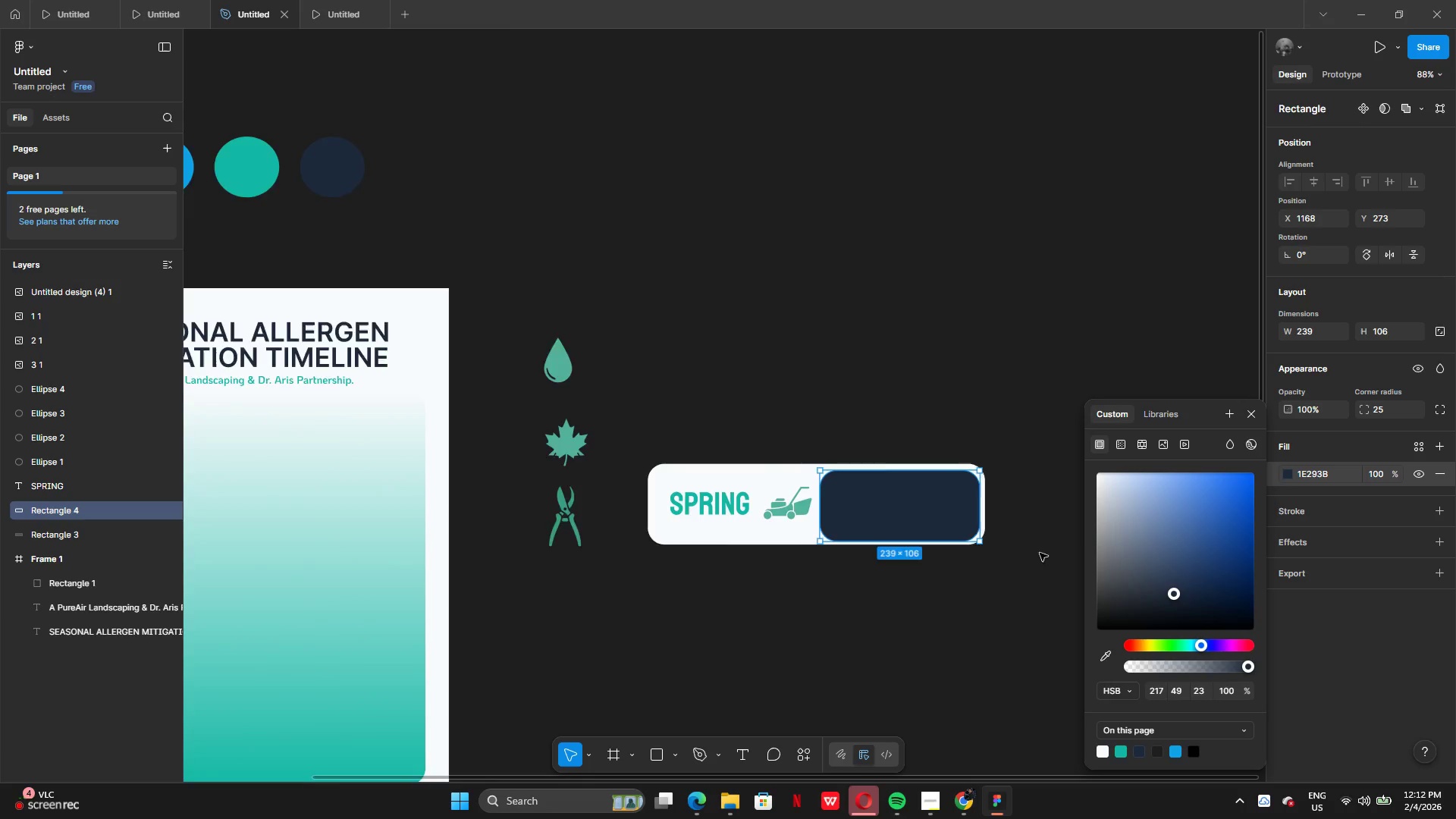 
wait(5.89)
 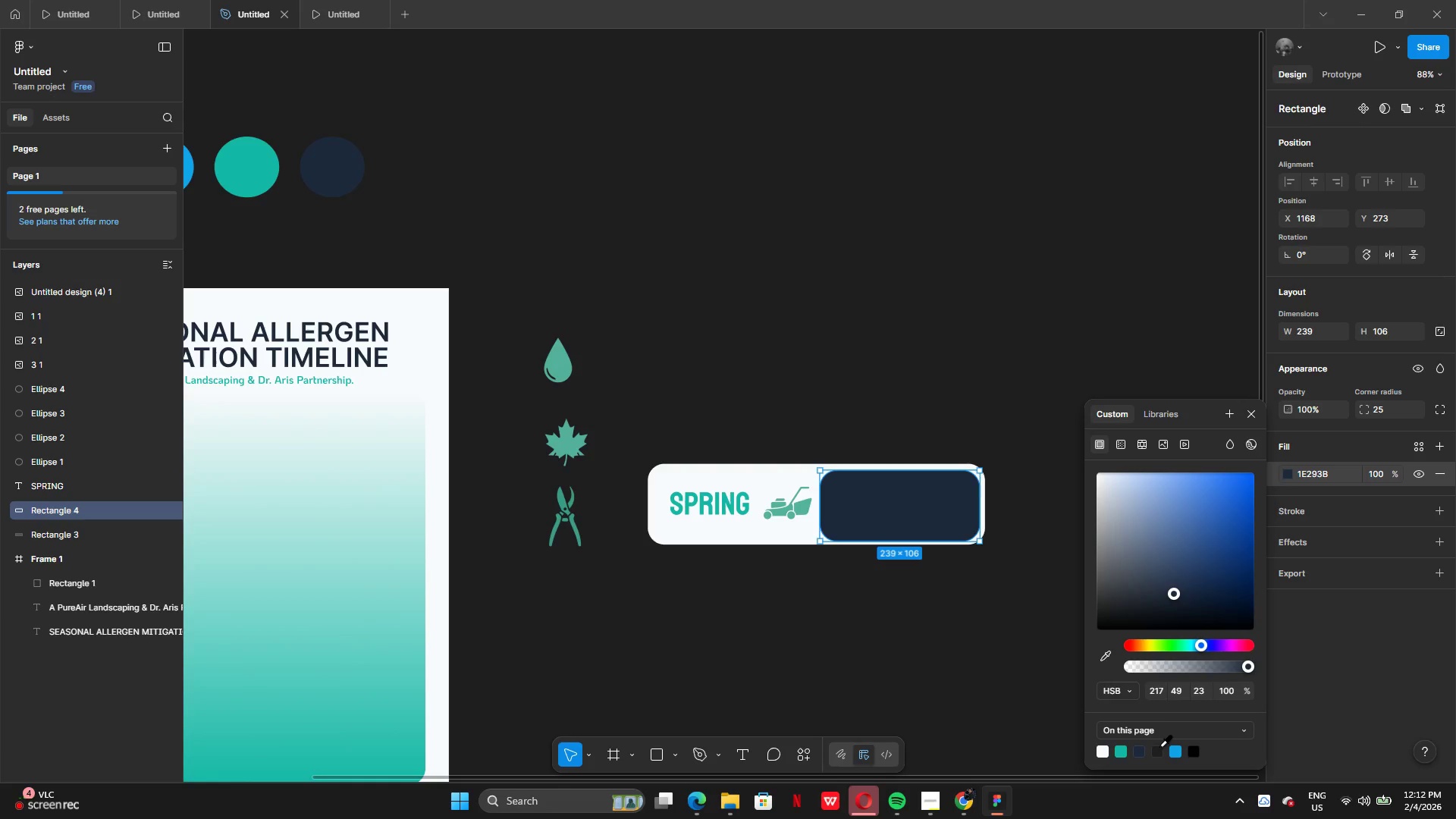 
left_click([1174, 750])
 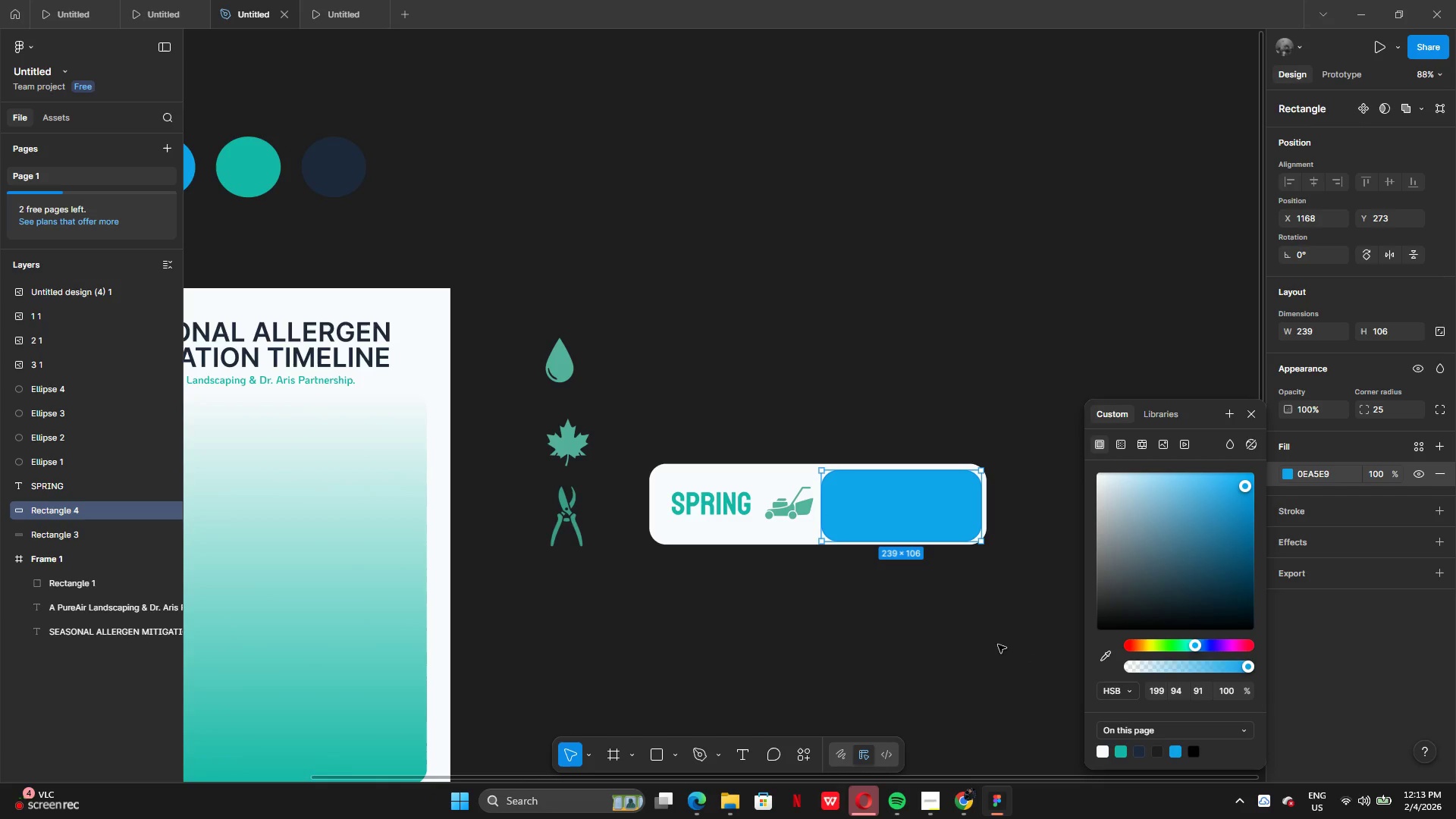 
wait(5.73)
 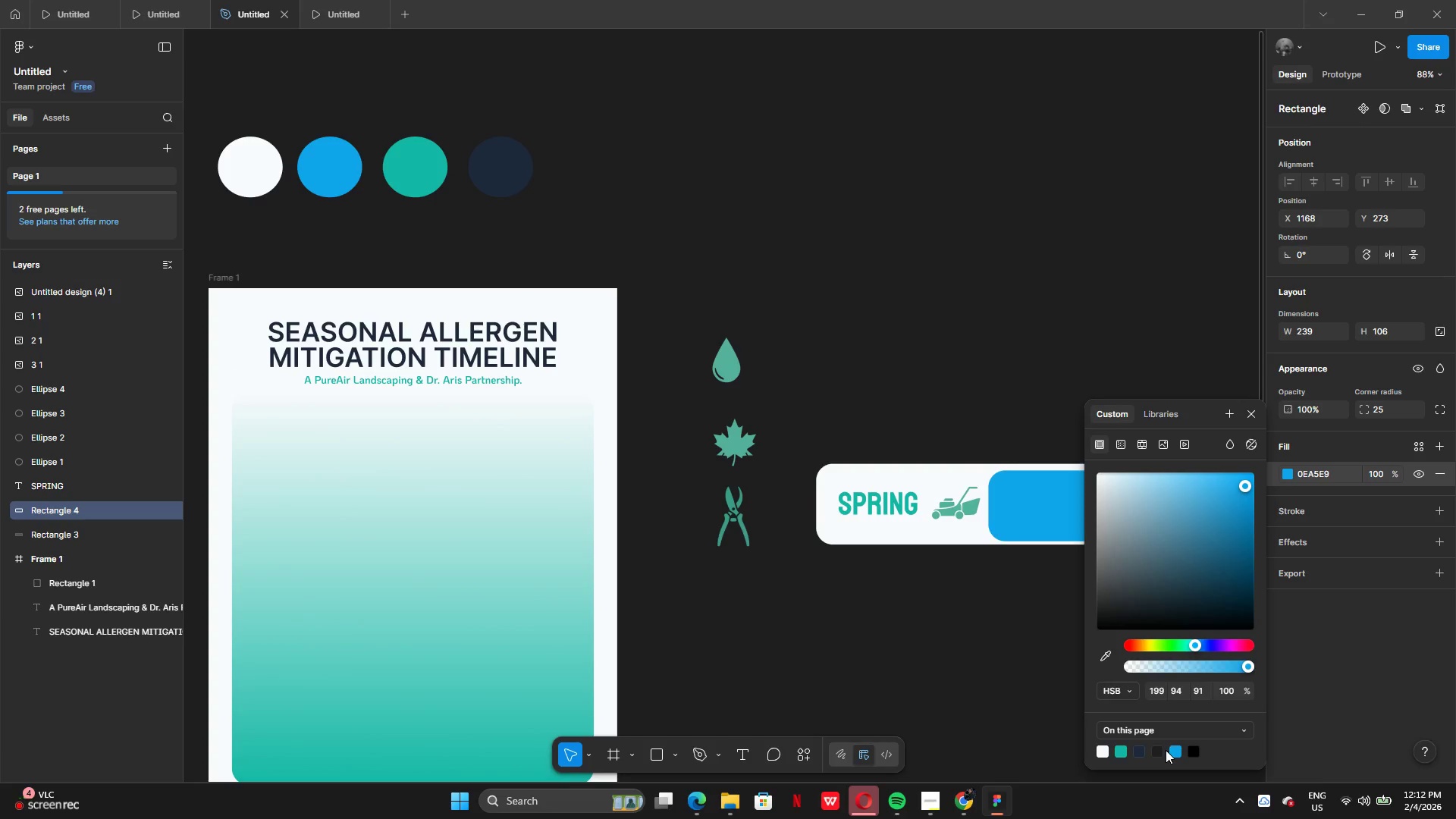 
left_click([959, 634])
 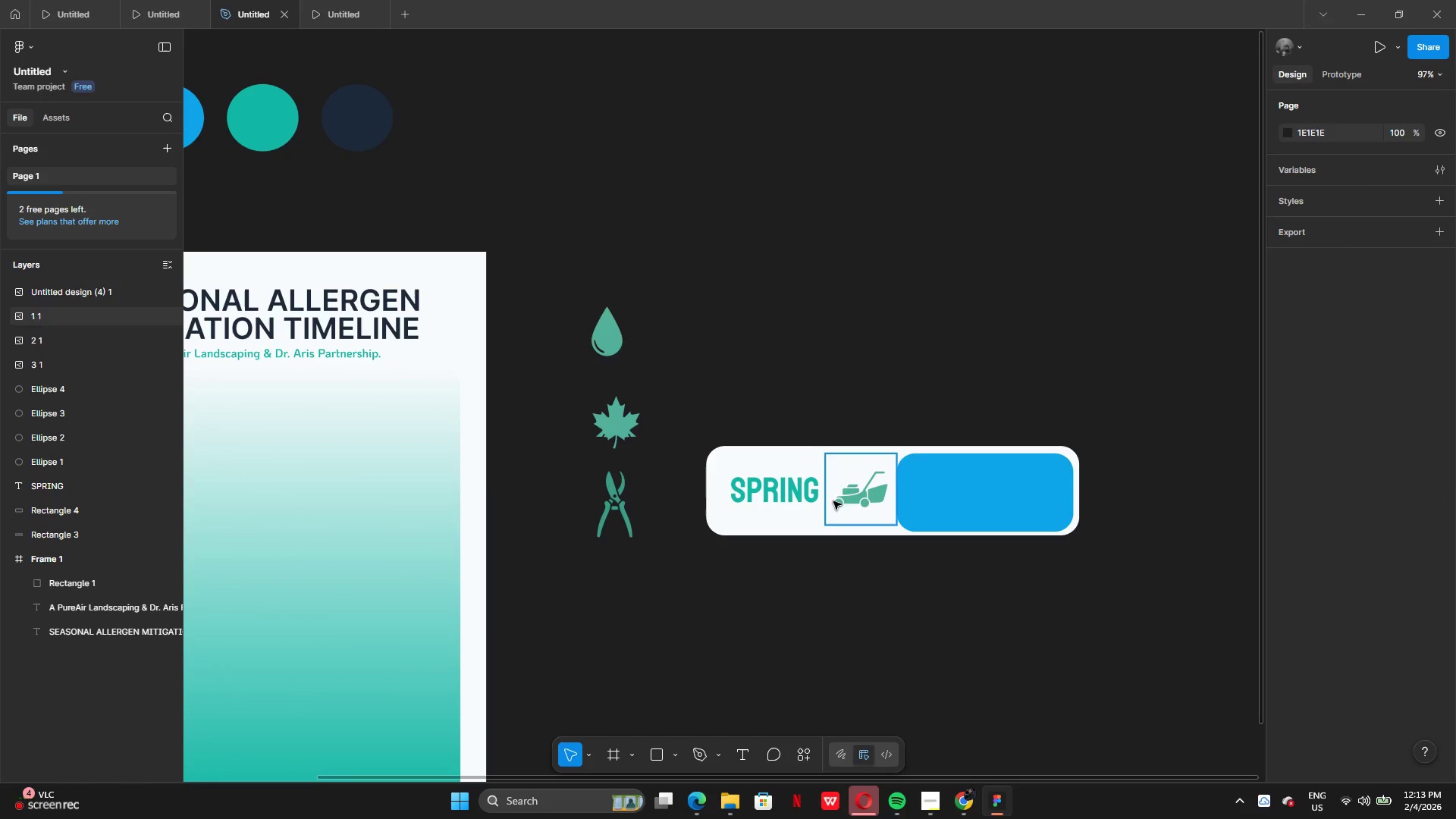 
left_click([782, 500])
 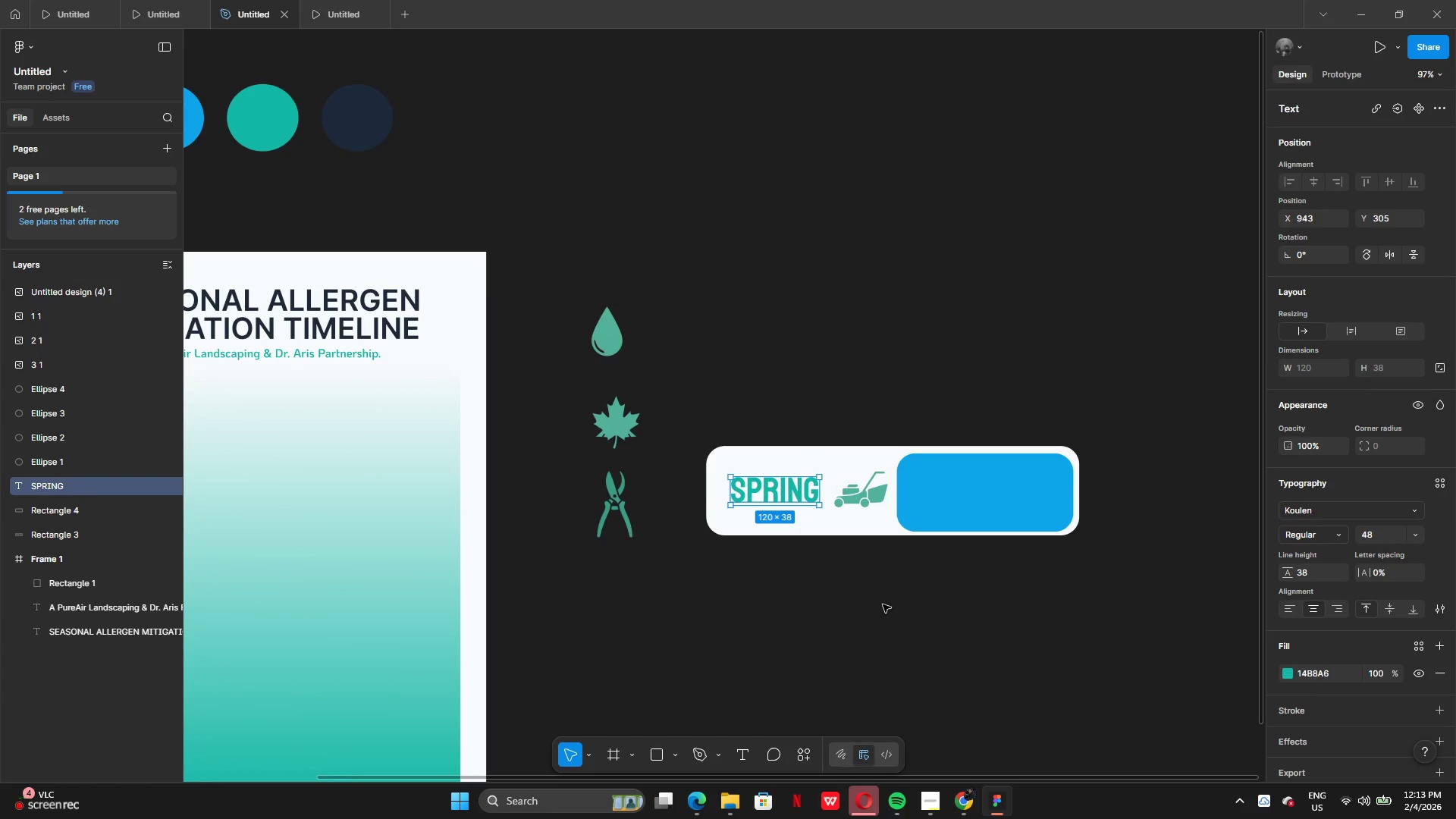 
left_click_drag(start_coordinate=[782, 485], to_coordinate=[788, 490])
 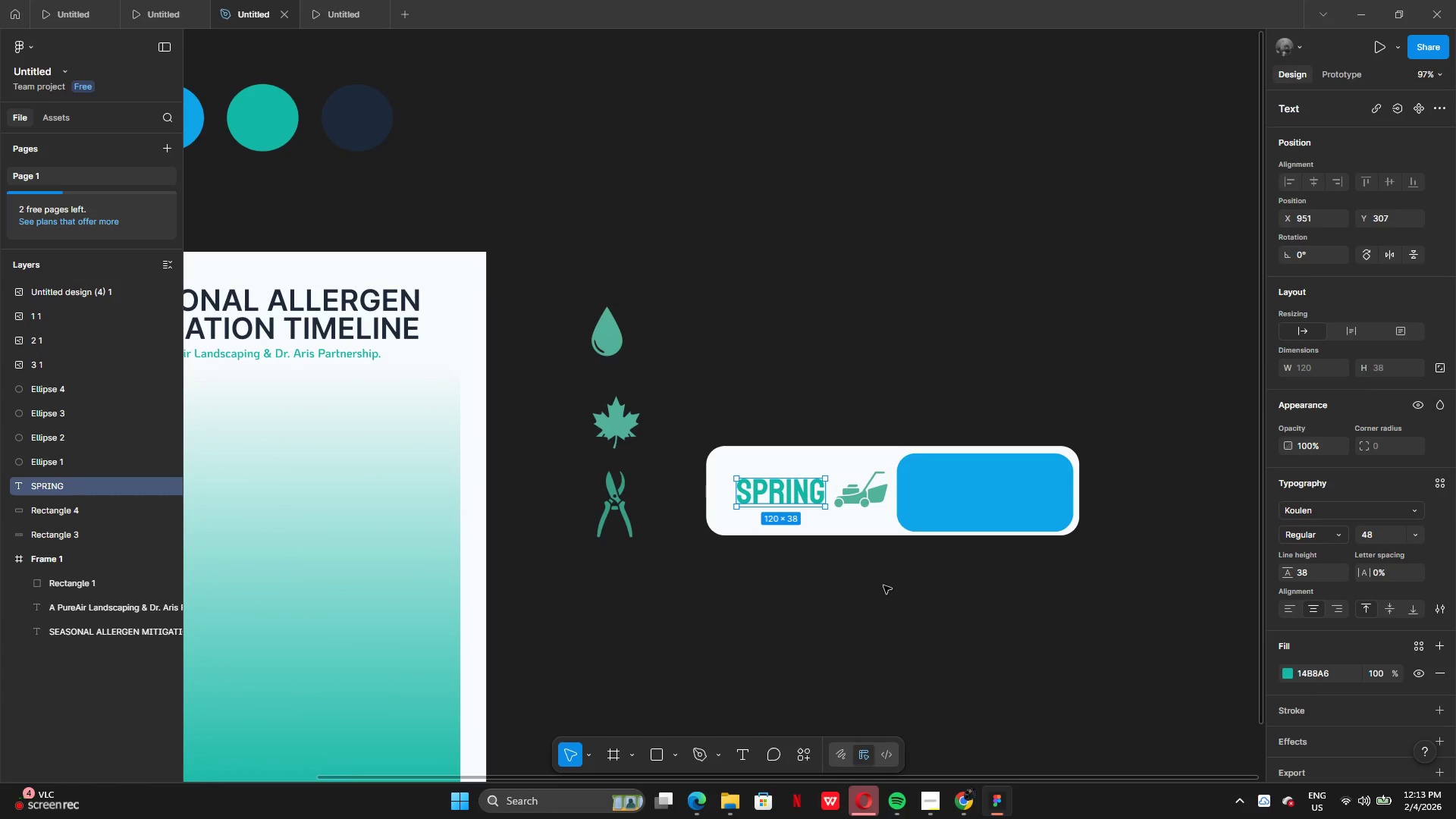 
left_click([883, 586])
 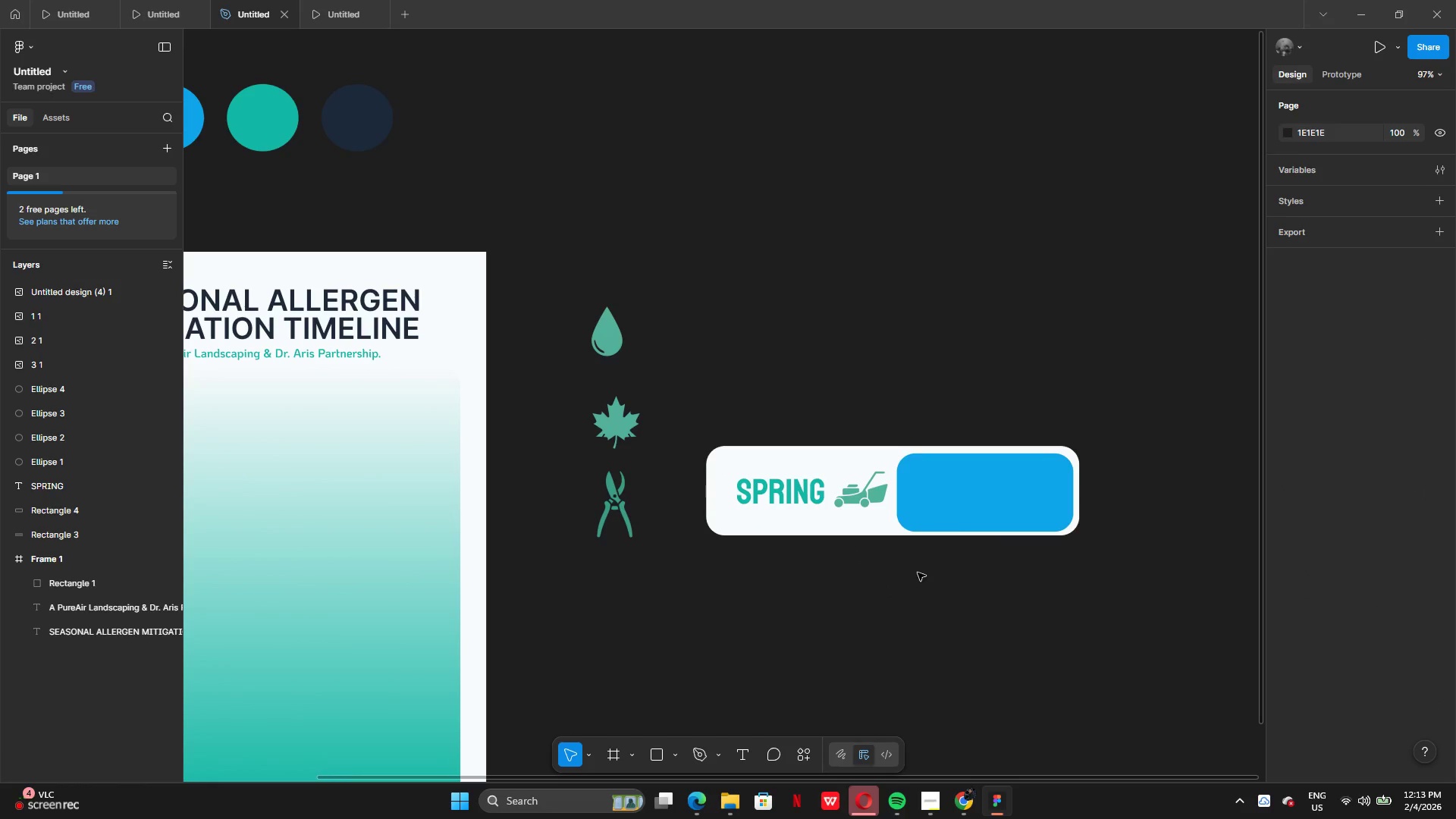 
left_click([954, 504])
 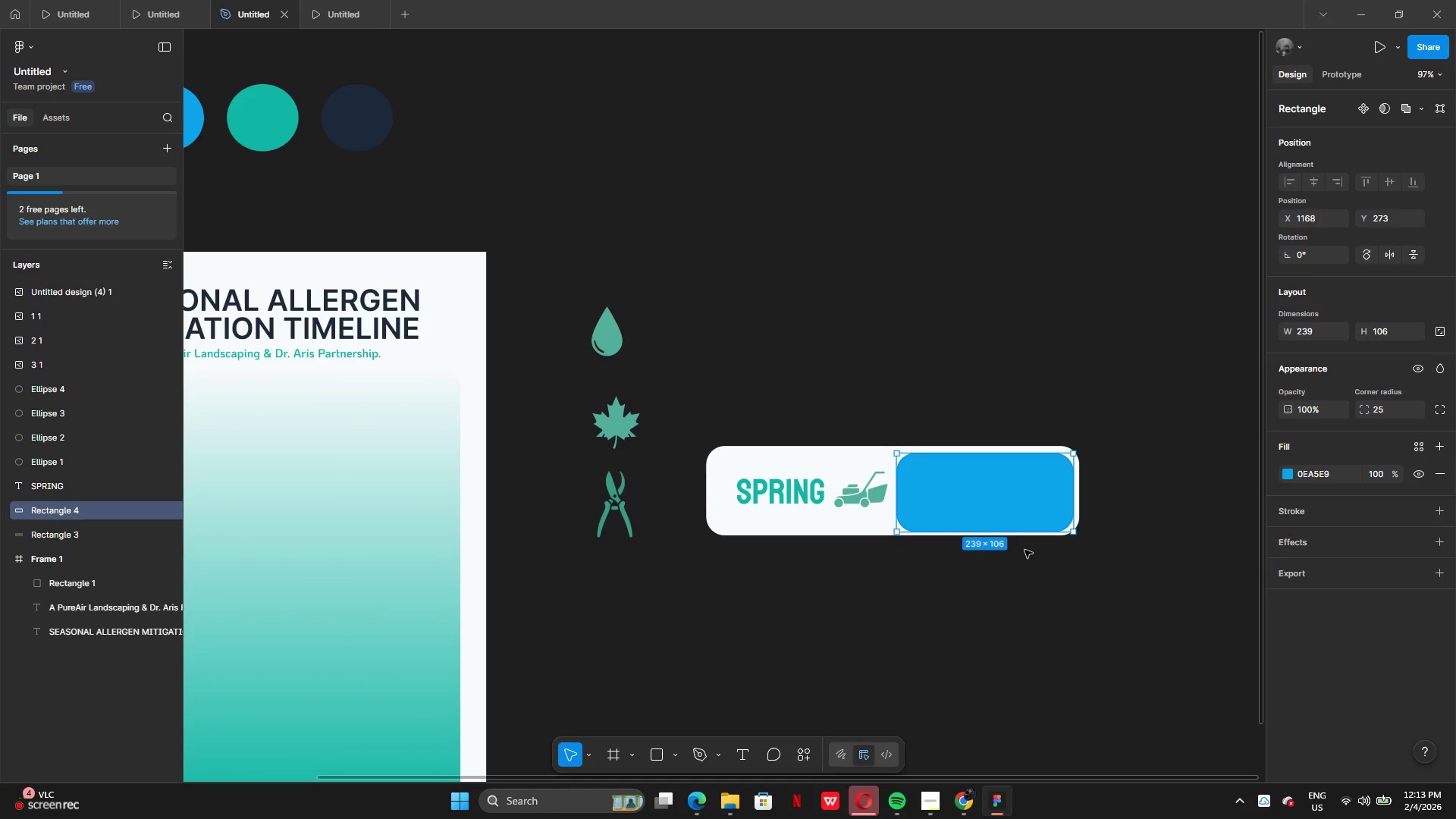 
key(ArrowUp)
 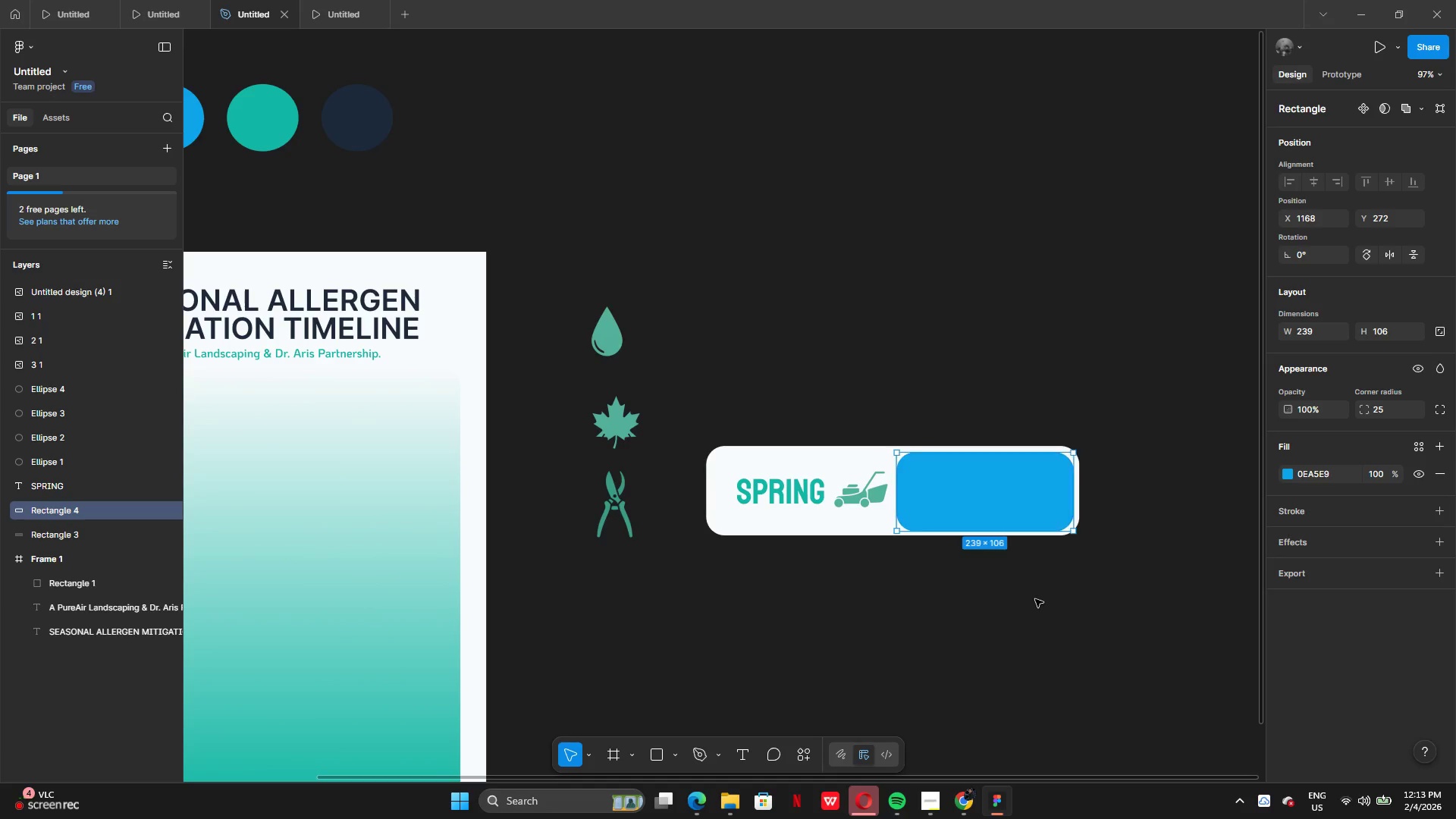 
key(ArrowUp)
 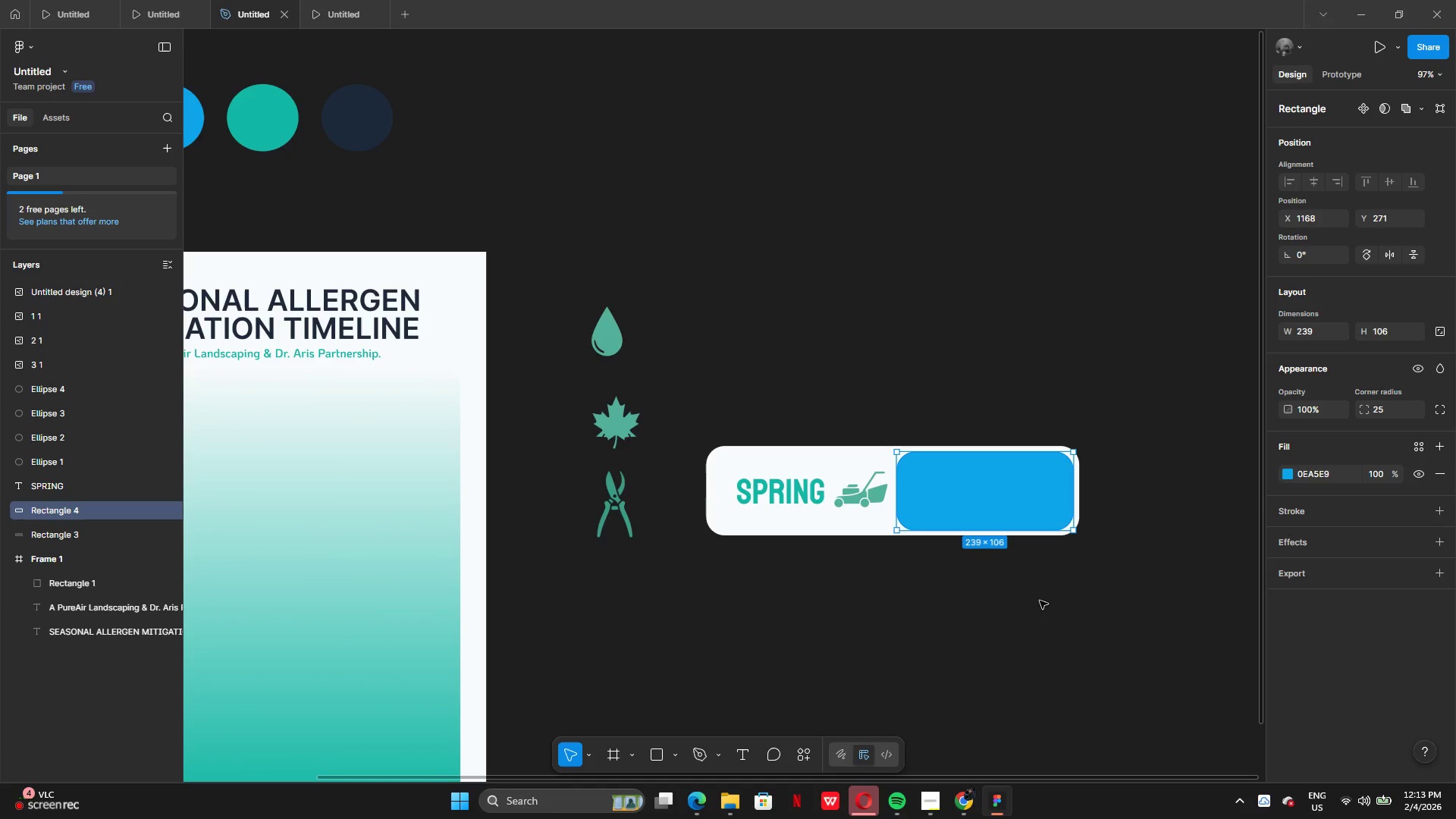 
left_click([1041, 607])
 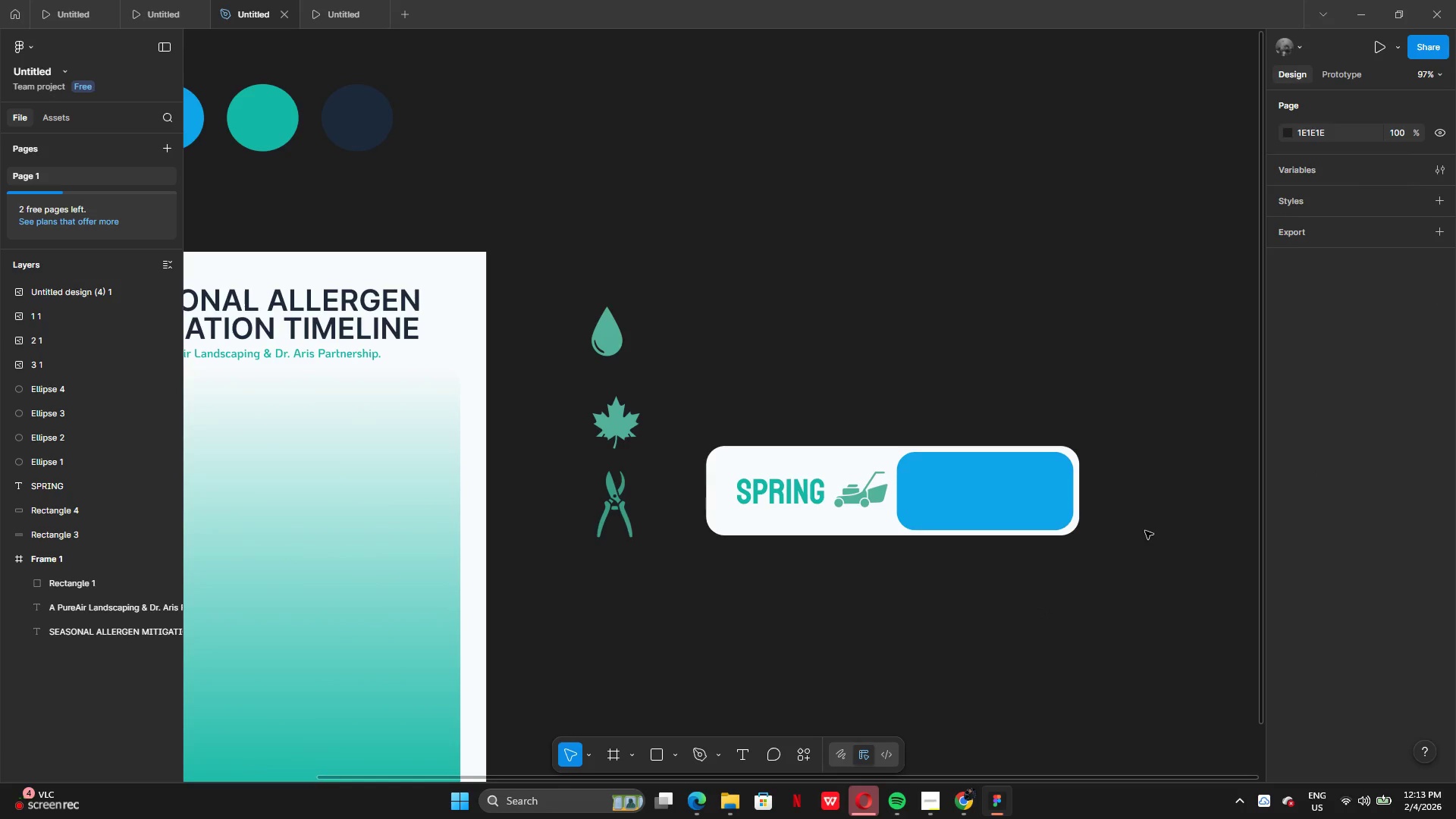 
left_click_drag(start_coordinate=[1146, 531], to_coordinate=[714, 482])
 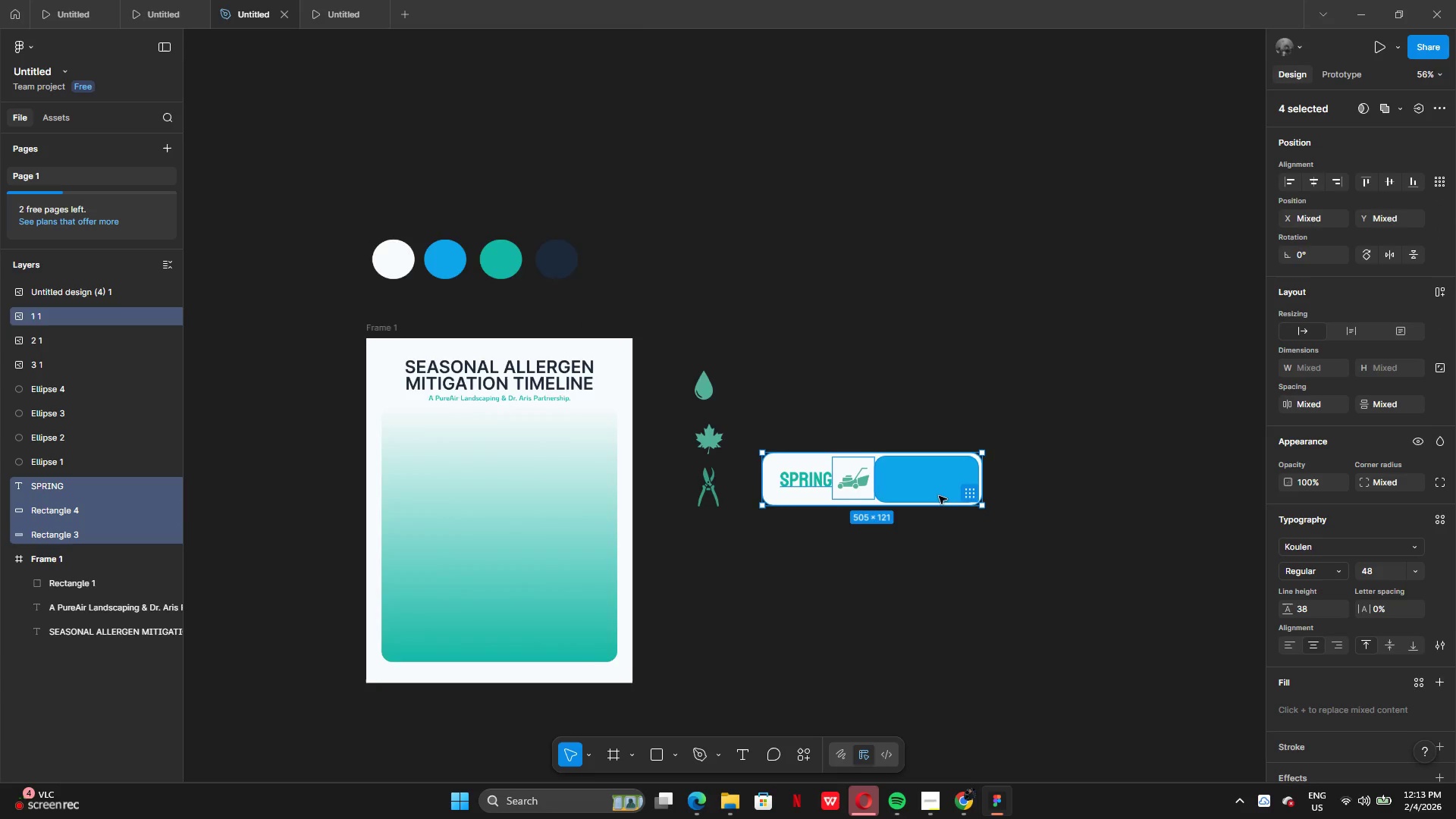 
left_click_drag(start_coordinate=[934, 488], to_coordinate=[569, 459])
 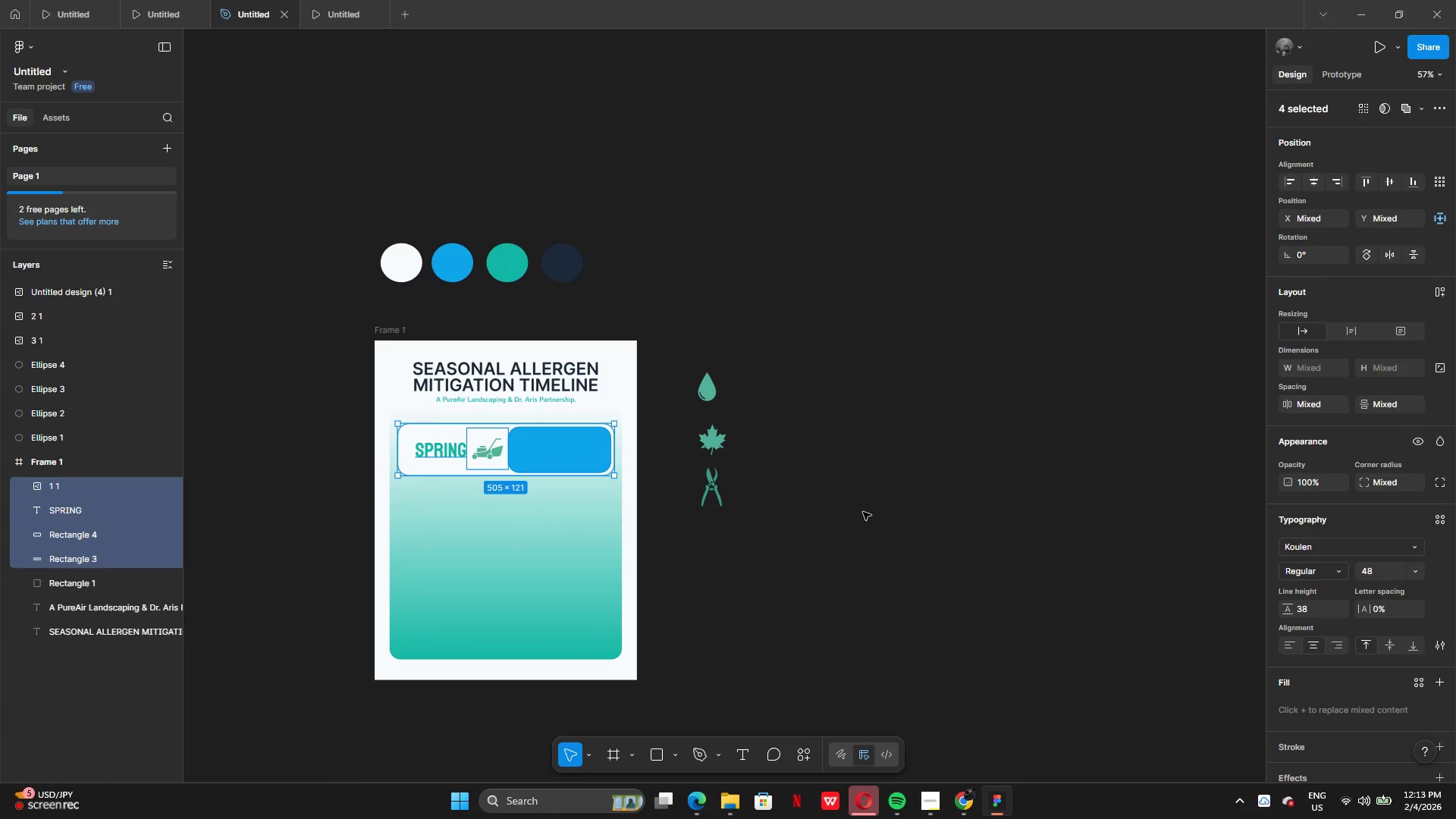 
left_click([863, 512])
 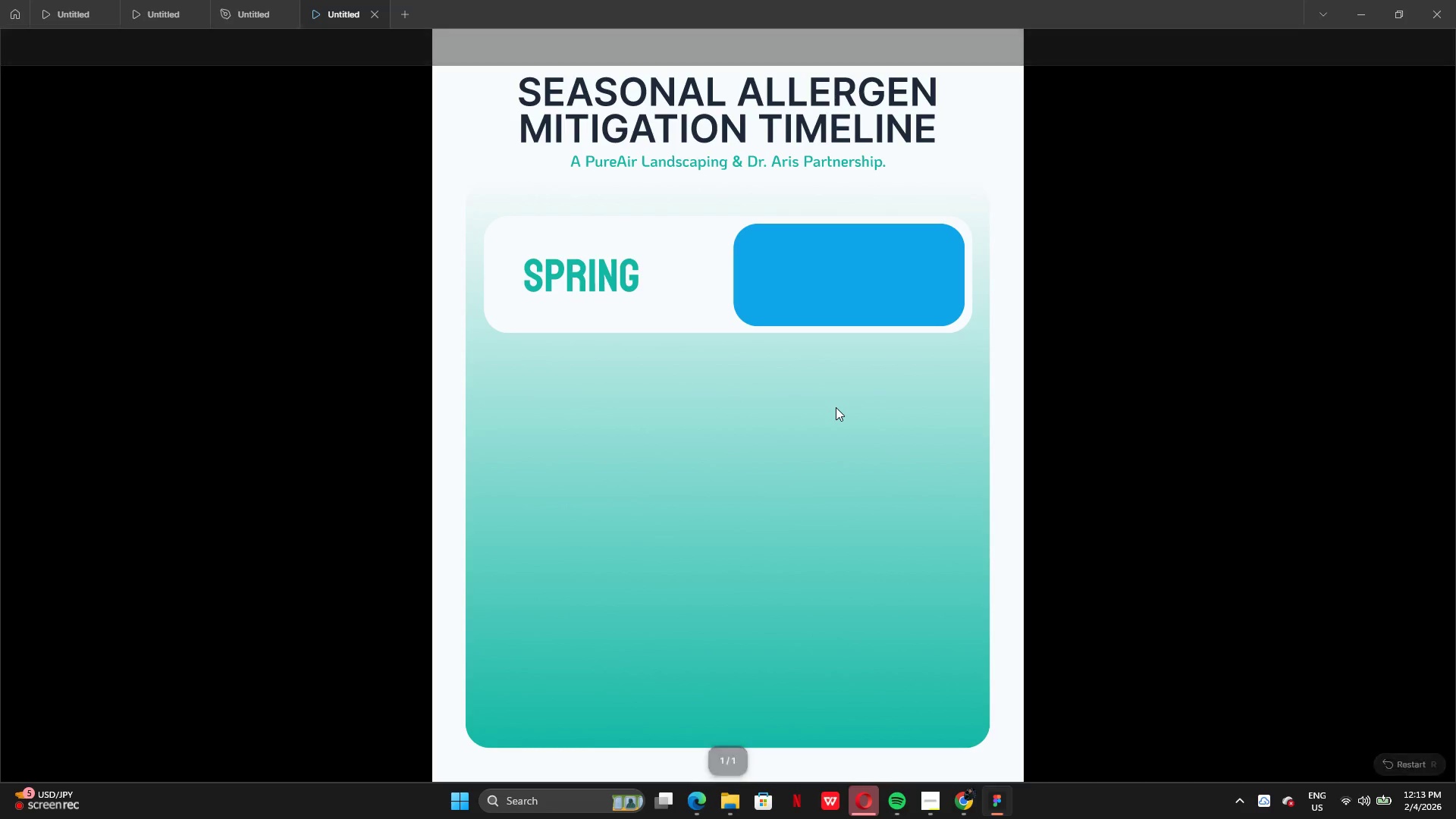 
wait(8.67)
 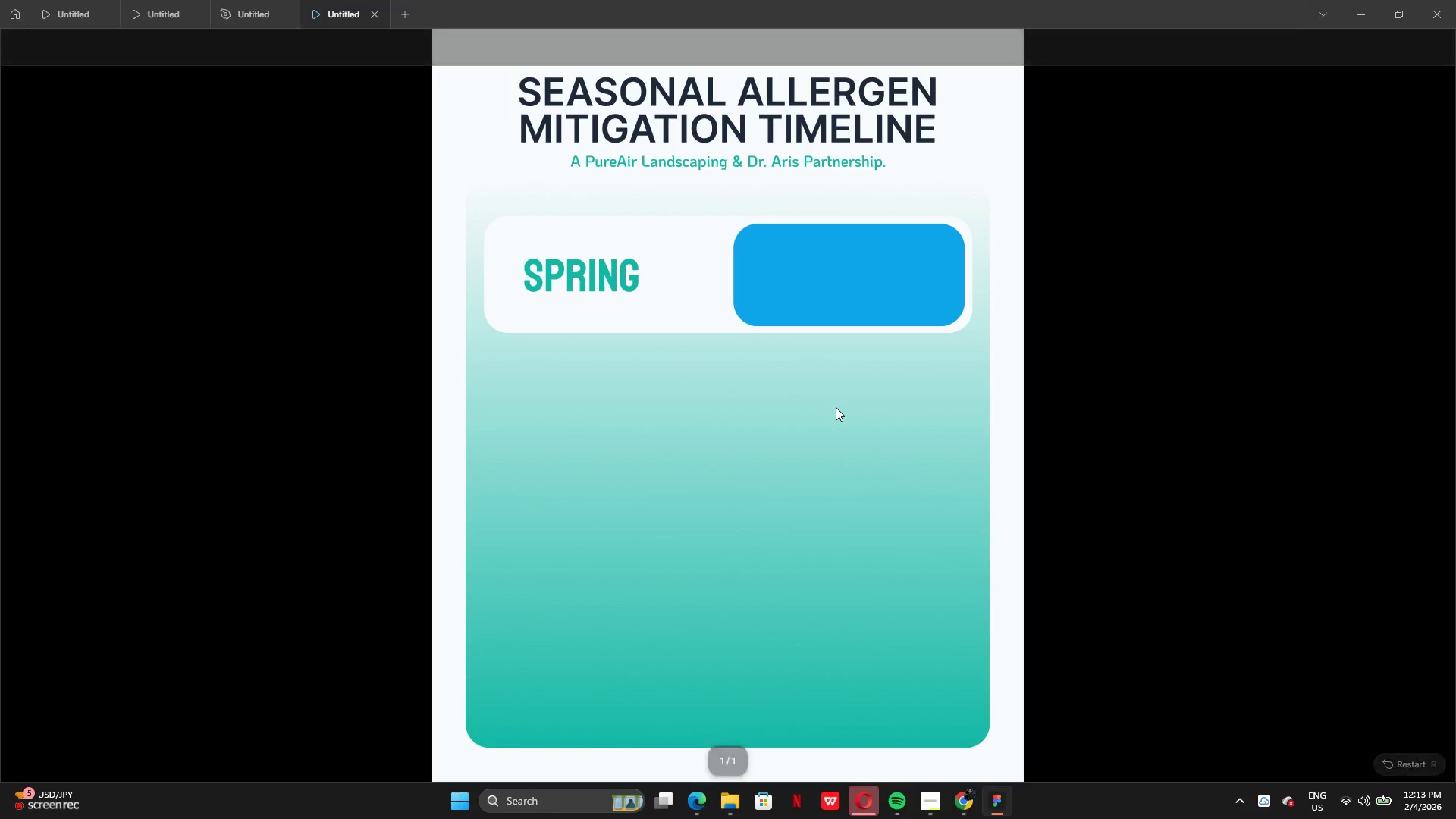 
left_click([244, 11])
 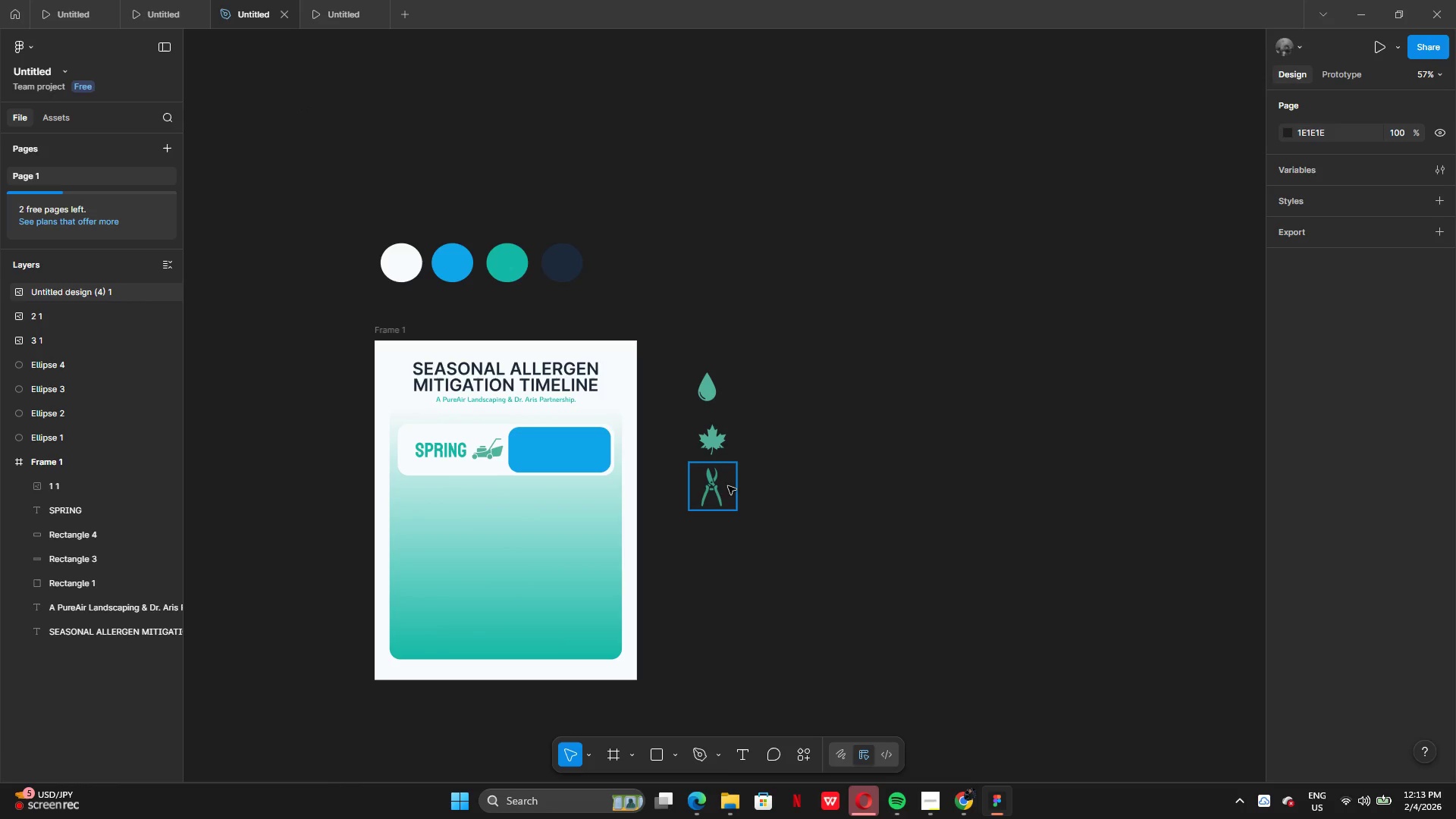 
key(Control+Z)
 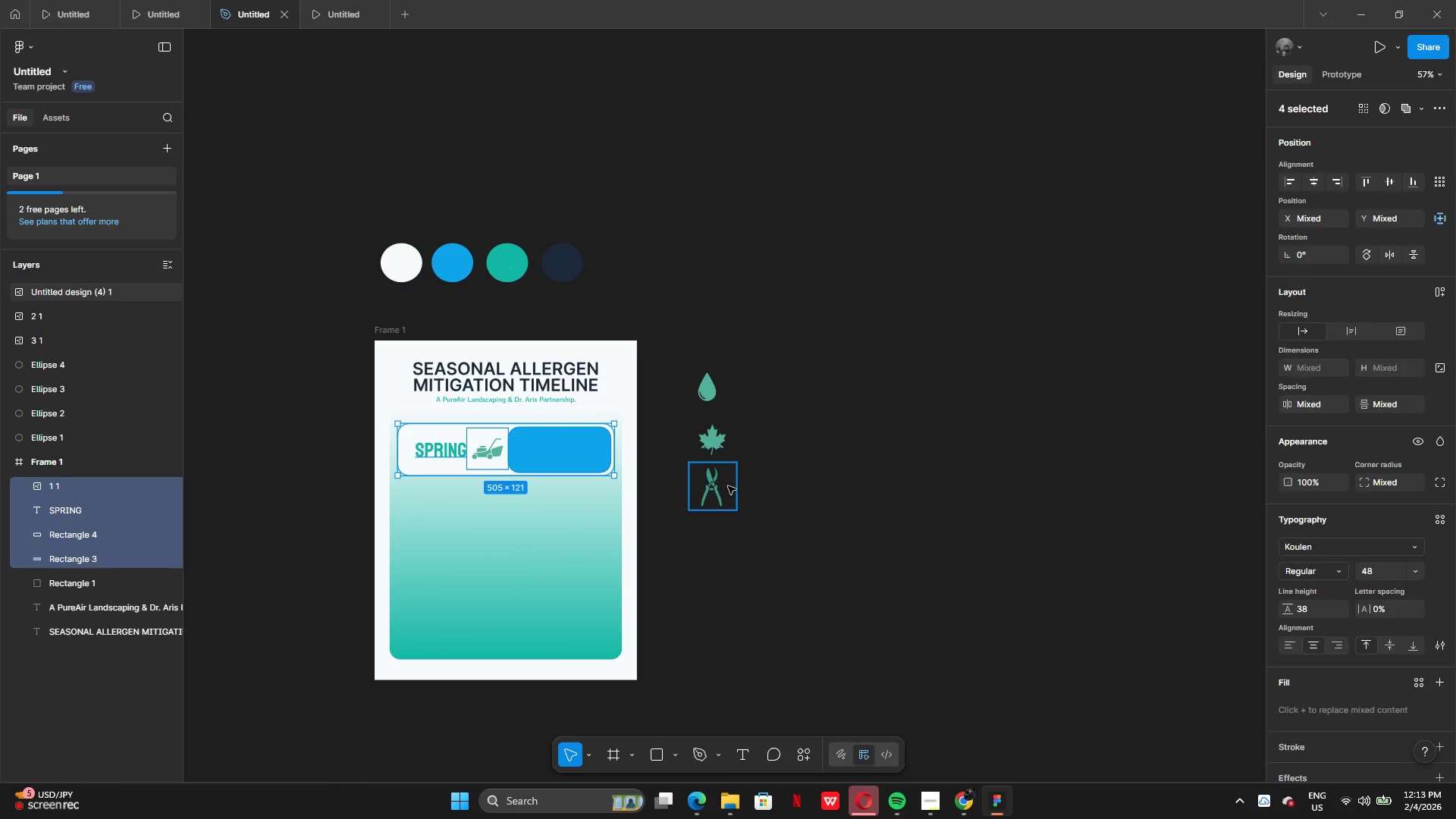 
key(Control+Z)
 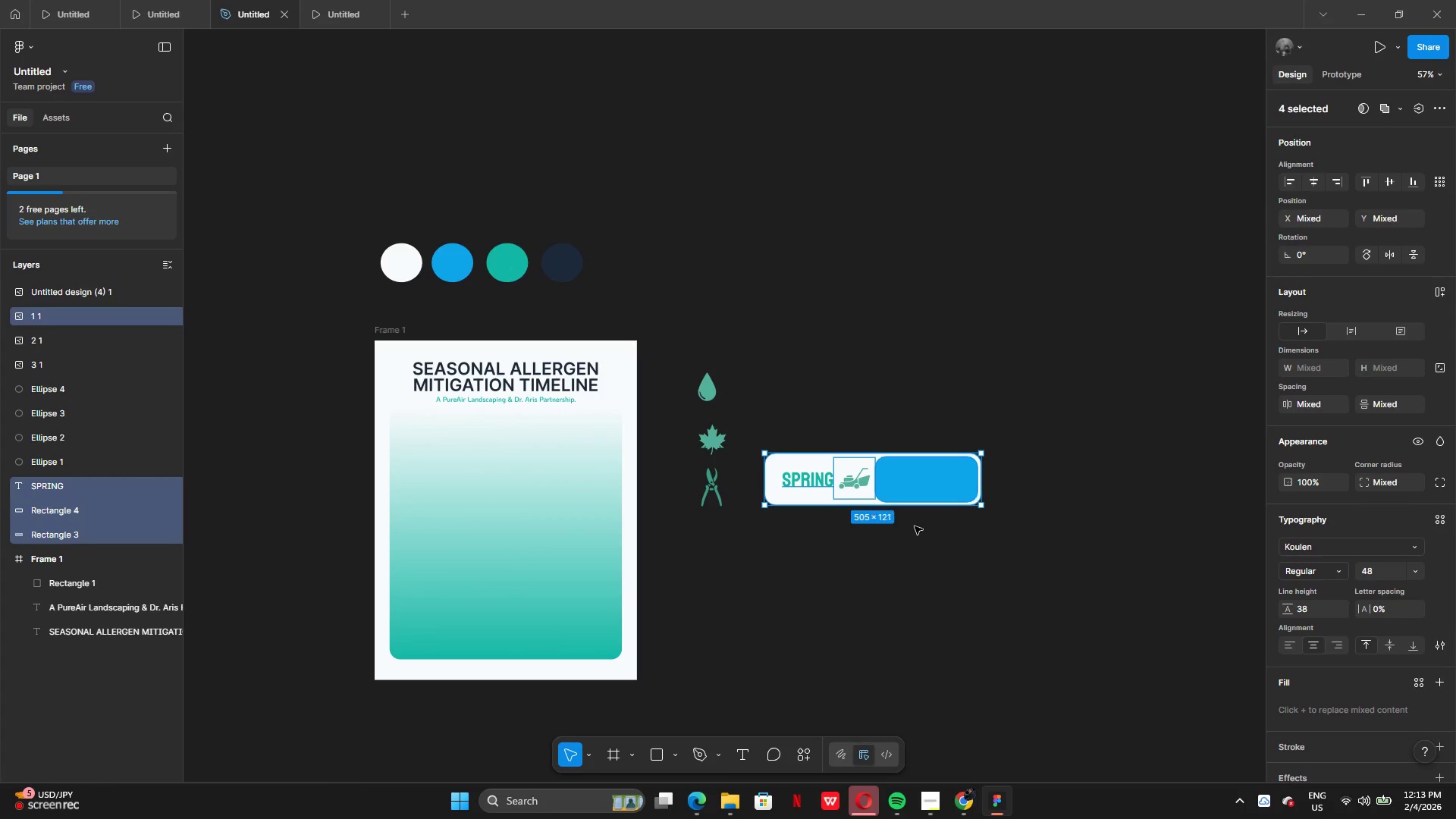 
left_click([946, 538])
 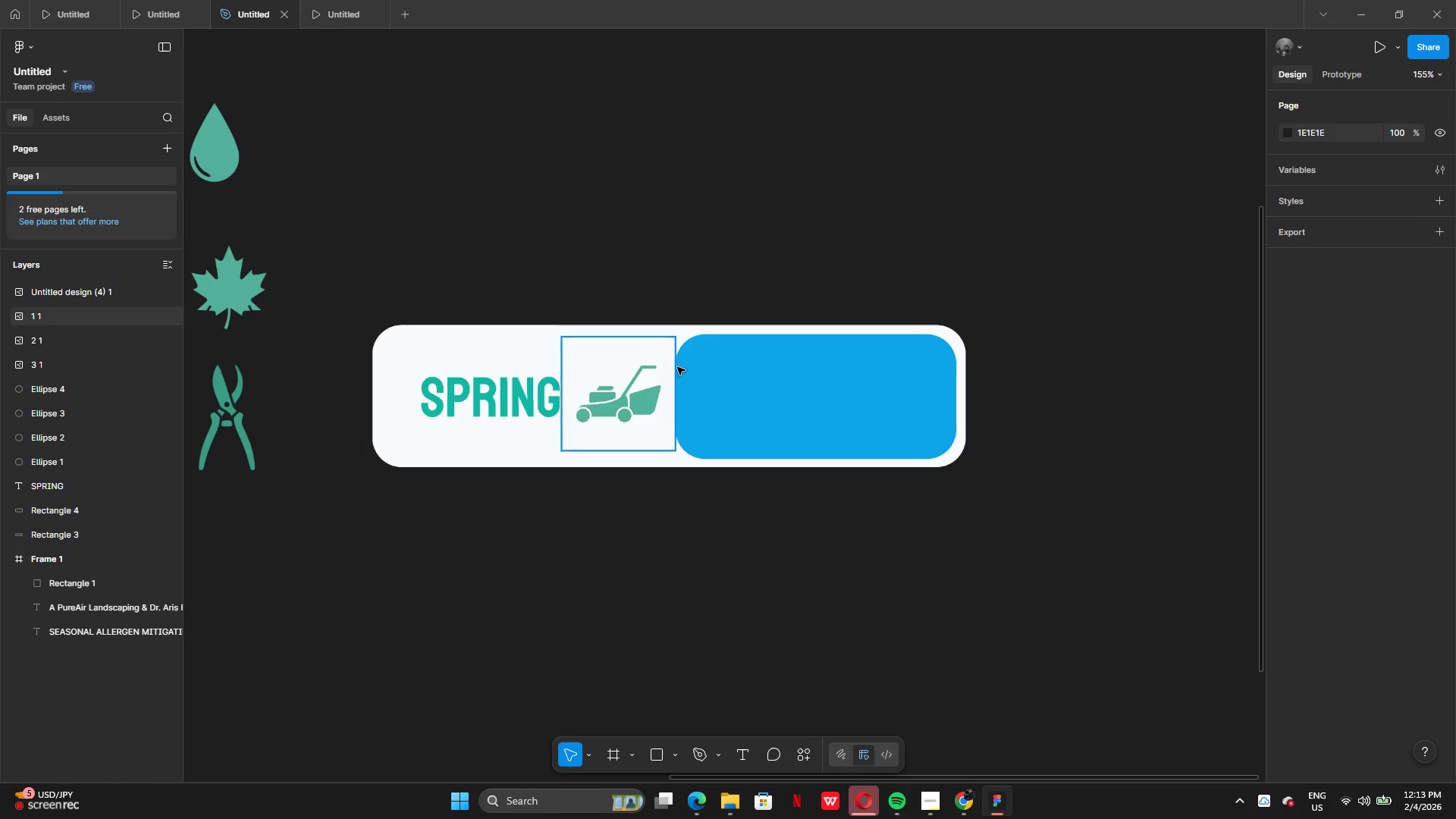 
left_click([769, 375])
 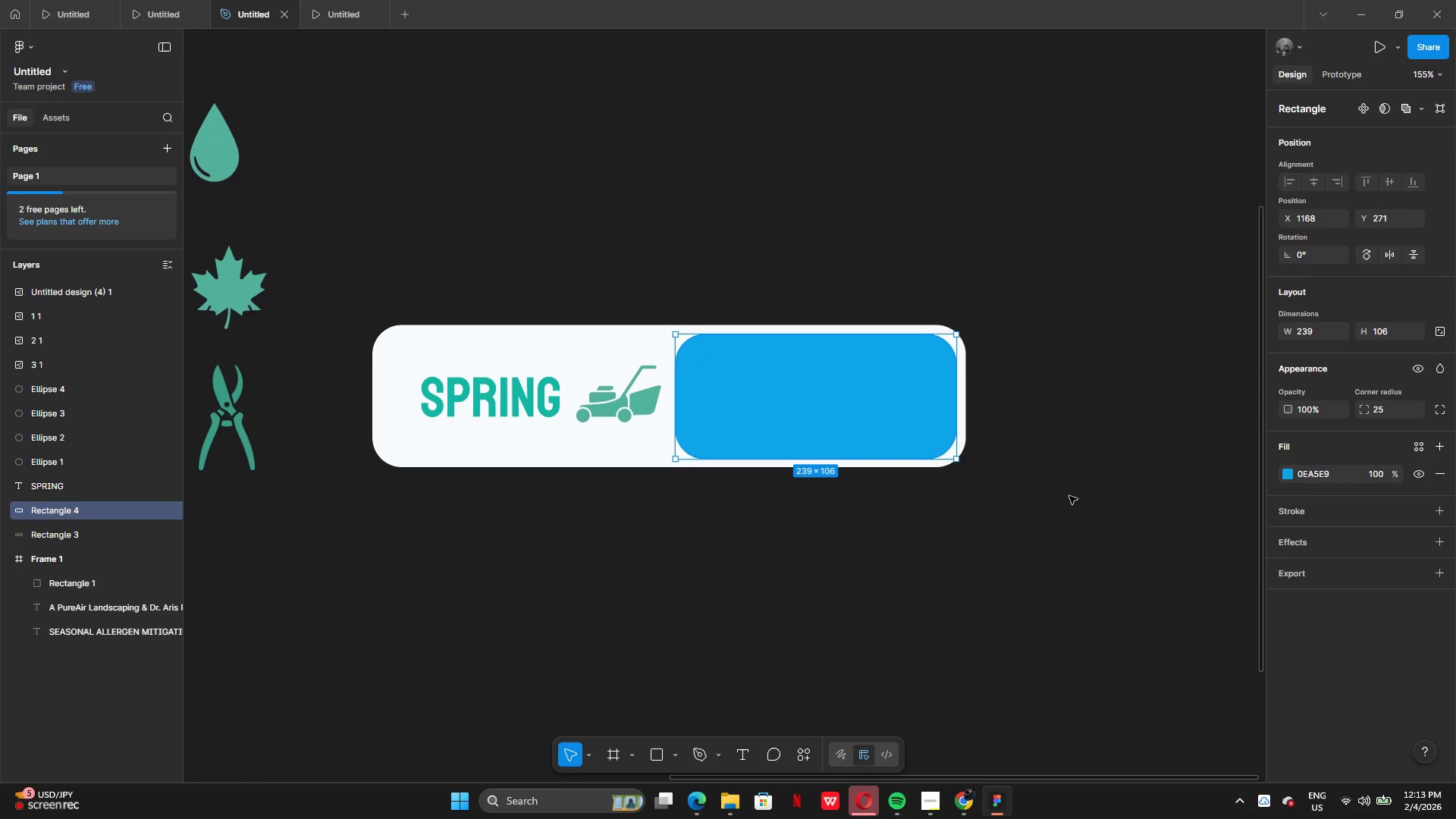 
left_click([785, 389])
 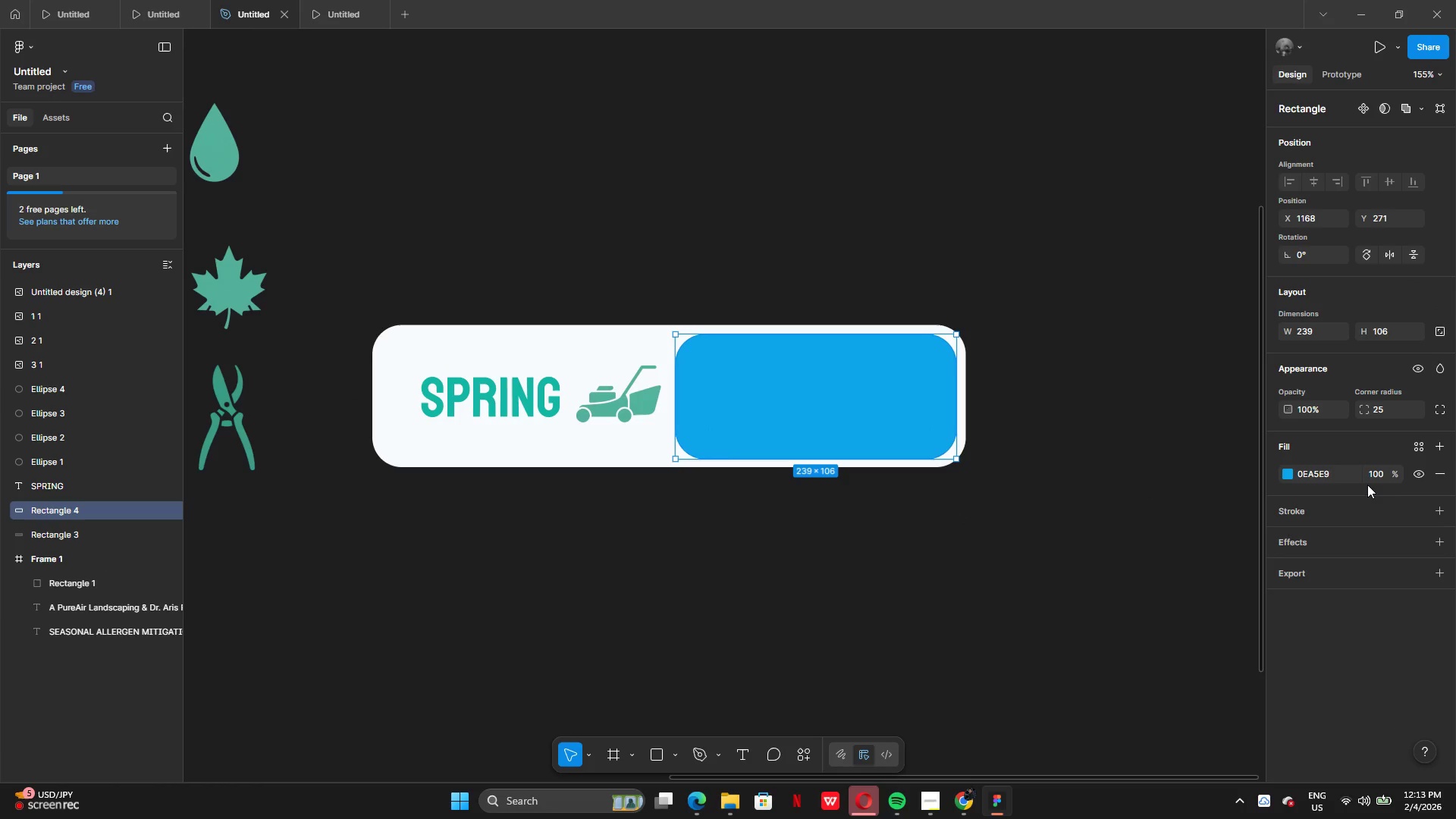 
left_click([1379, 468])
 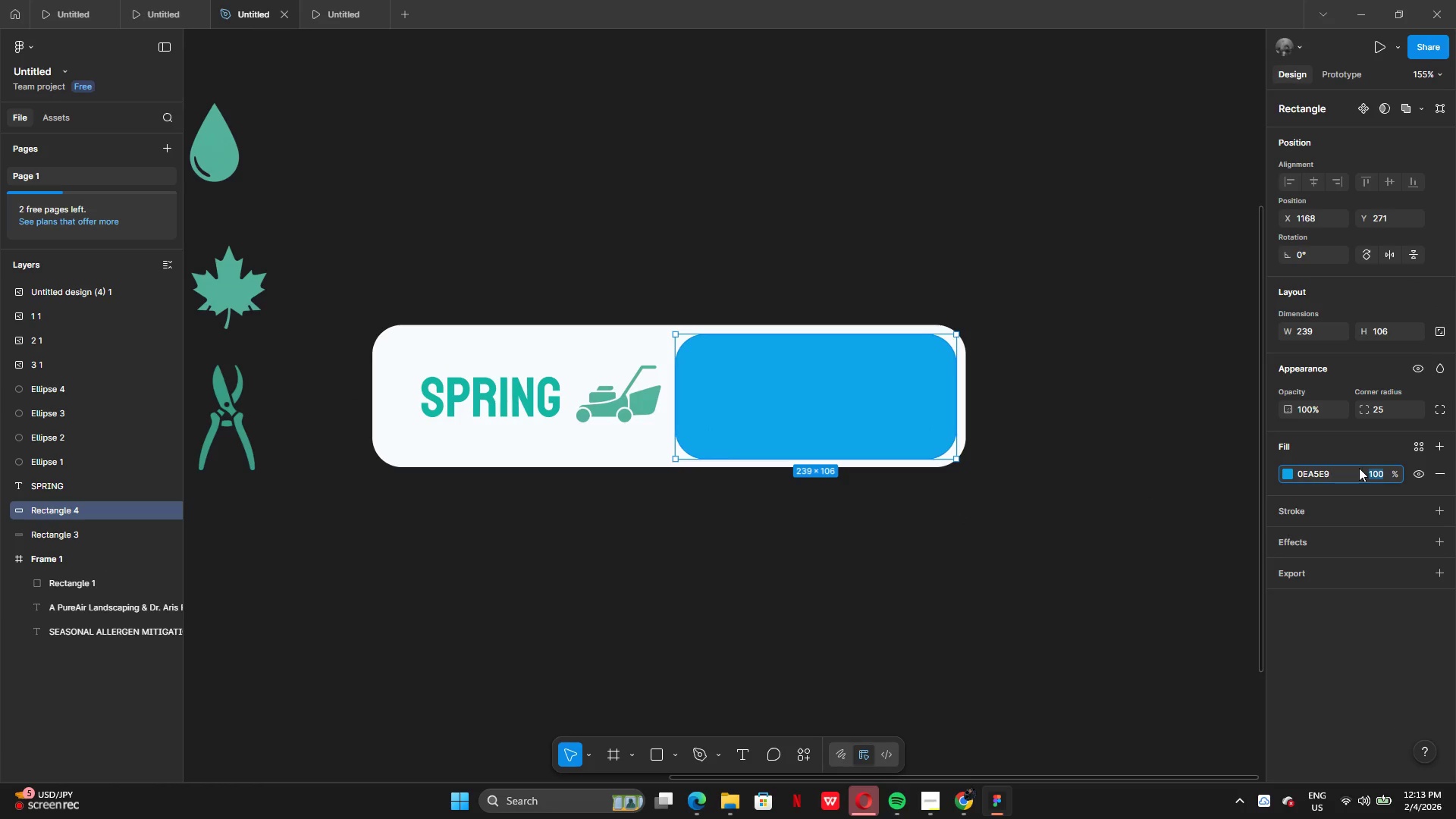 
type(40)
 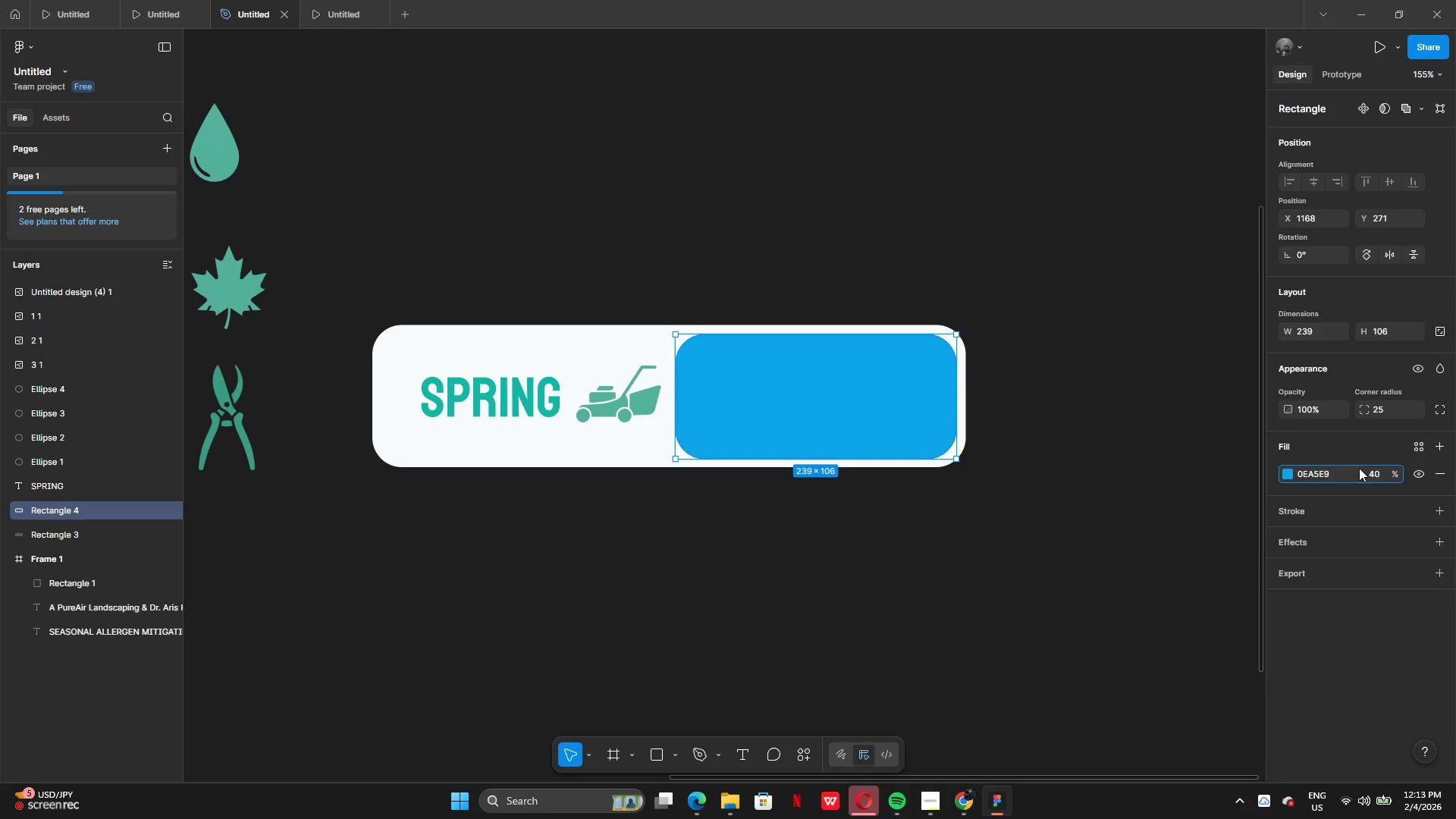 
key(Enter)
 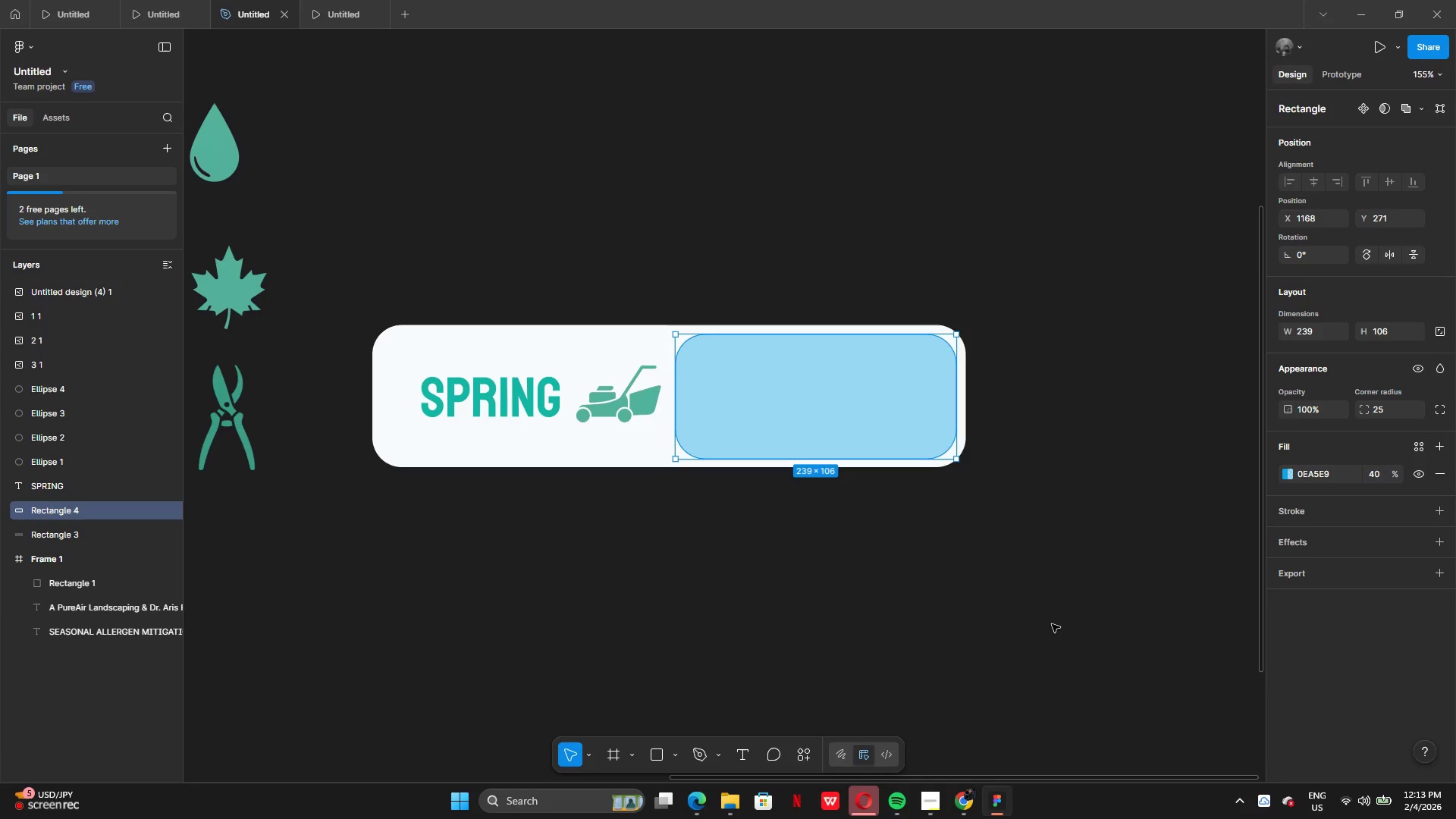 
left_click([1052, 624])
 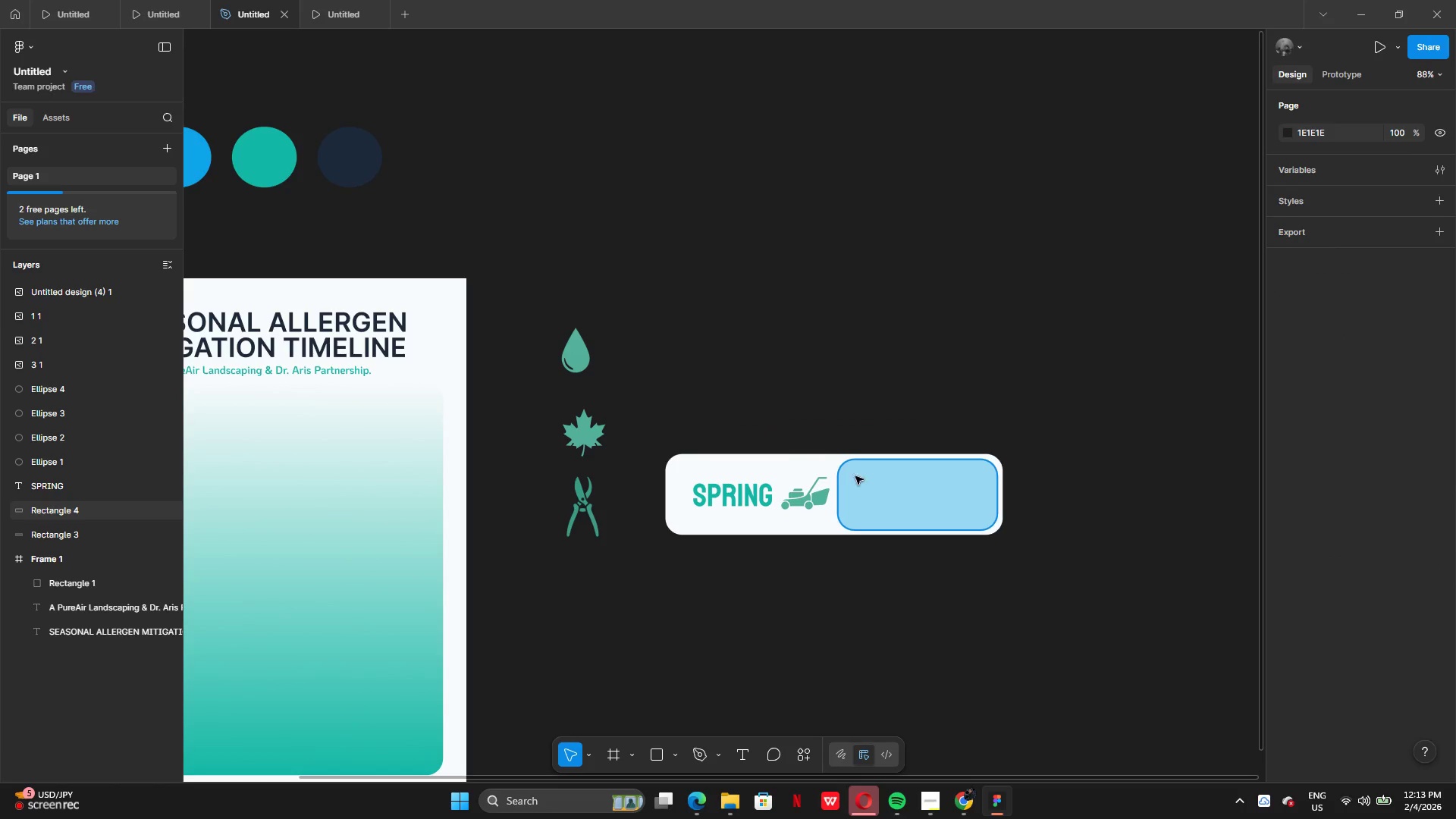 
left_click([704, 467])
 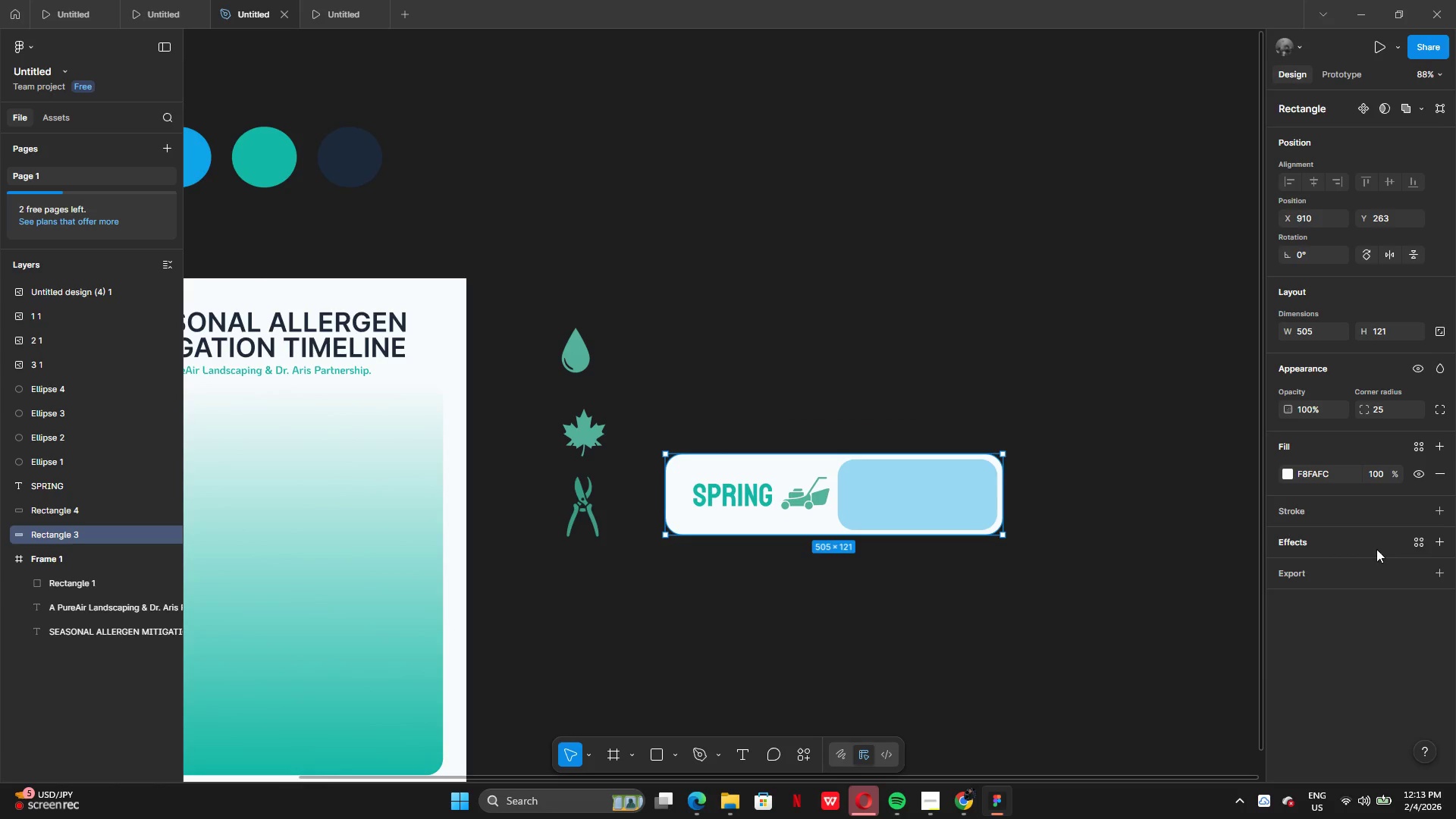 
left_click([1373, 550])
 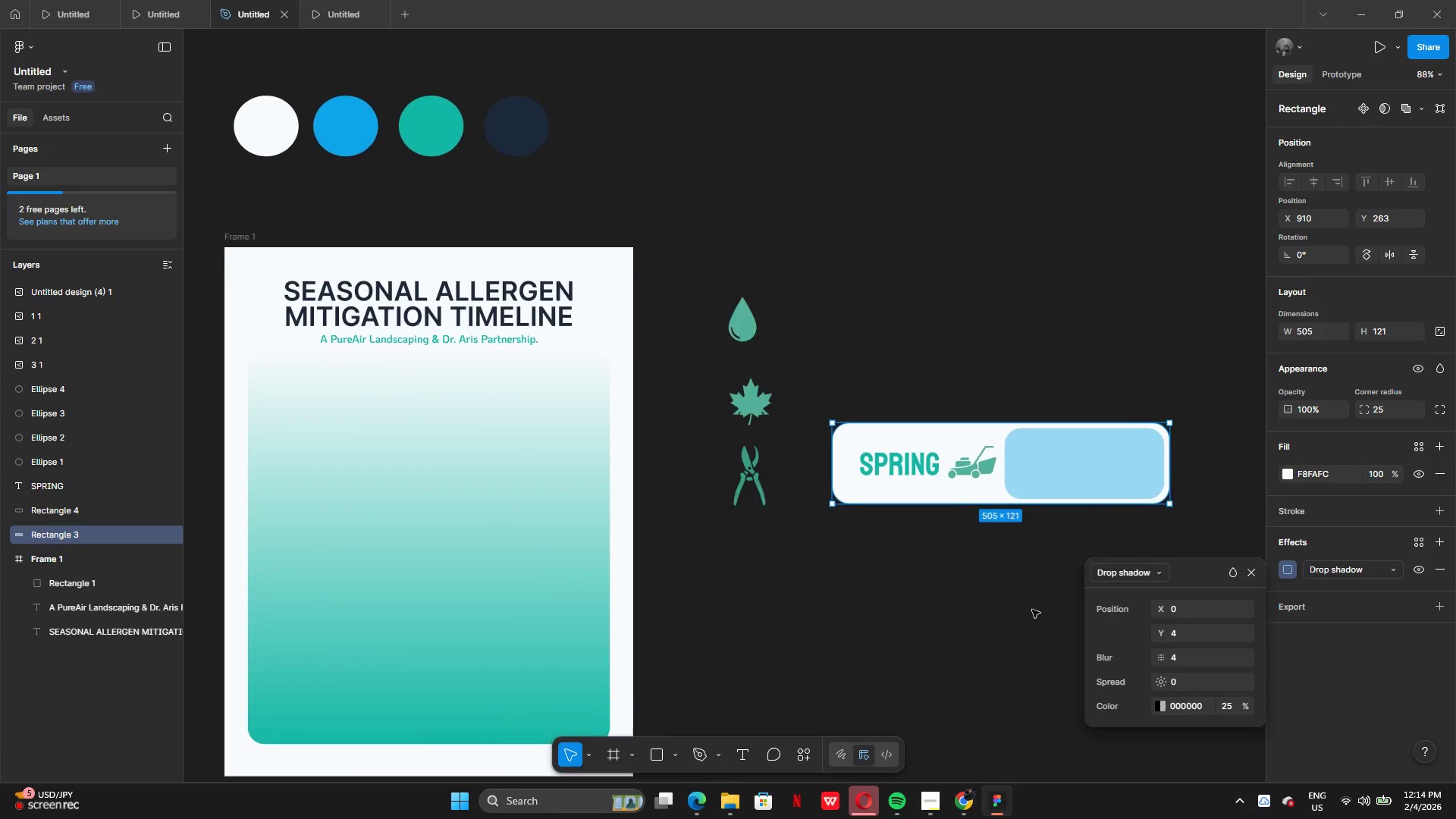 
wait(7.56)
 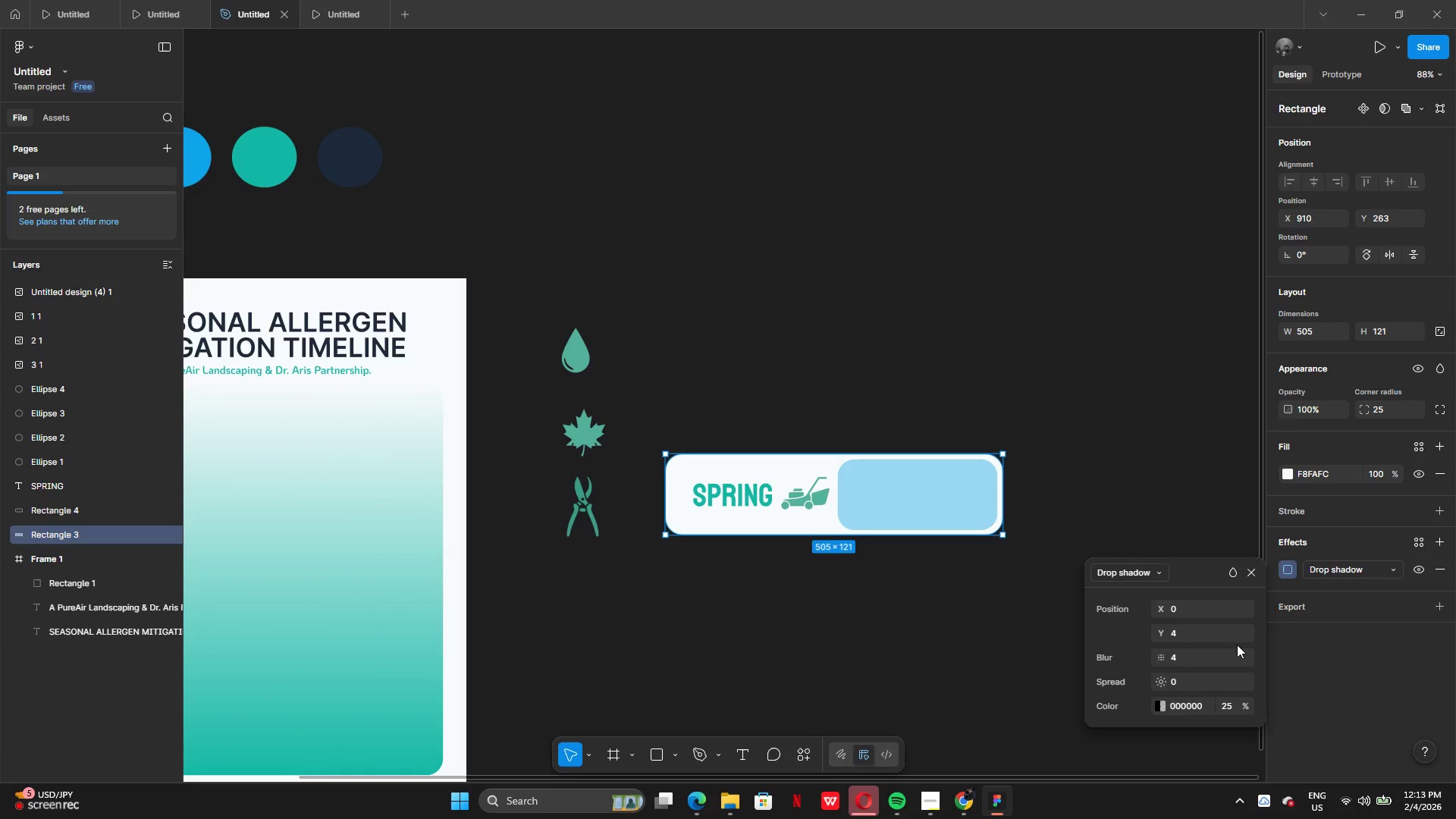 
left_click_drag(start_coordinate=[916, 593], to_coordinate=[1013, 426])
 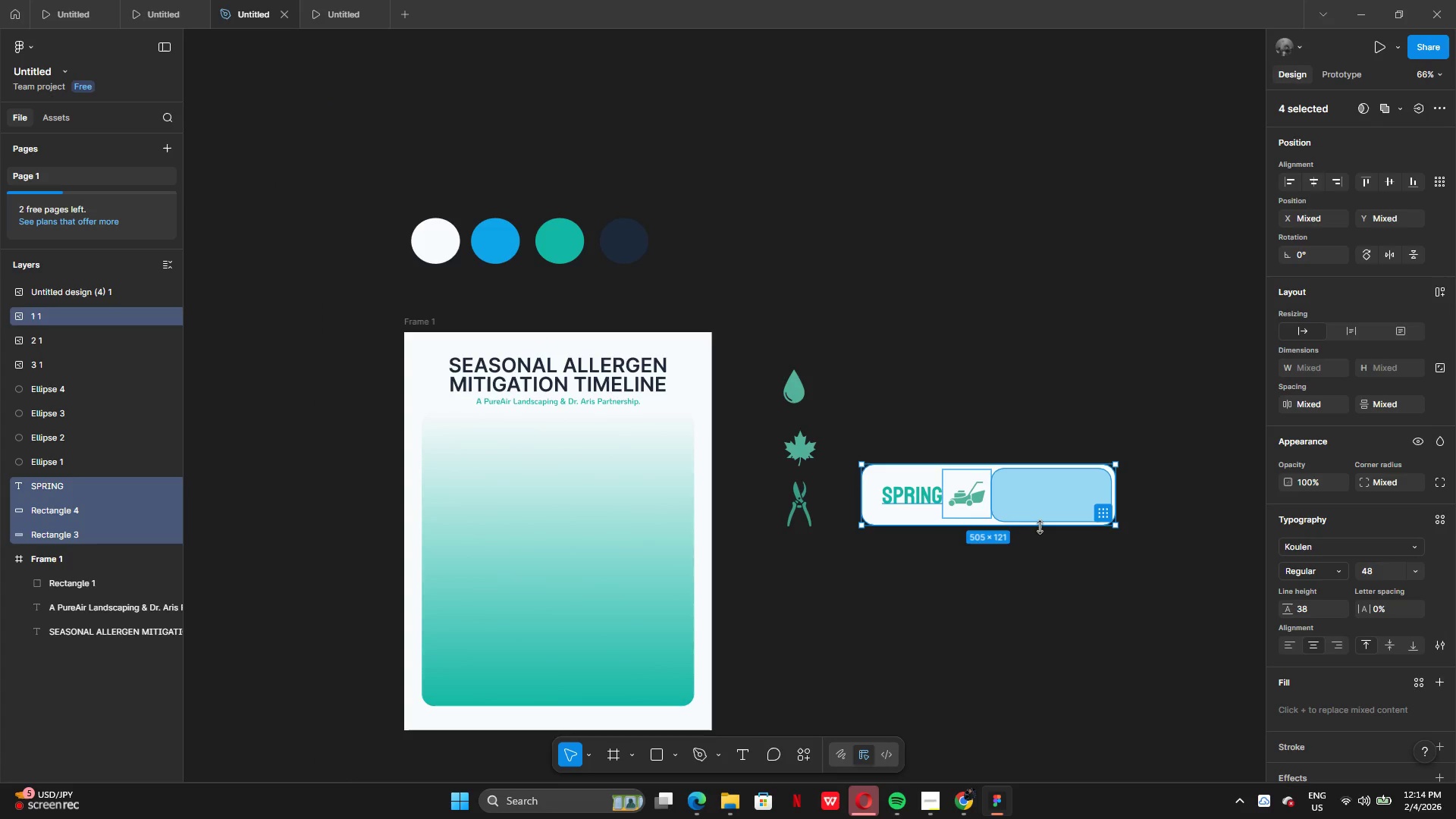 
left_click_drag(start_coordinate=[1040, 528], to_coordinate=[774, 529])
 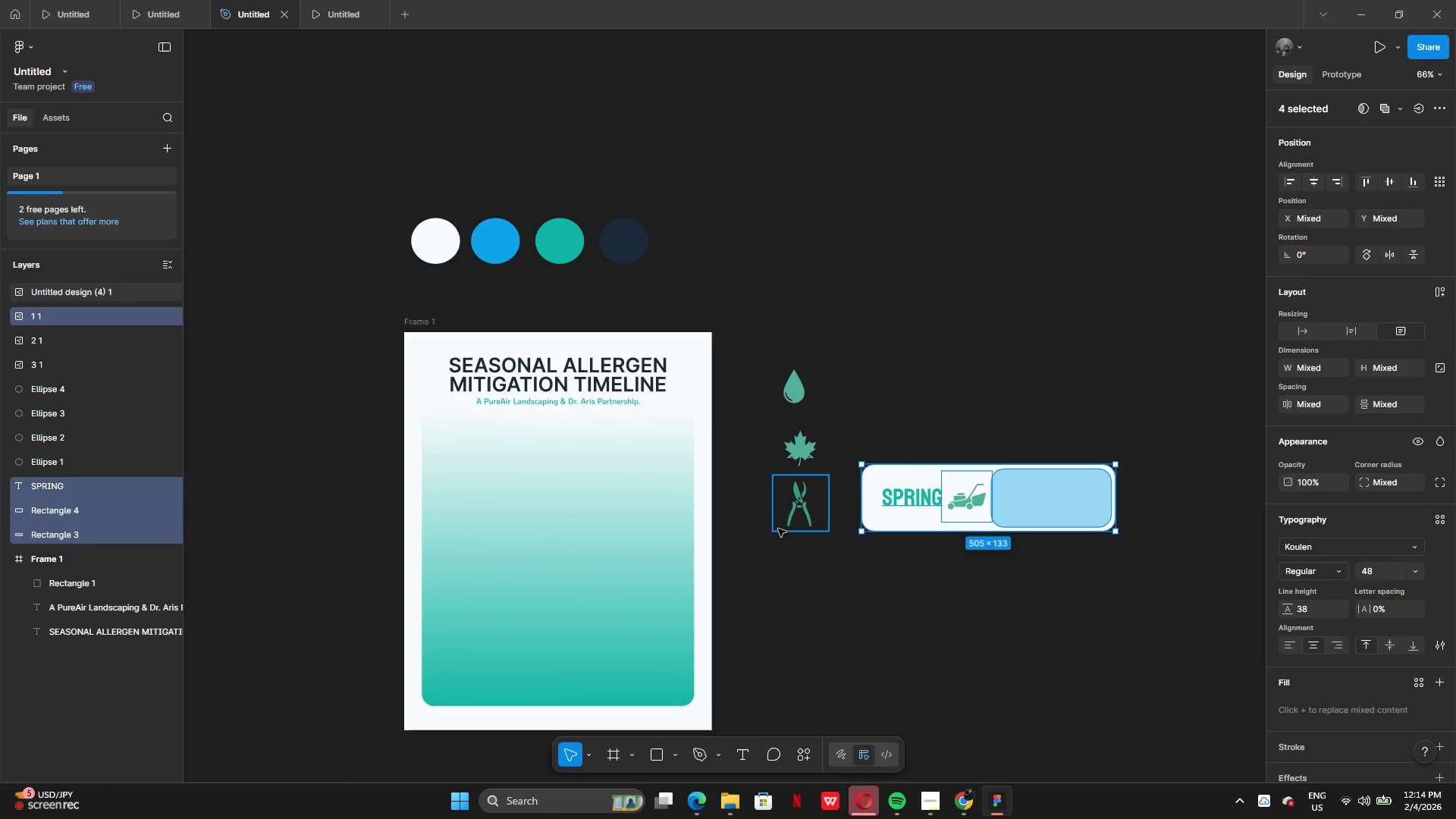 
key(Control+Z)
 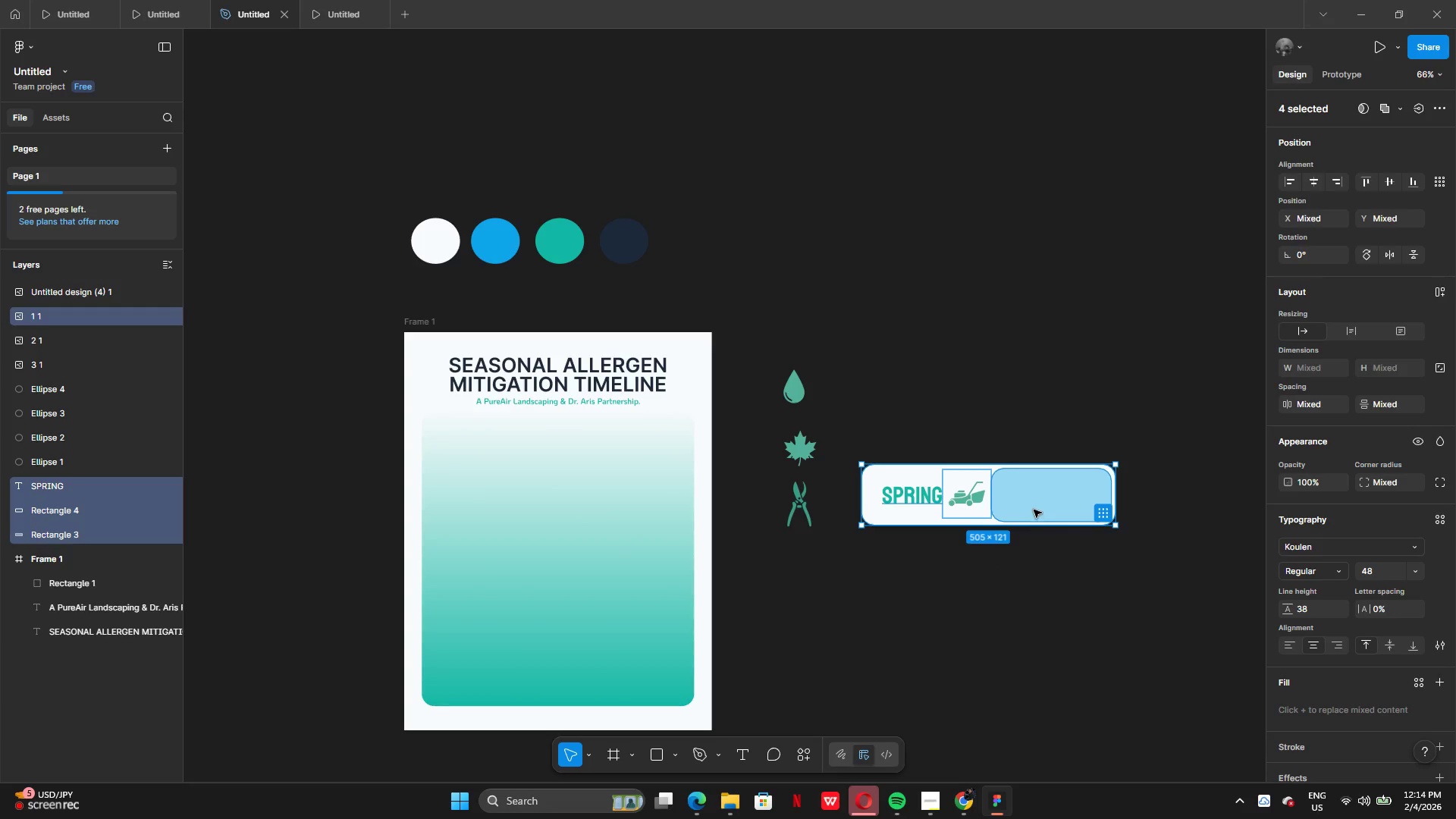 
left_click_drag(start_coordinate=[1034, 506], to_coordinate=[605, 467])
 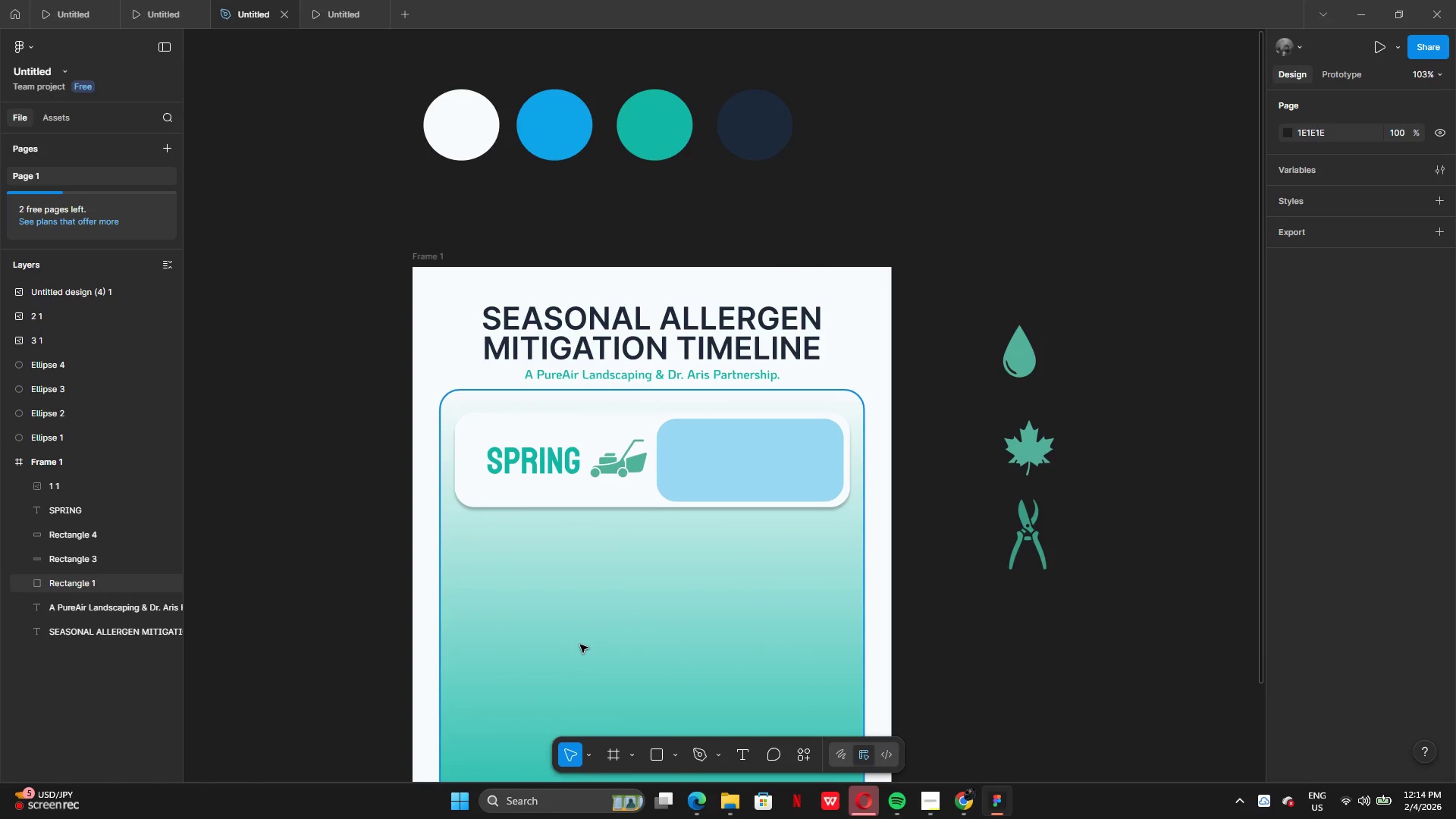 
wait(5.45)
 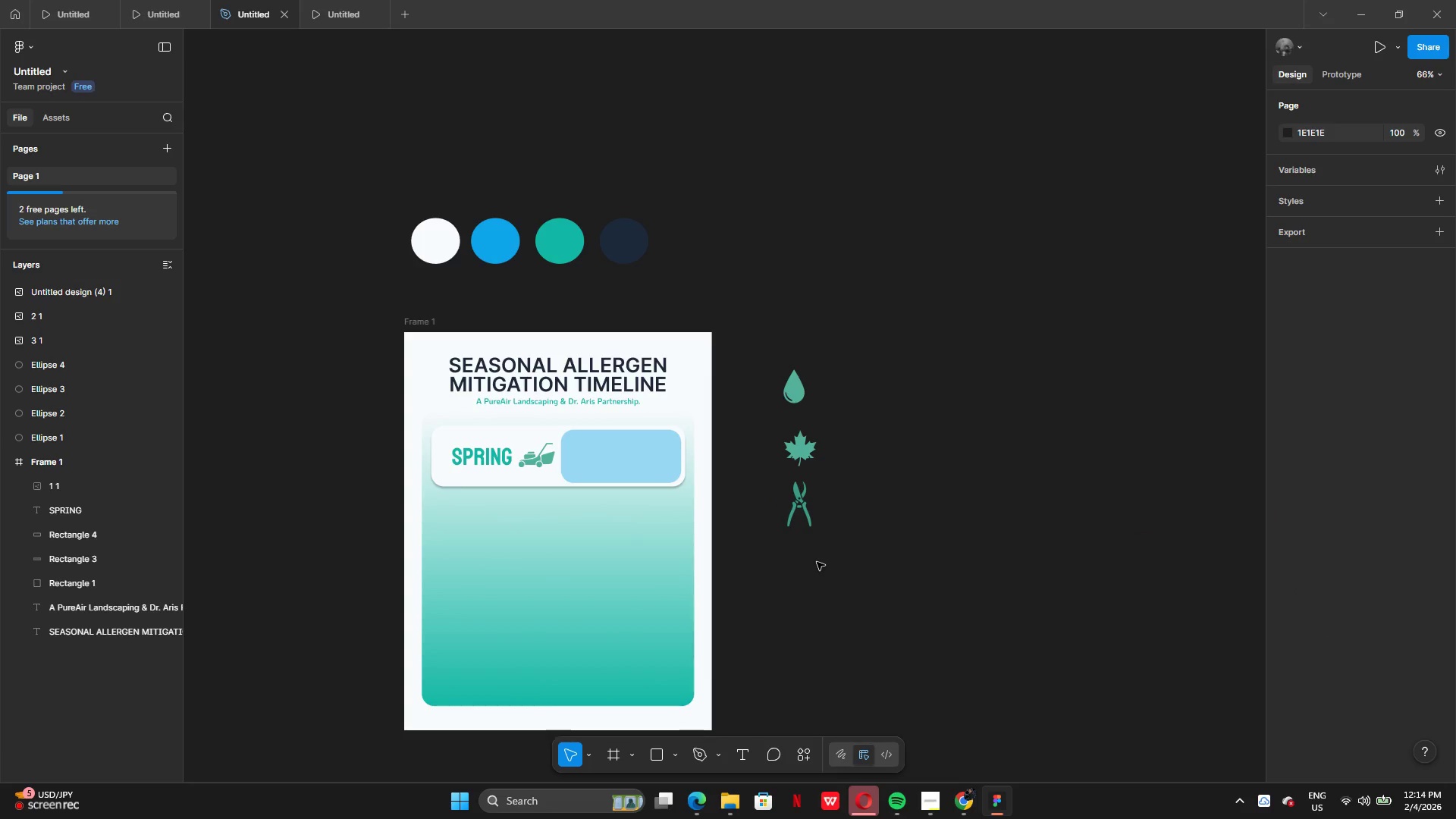 
left_click([594, 577])
 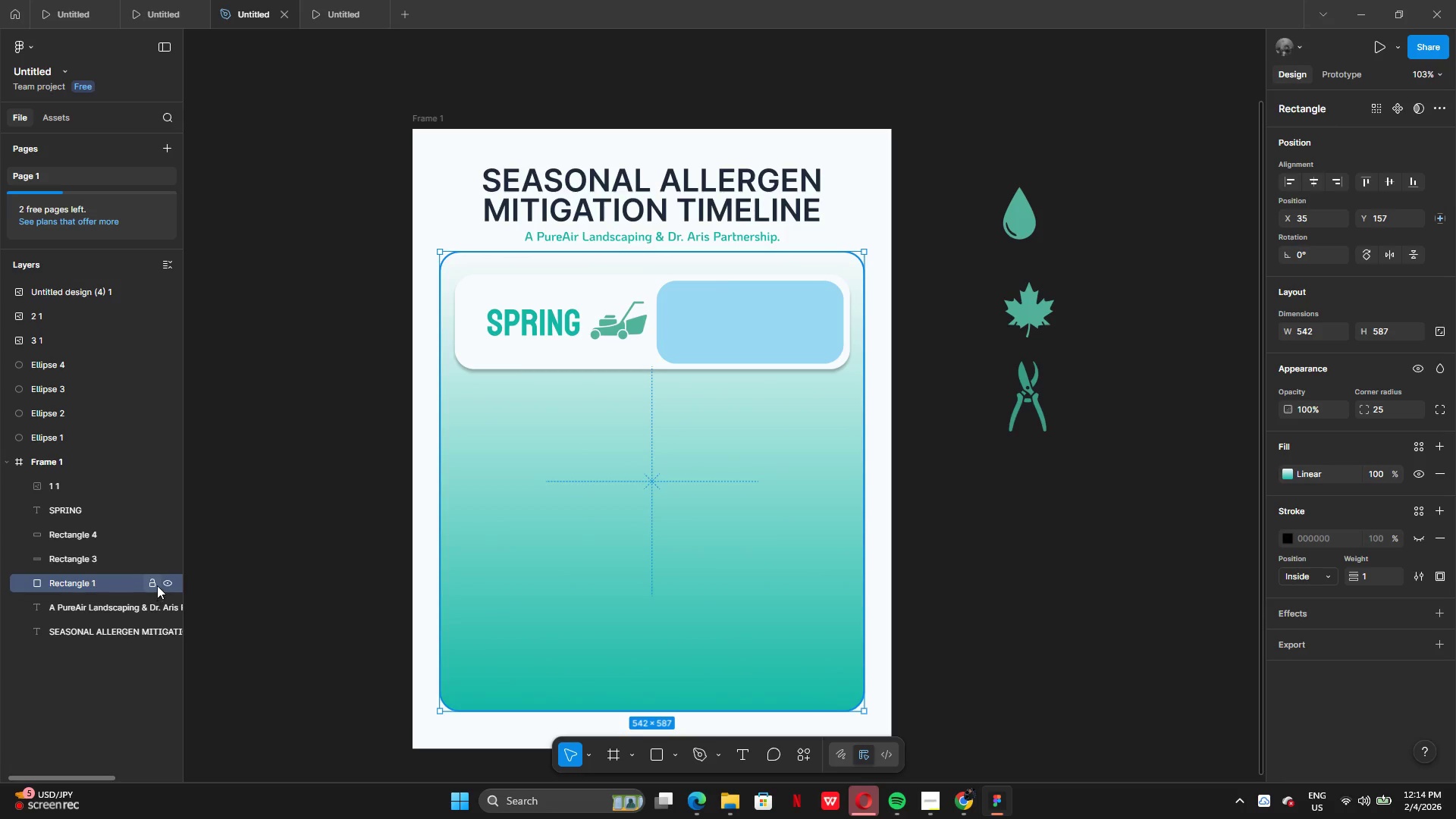 
left_click([157, 584])
 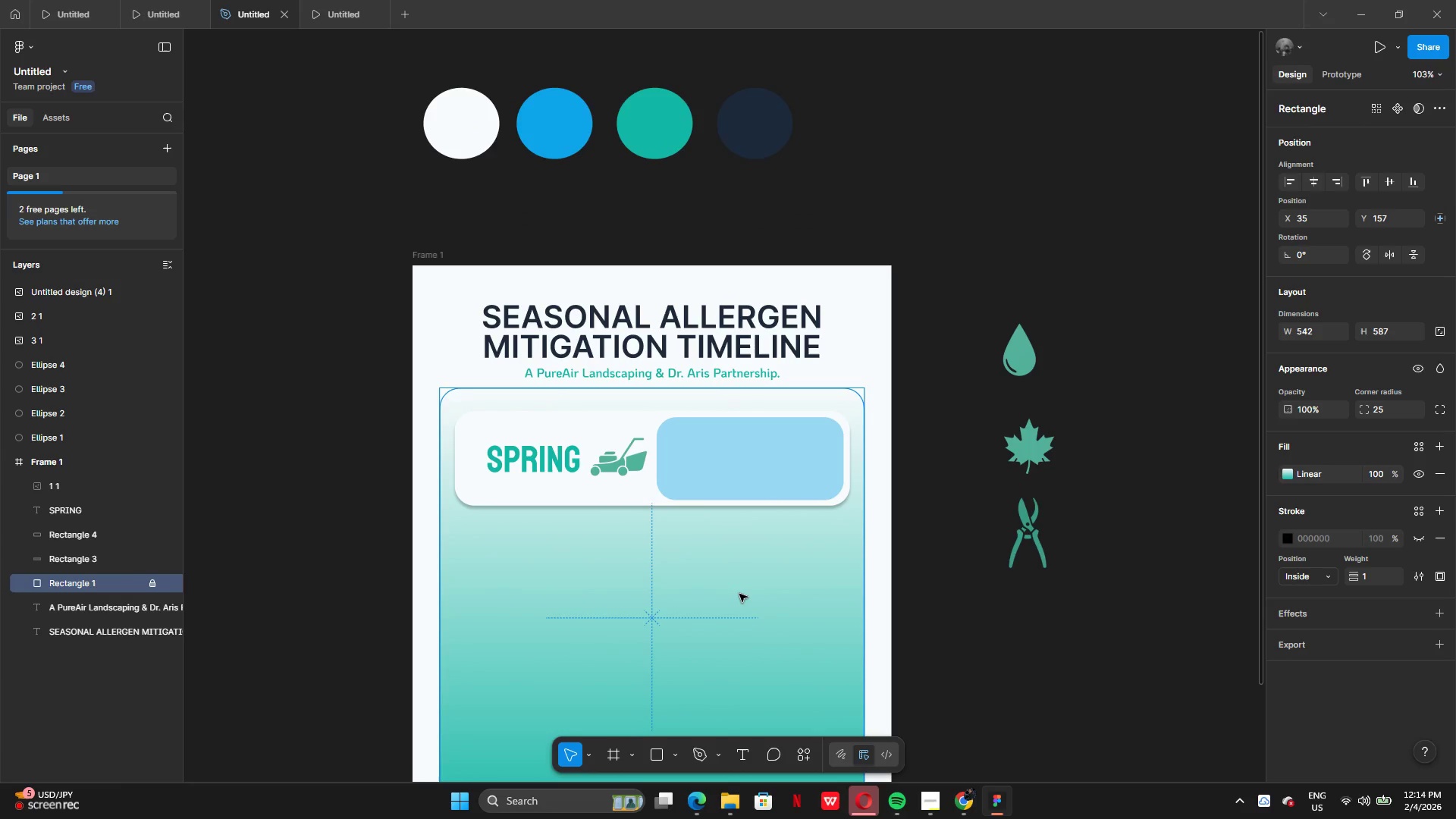 
left_click([740, 594])
 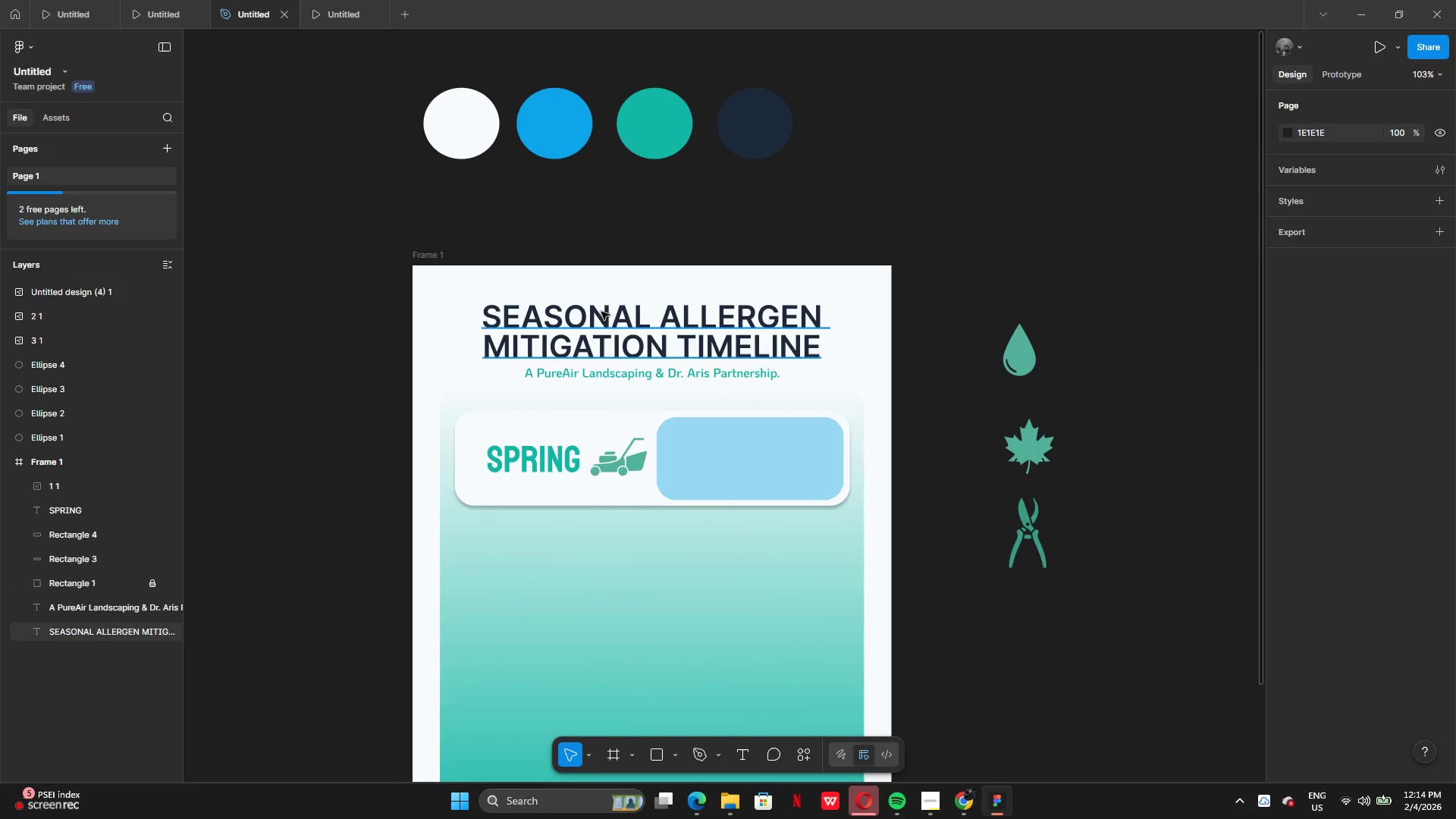 
wait(8.98)
 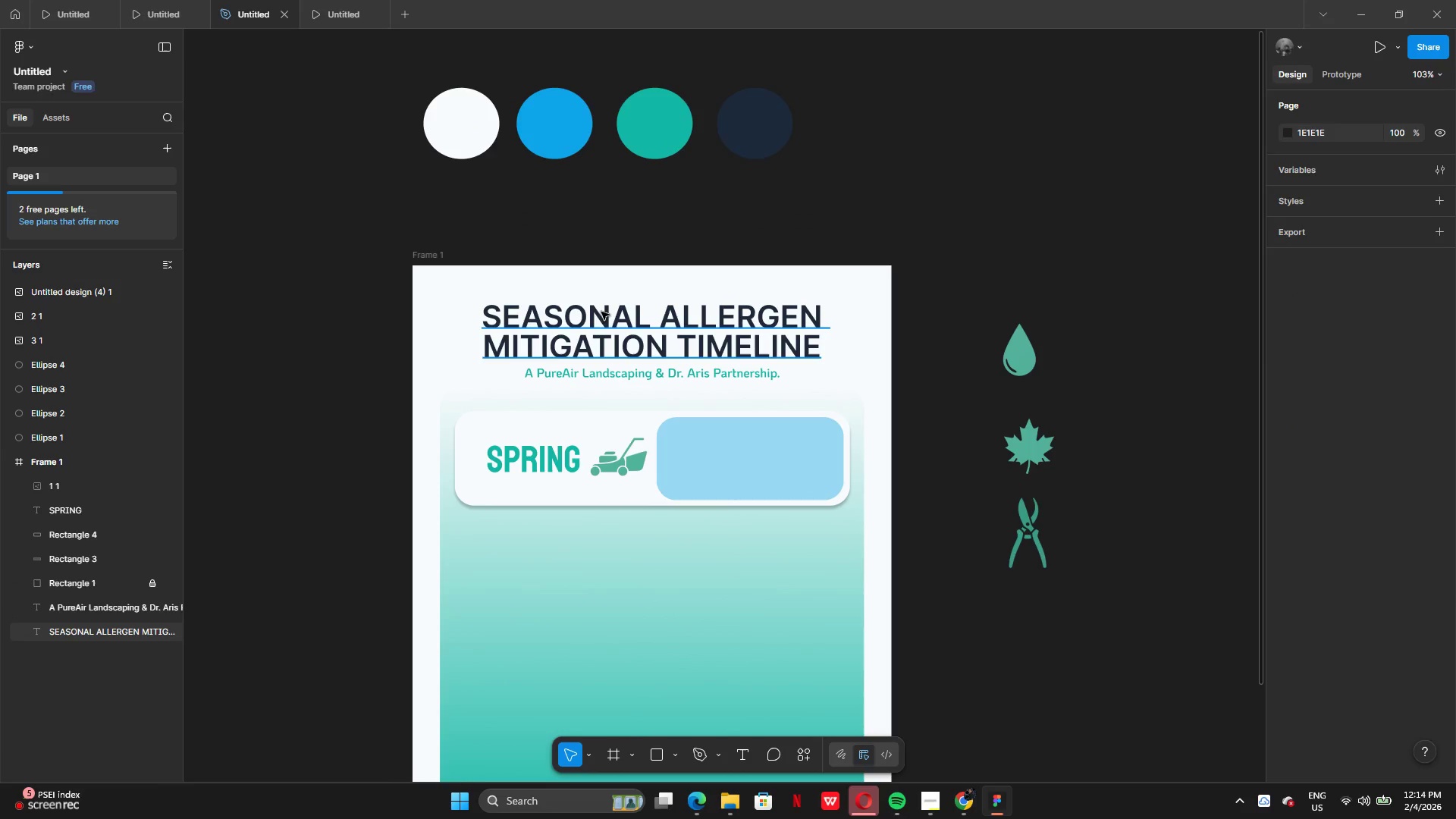 
key(ArrowLeft)
 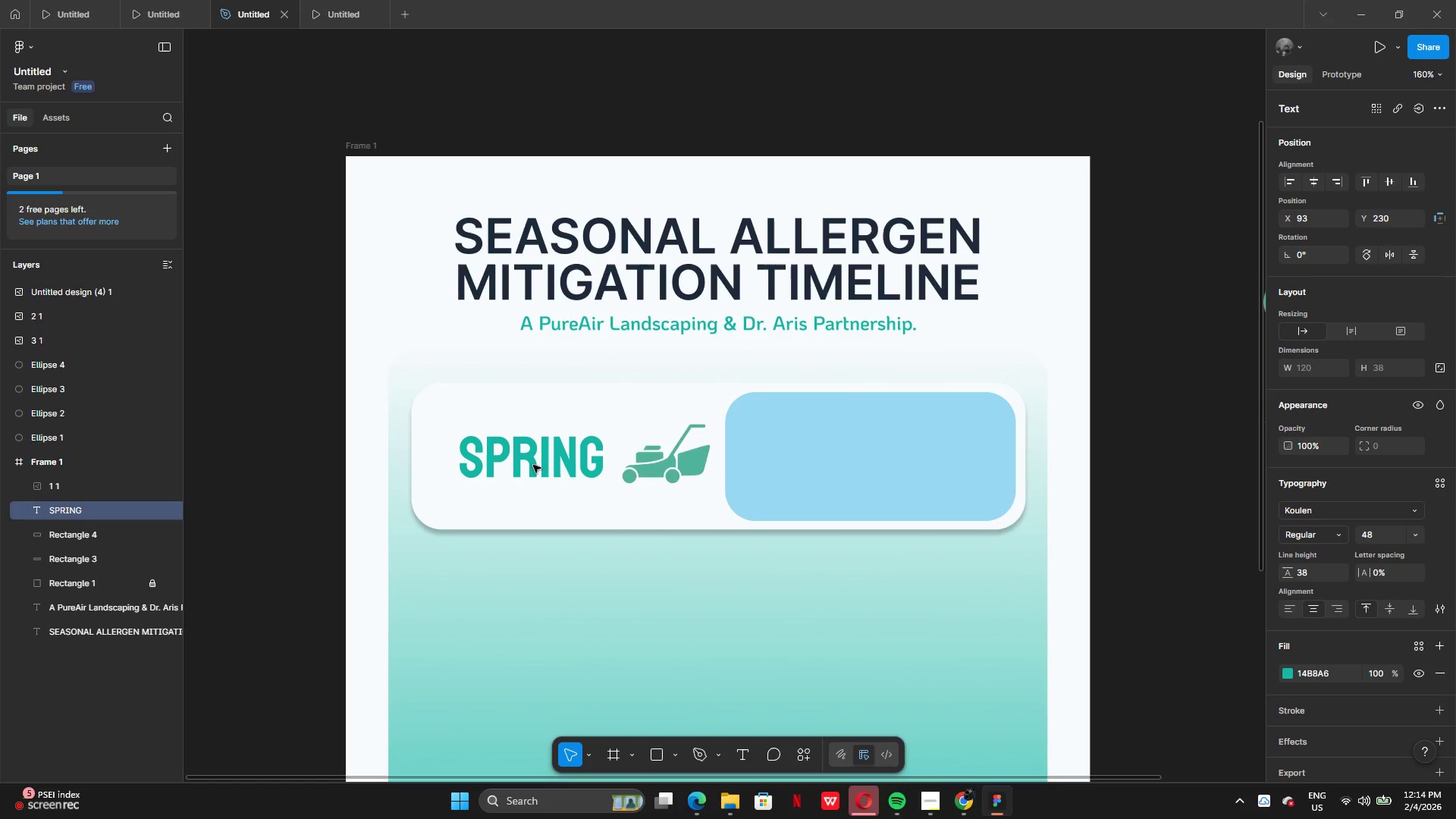 
key(ArrowLeft)
 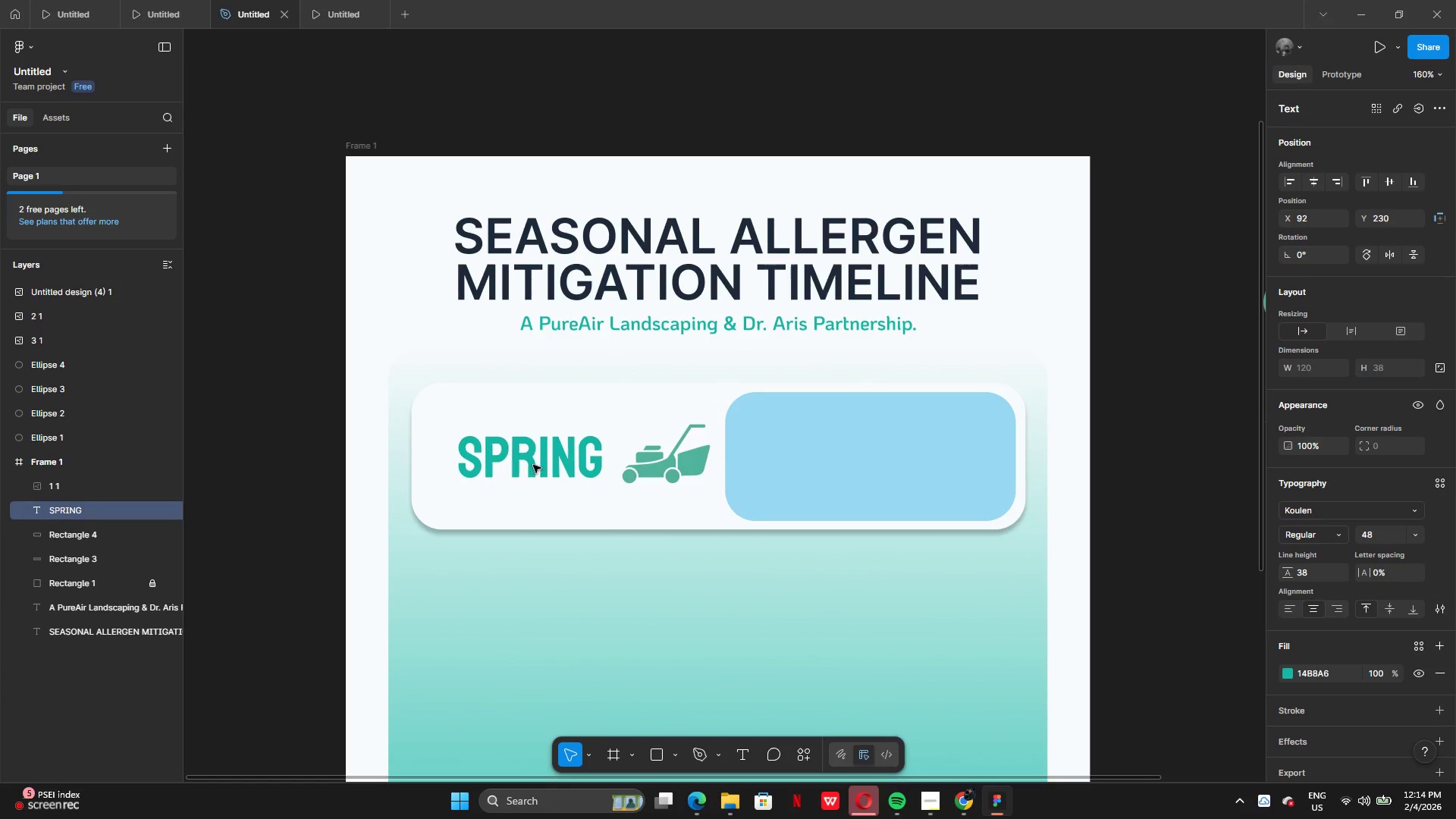 
key(ArrowLeft)
 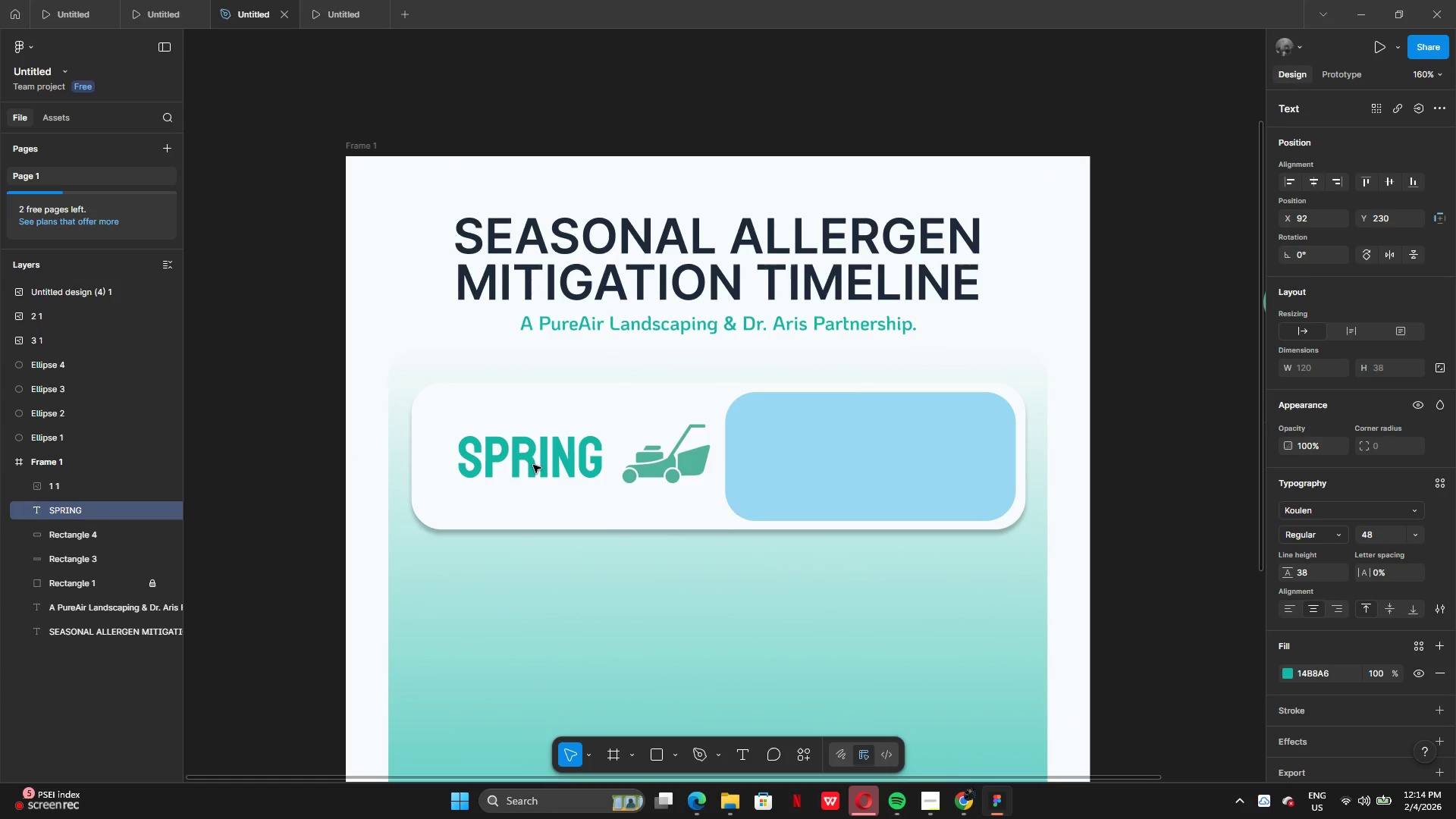 
key(ArrowLeft)
 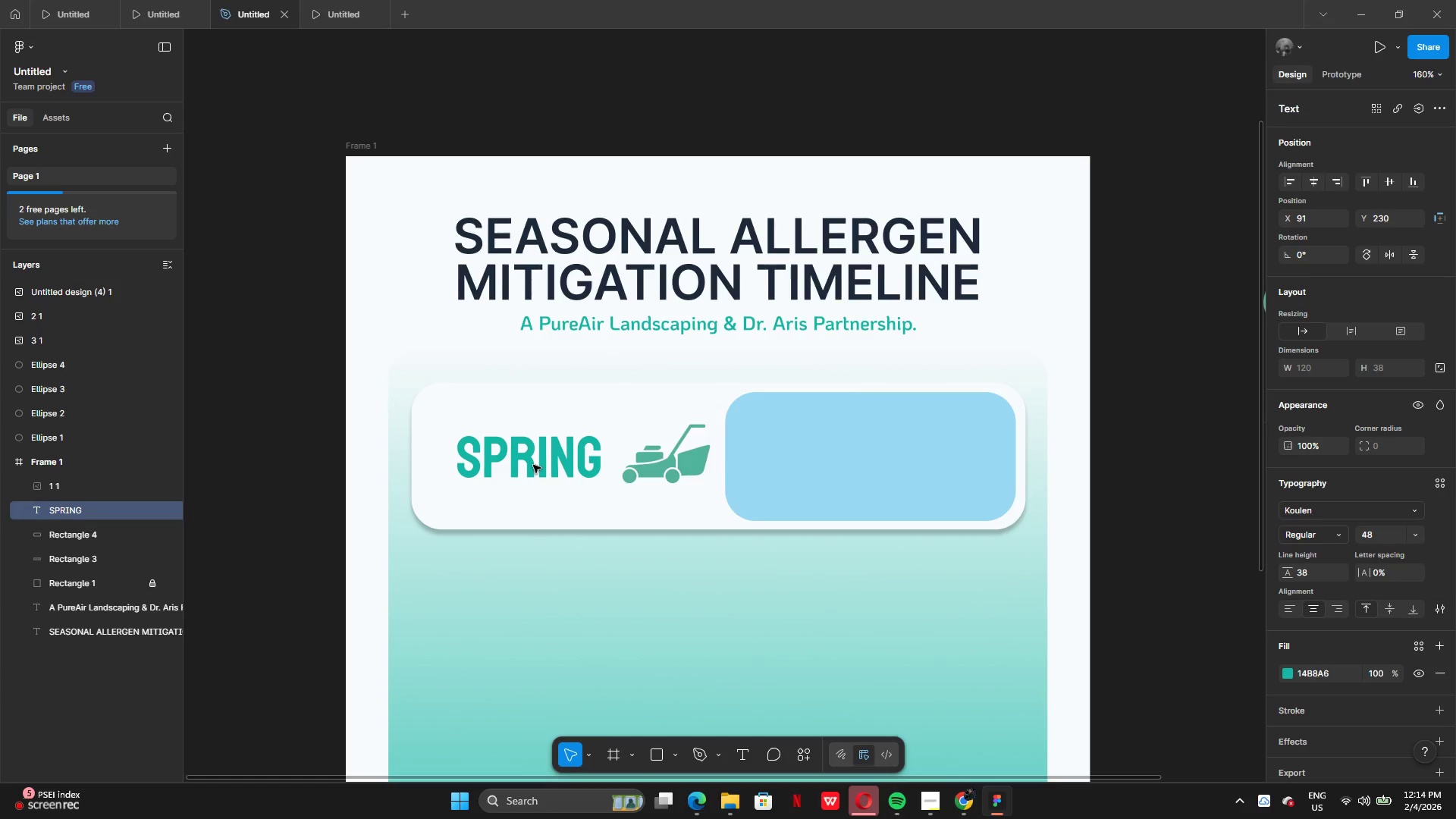 
key(ArrowLeft)
 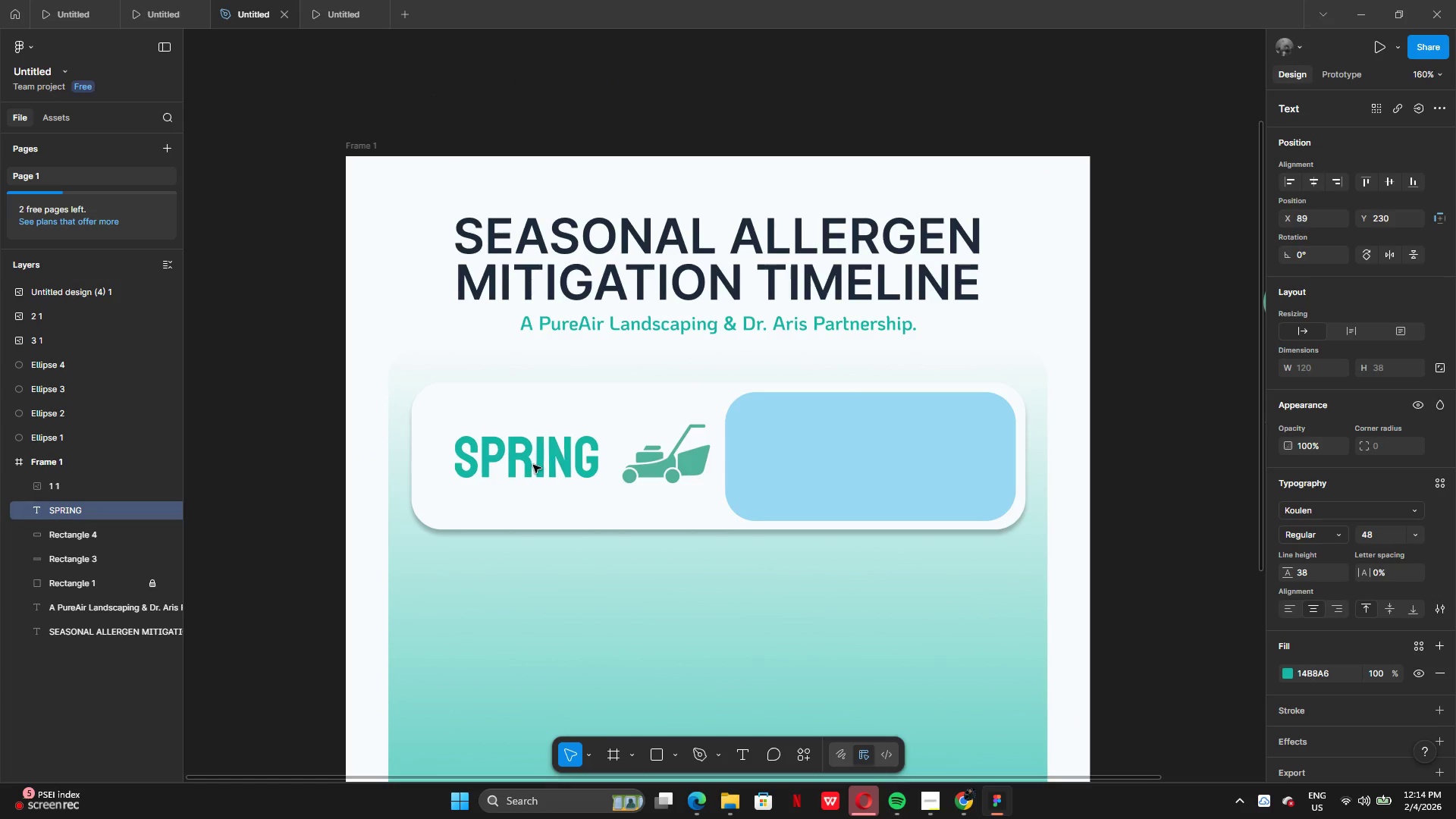 
key(ArrowLeft)
 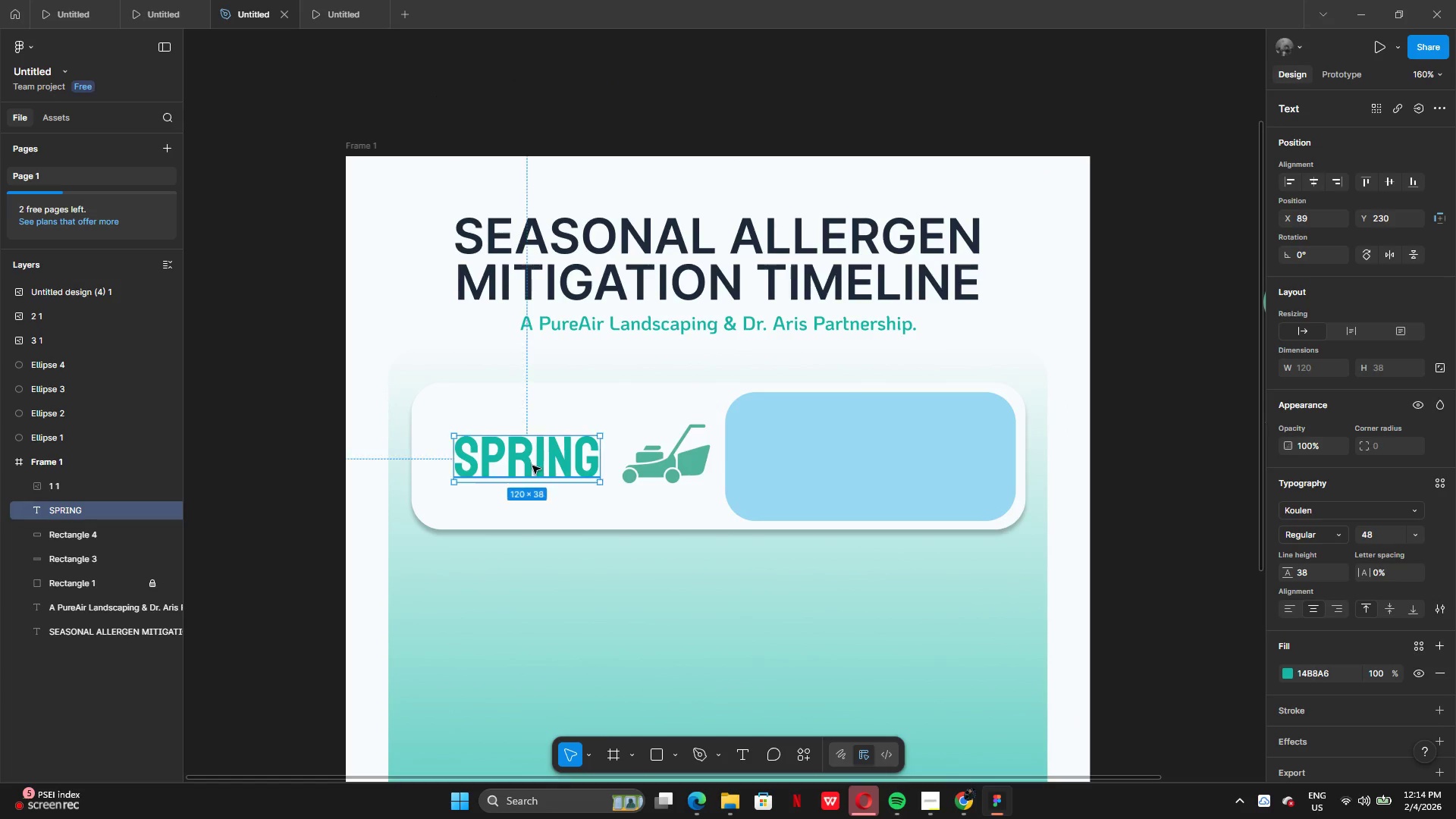 
key(ArrowLeft)
 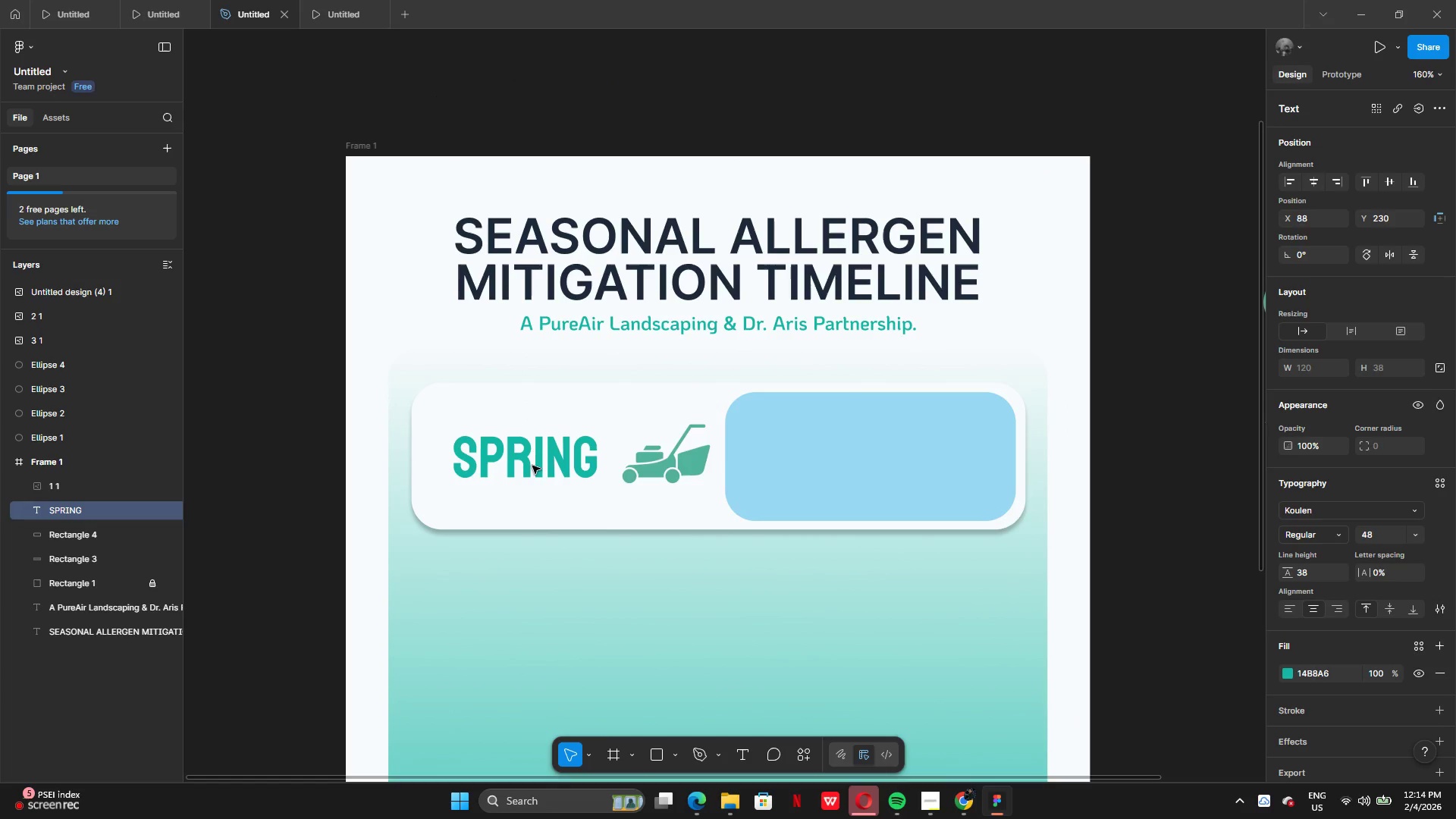 
key(ArrowLeft)
 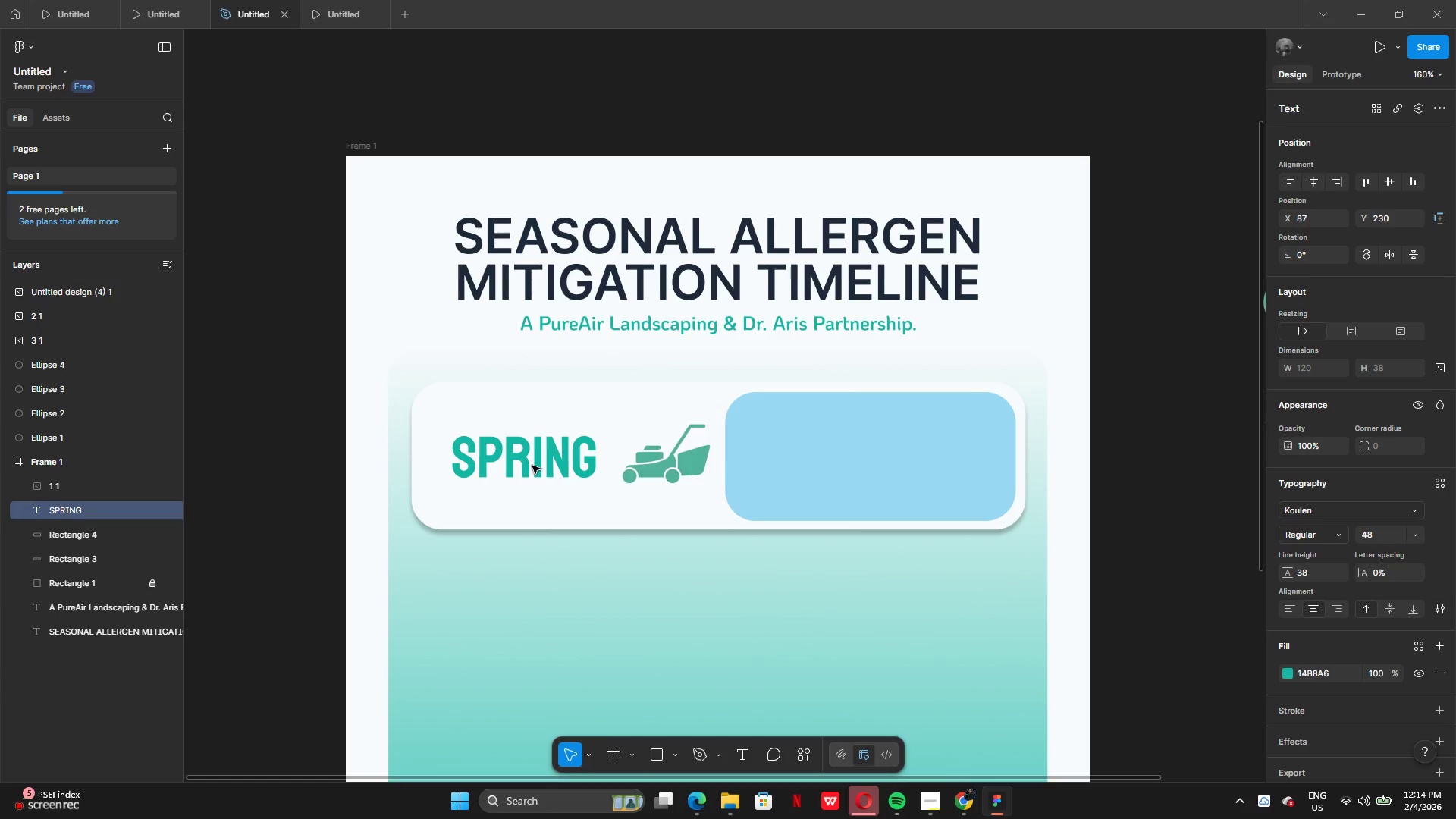 
key(ArrowLeft)
 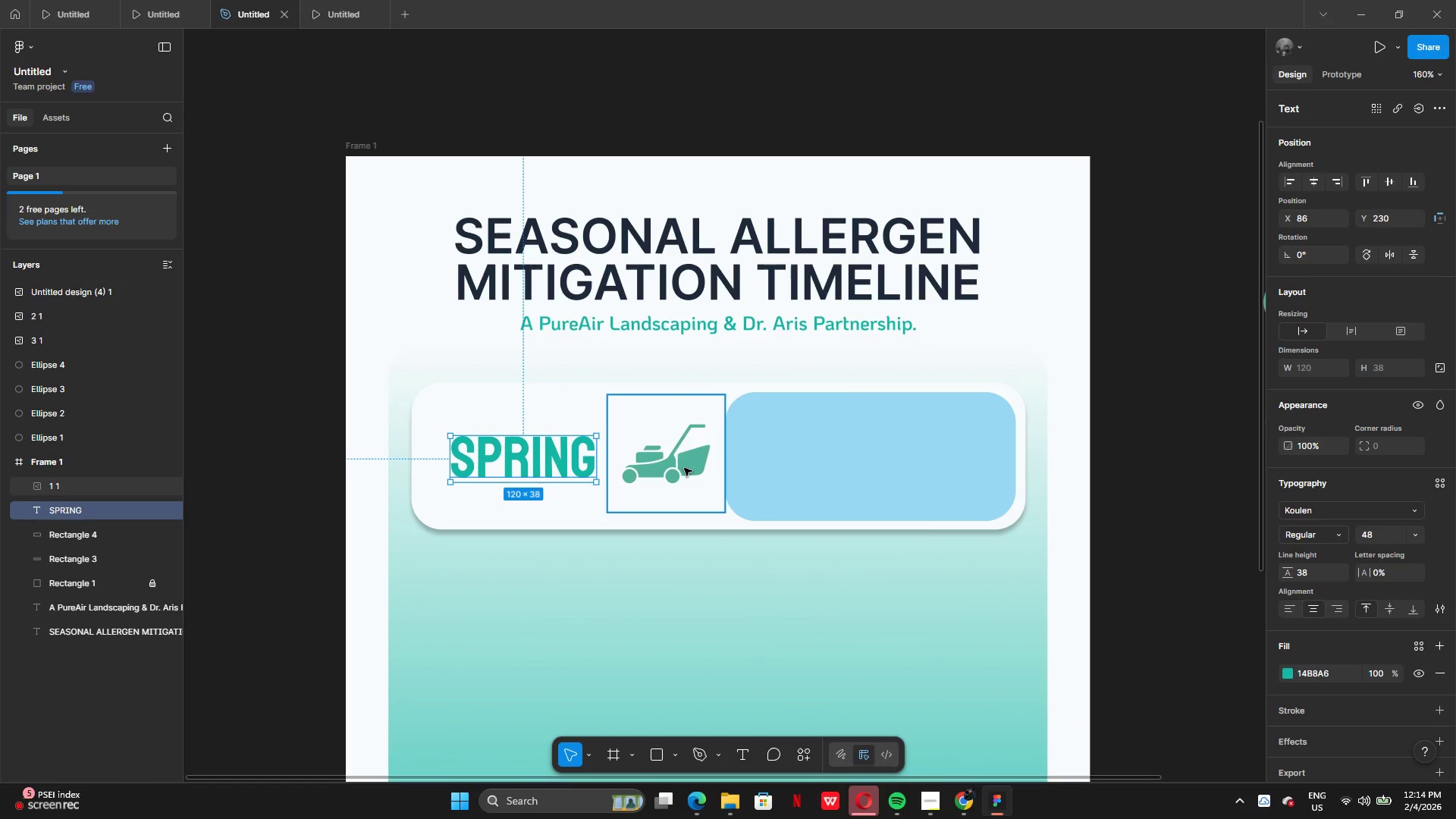 
left_click([686, 469])
 